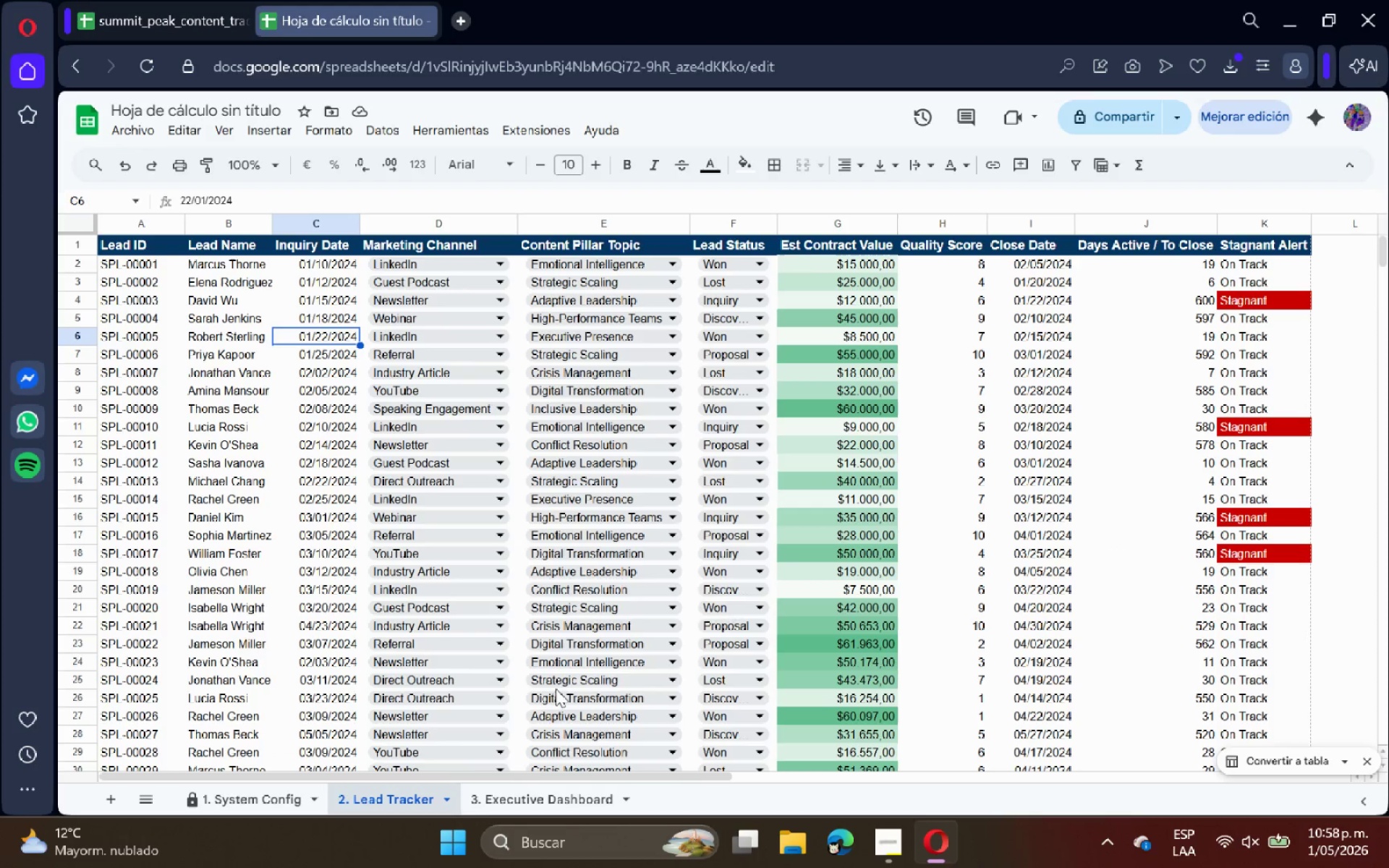 
left_click([528, 810])
 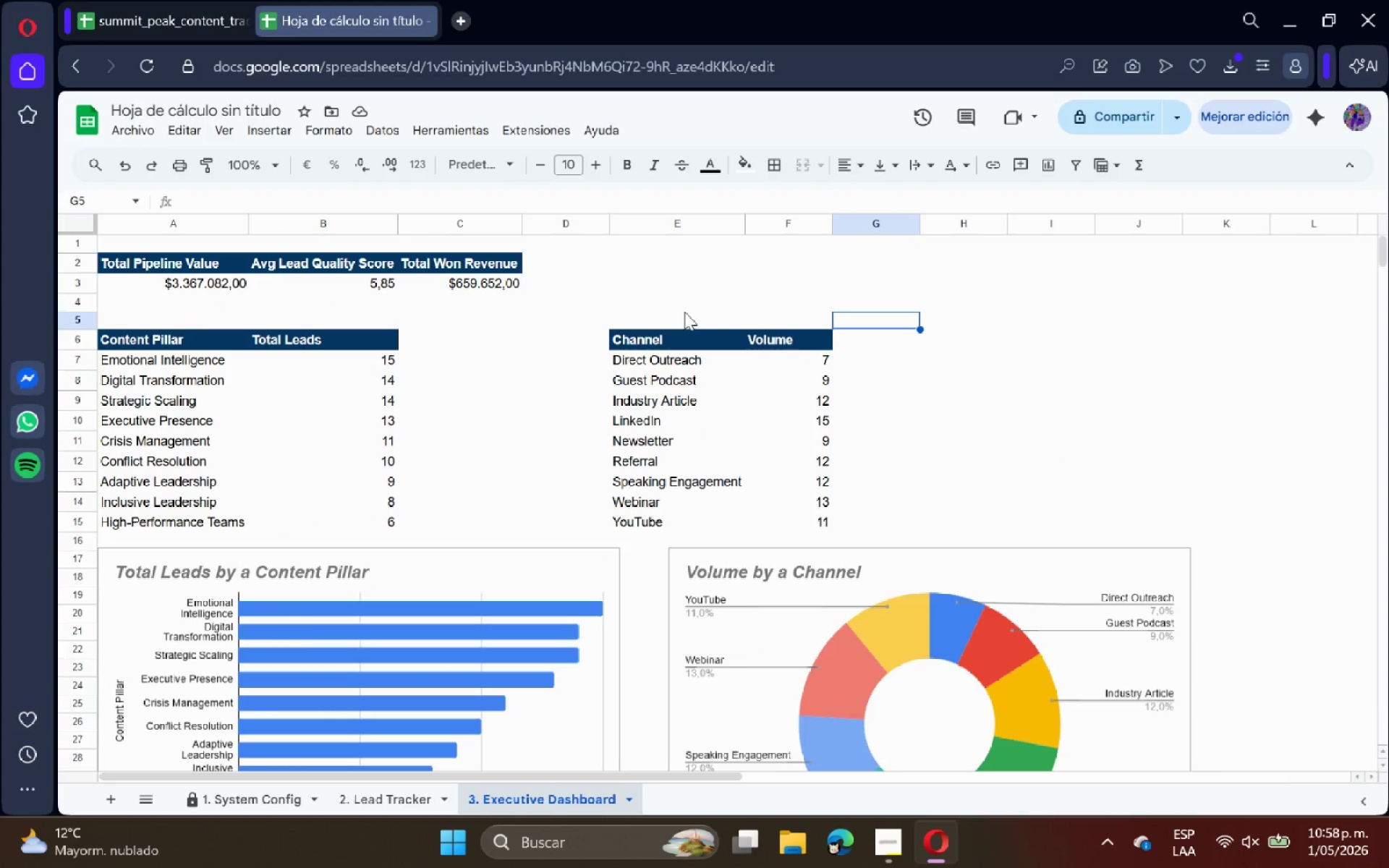 
left_click([1035, 327])
 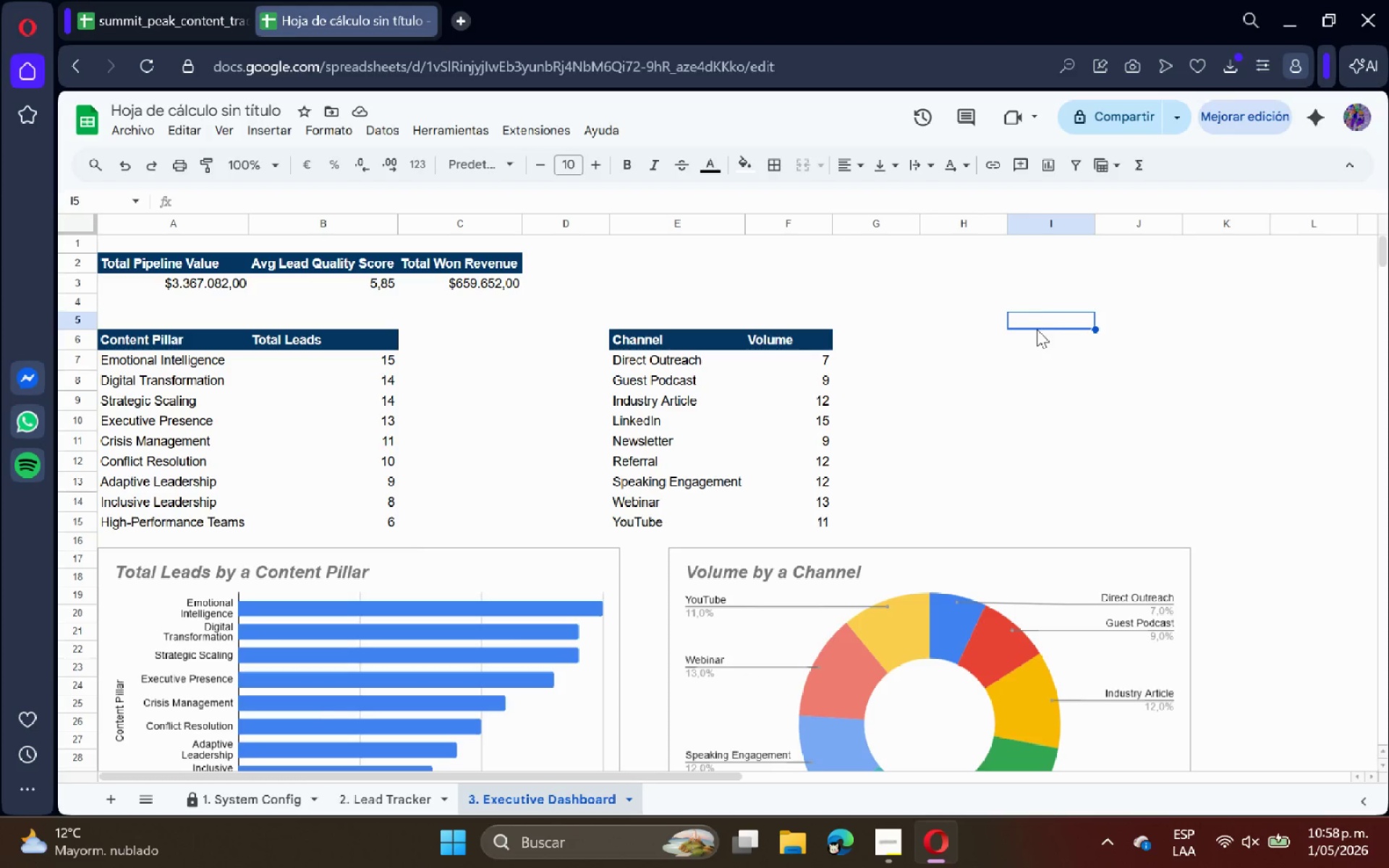 
wait(11.52)
 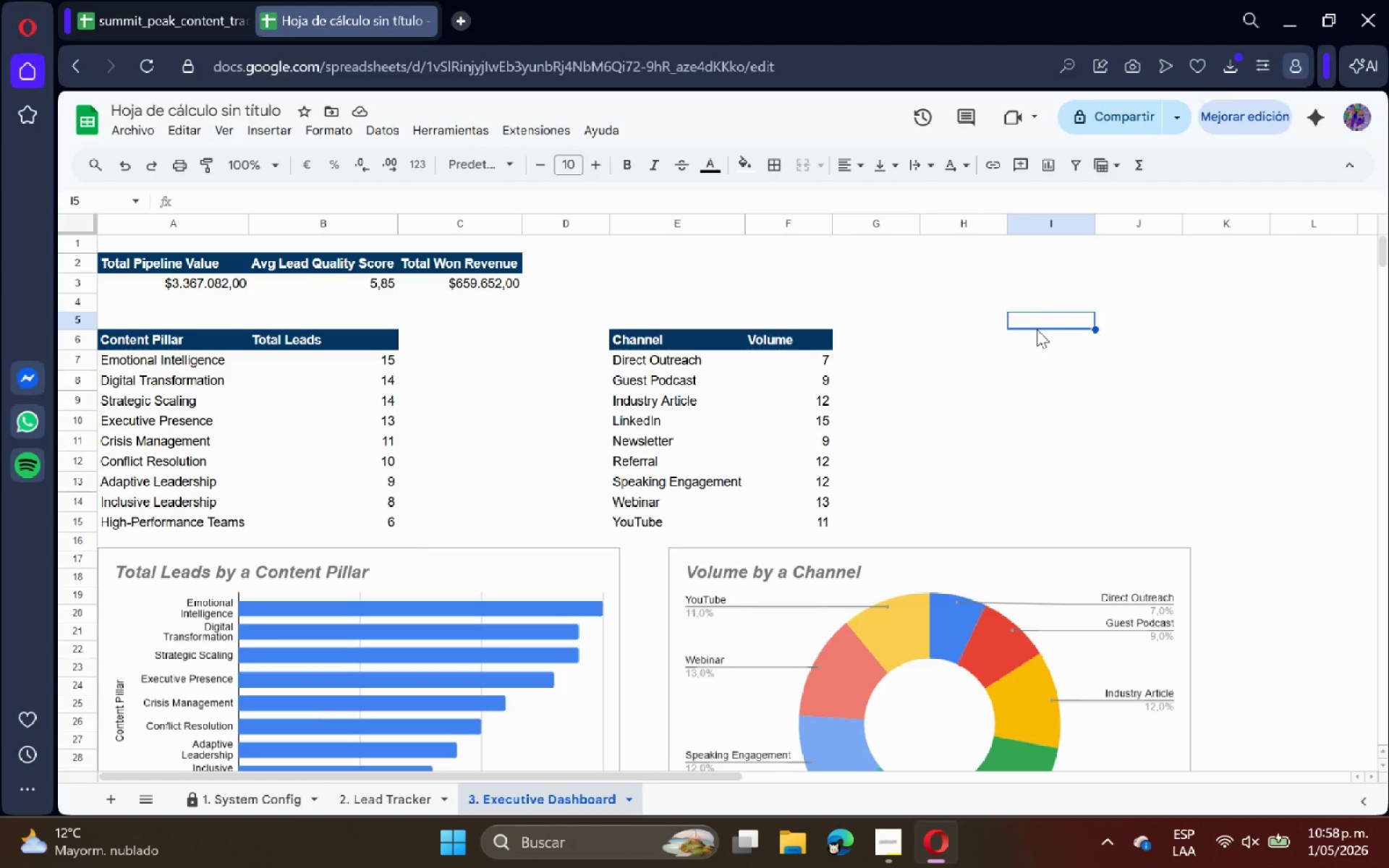 
type())
key(Backspace)
key(Backspace)
type(ch)
key(Backspace)
key(Backspace)
type(cHAN)
key(Backspace)
key(Backspace)
key(Backspace)
key(Backspace)
type(Channel Performance ^ Velocity Matrix)
 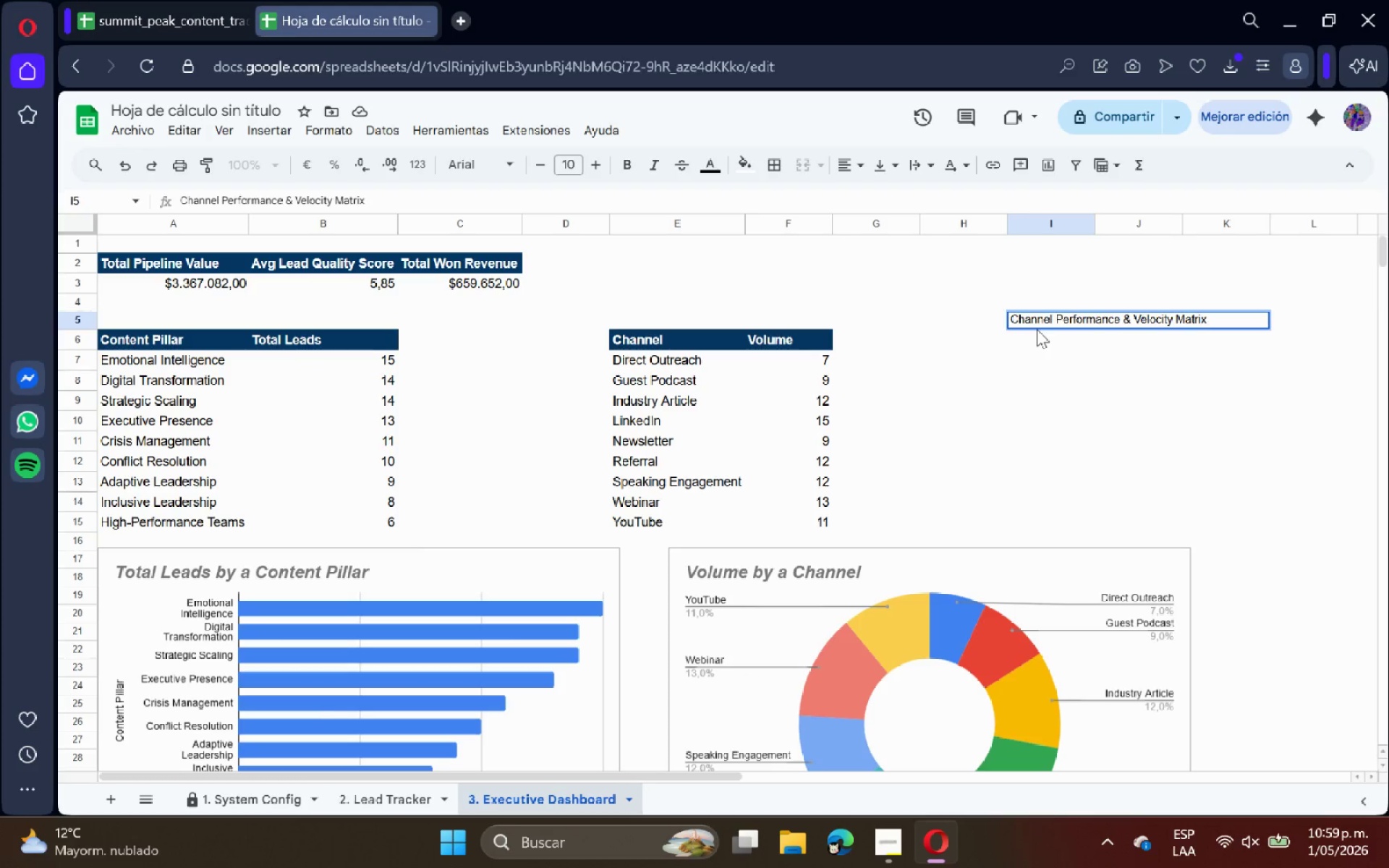 
 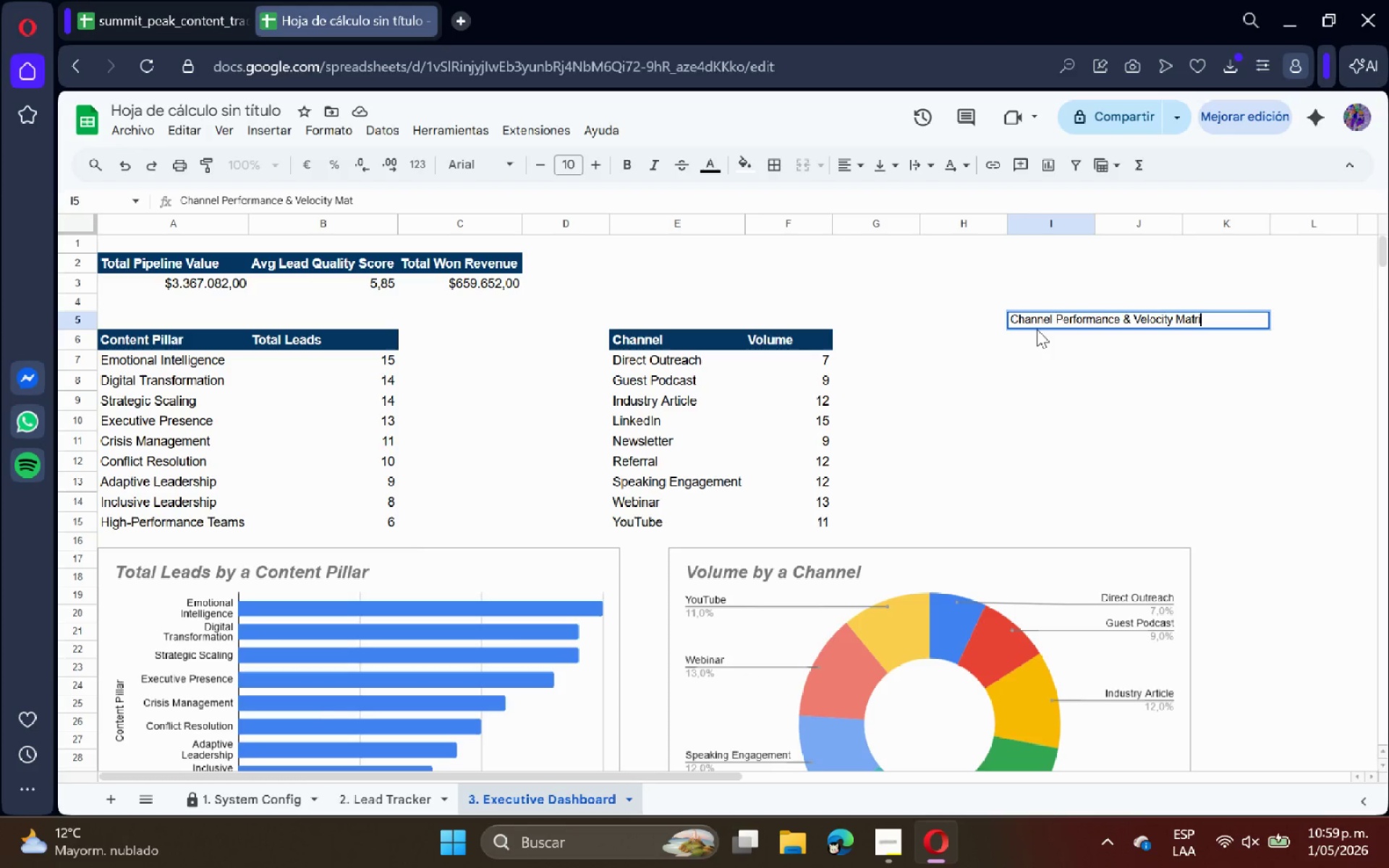 
key(Enter)
 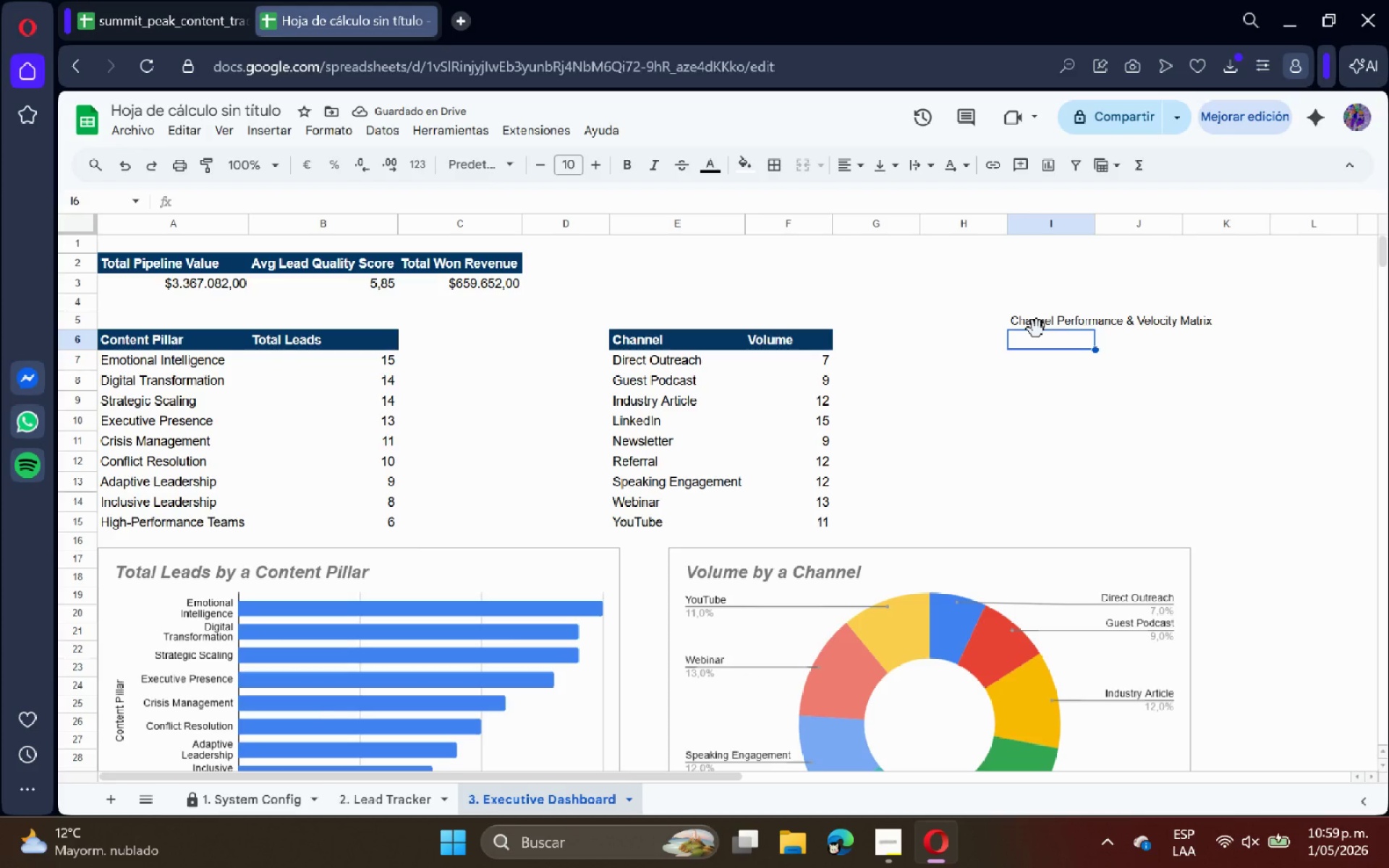 
wait(8.38)
 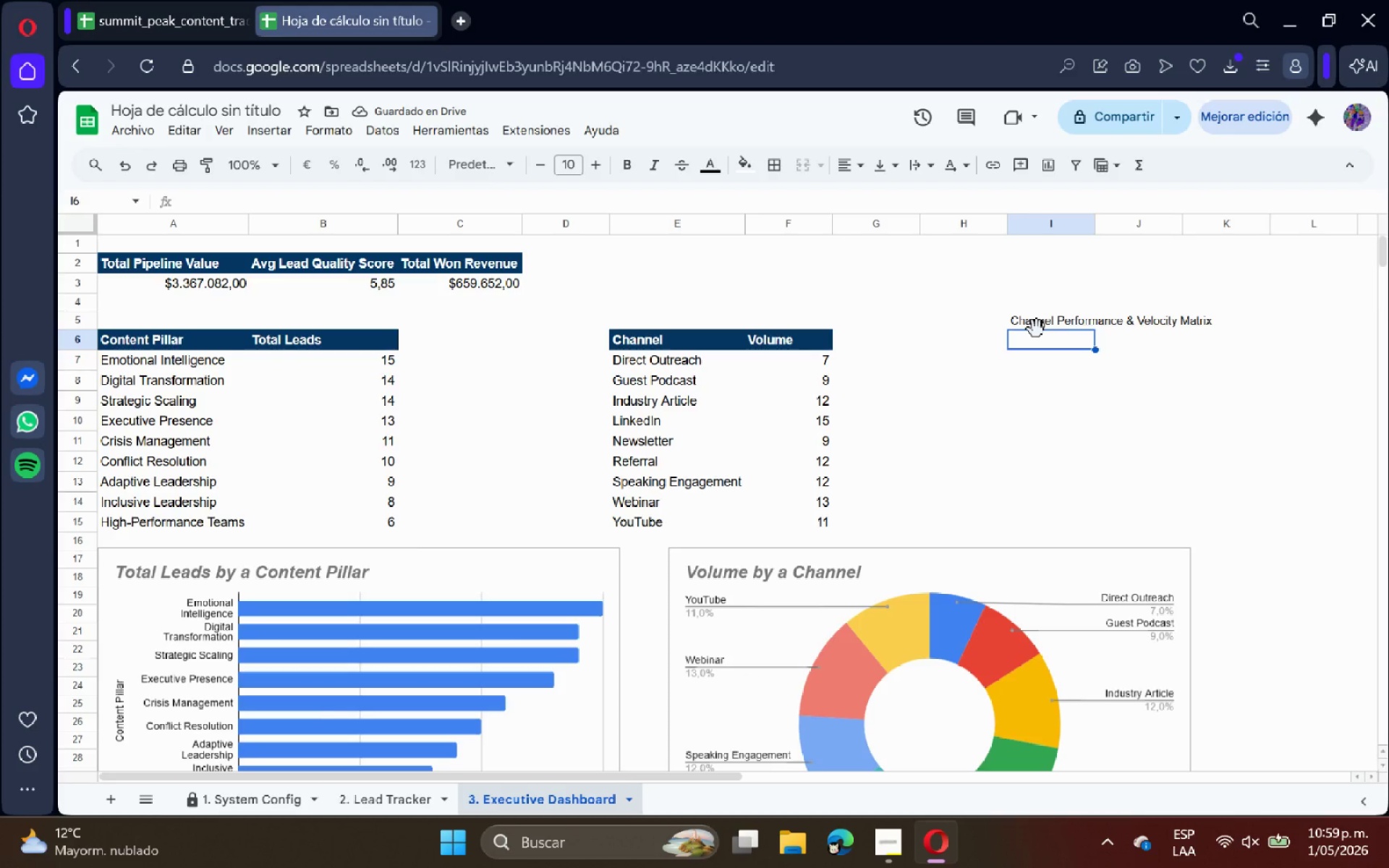 
left_click([1040, 331])
 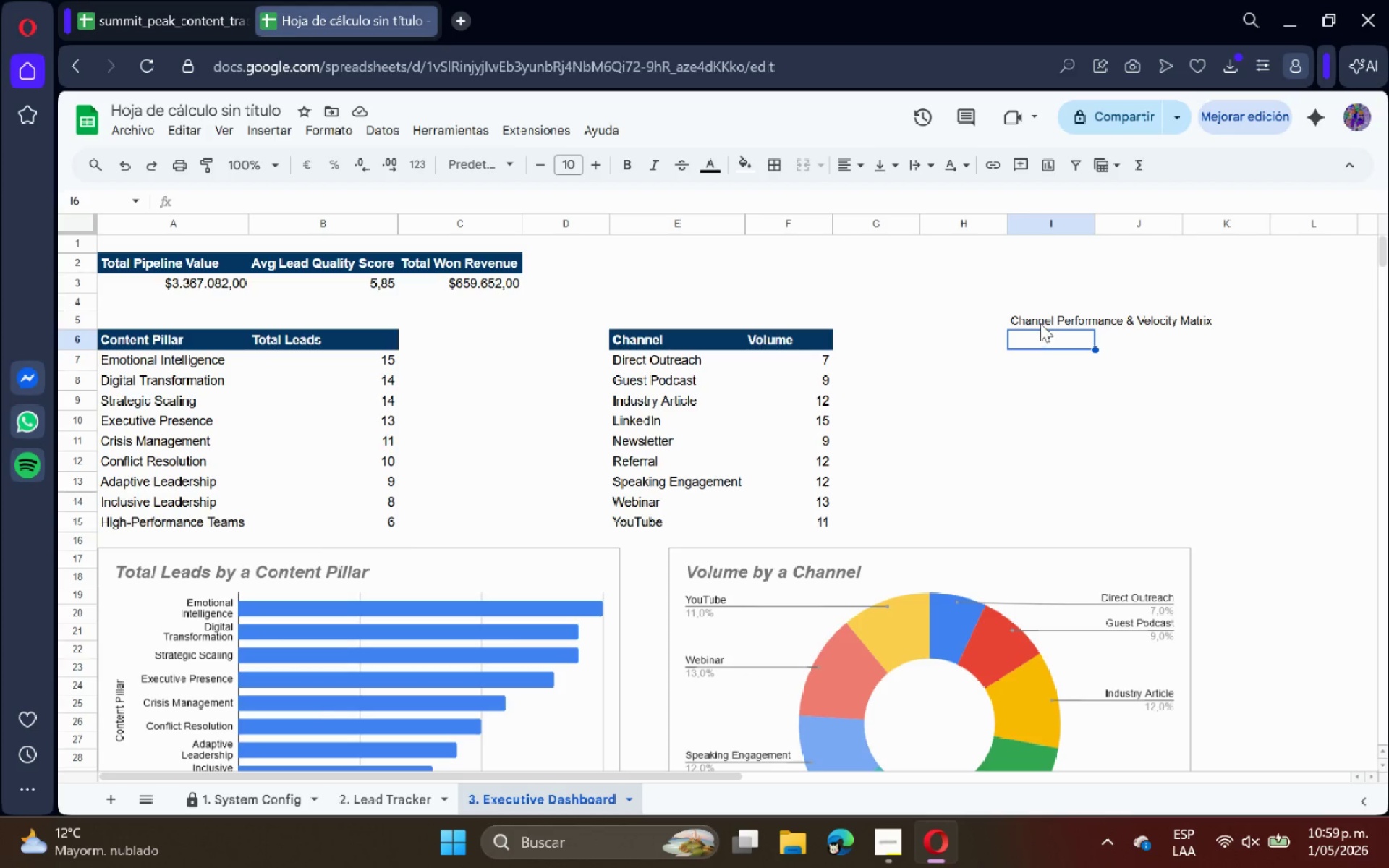 
left_click([1036, 315])
 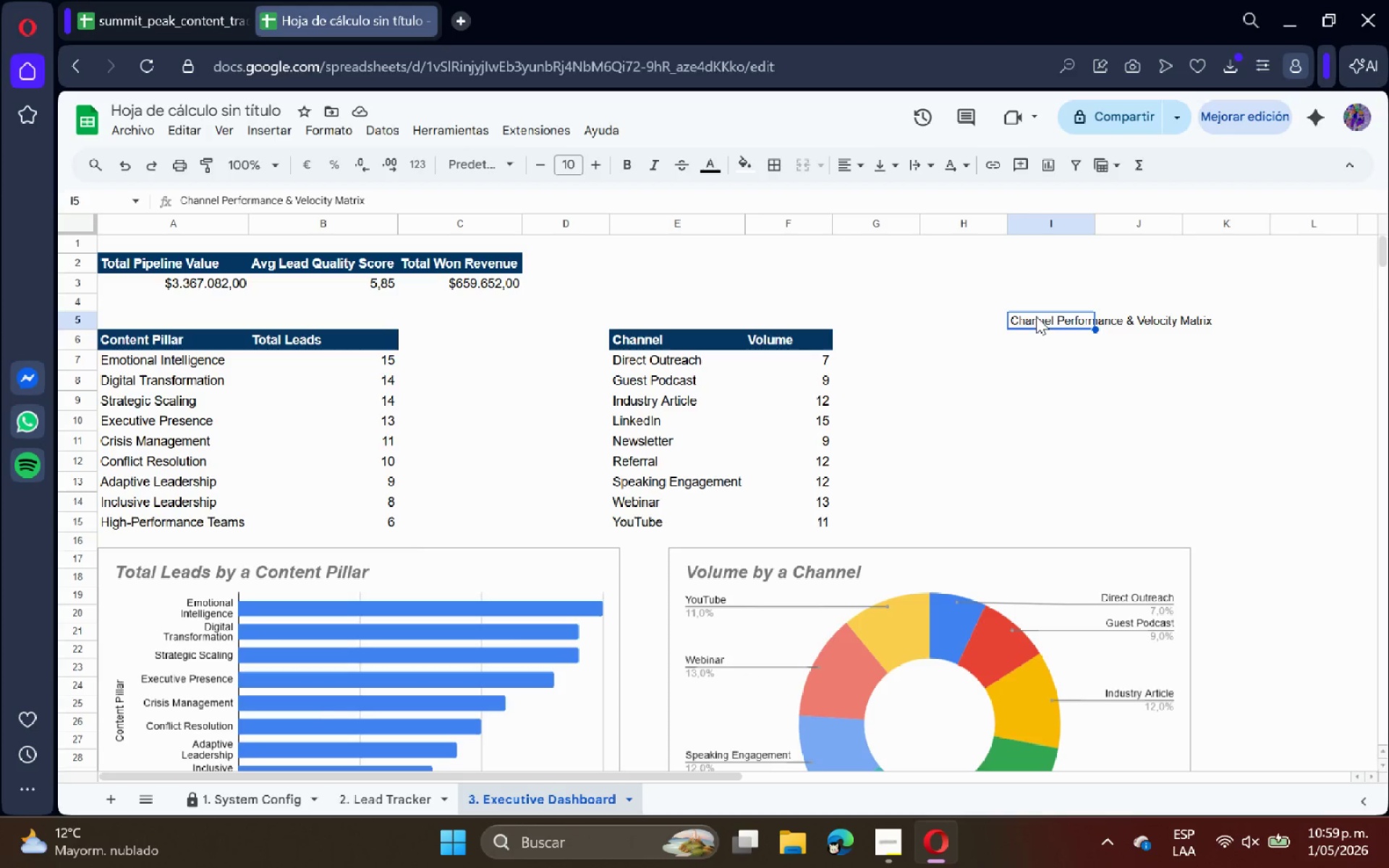 
key(Control+C)
 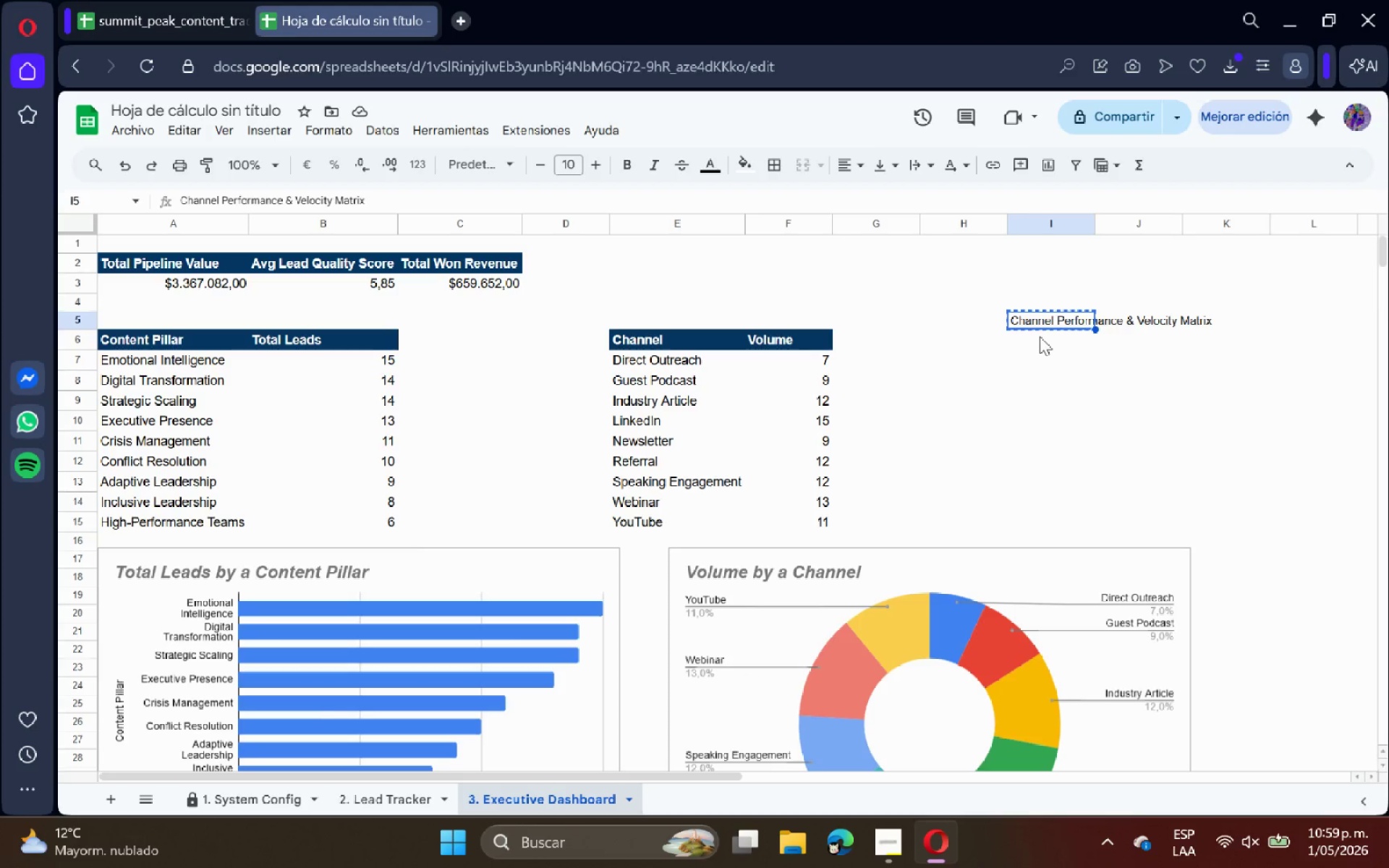 
key(Control+X)
 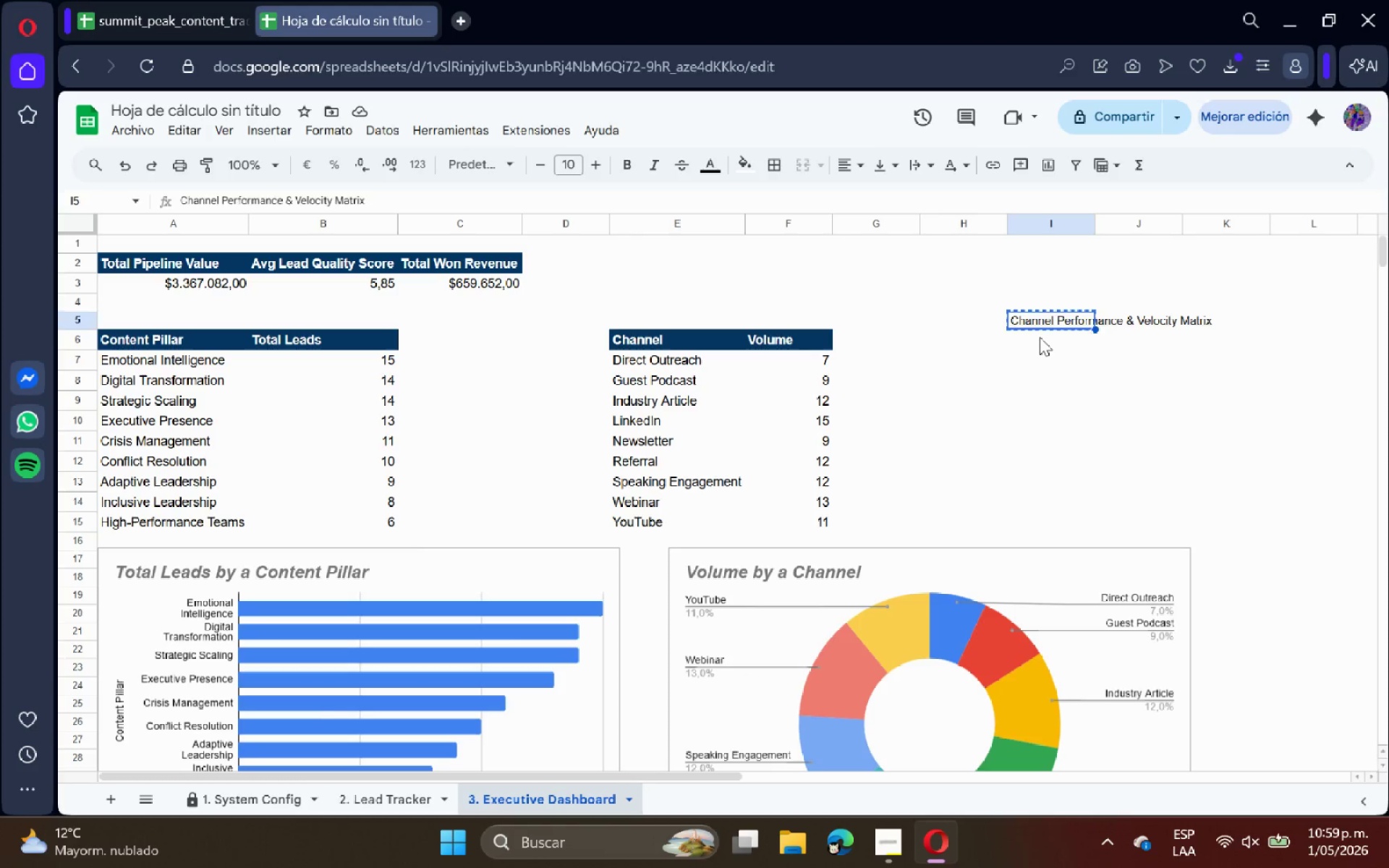 
left_click([1040, 337])
 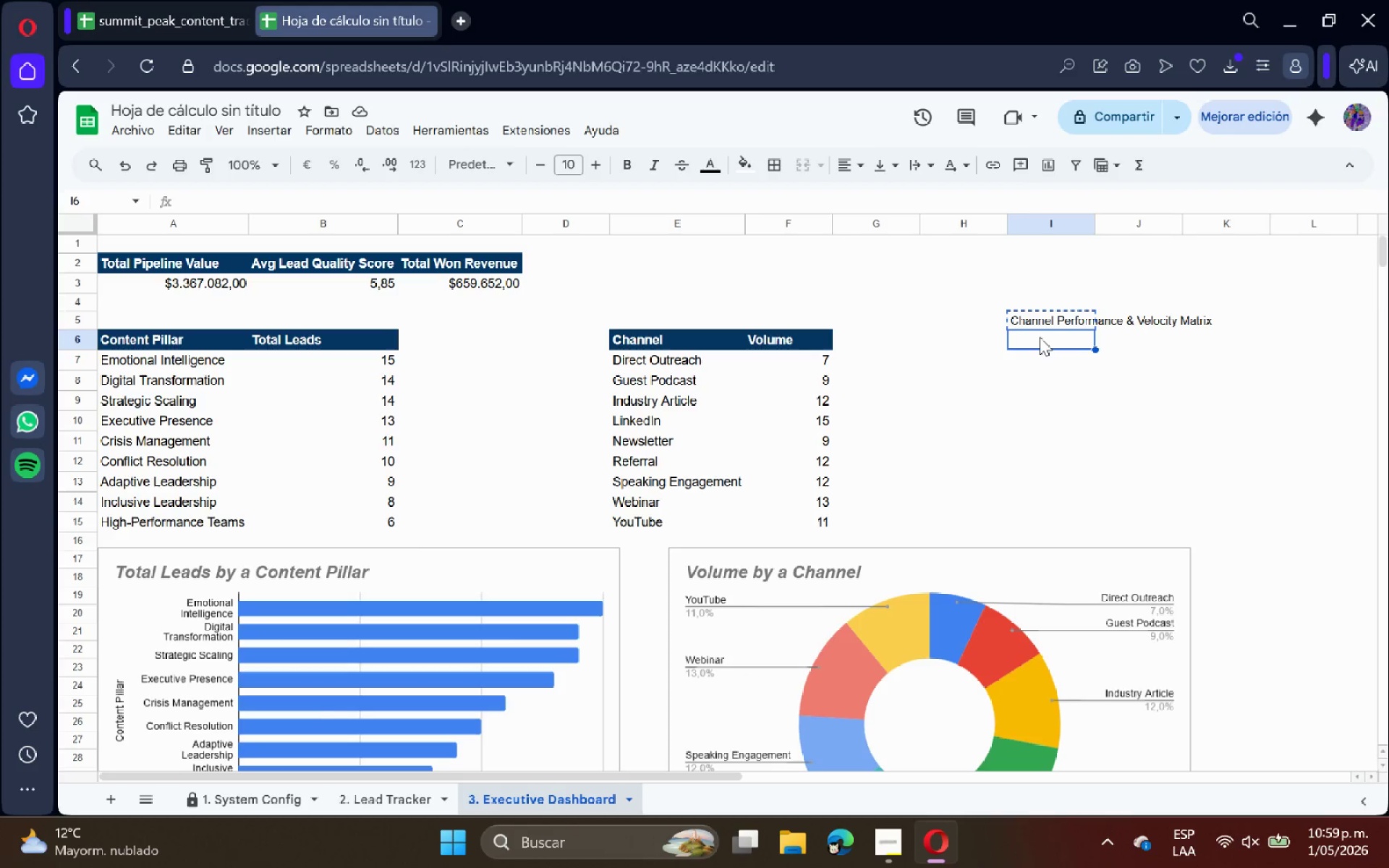 
key(Control+ControlLeft)
 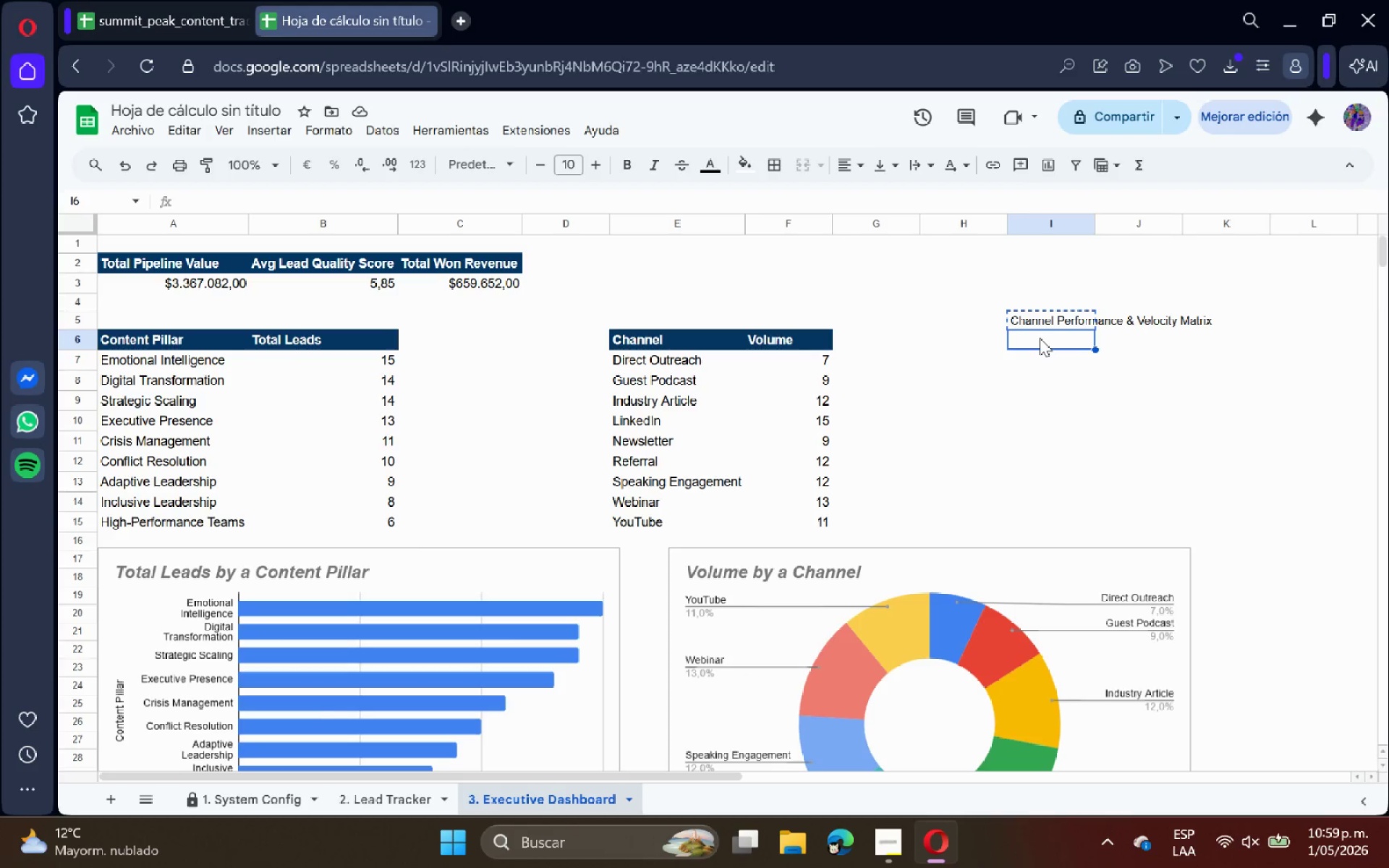 
key(Control+V)
 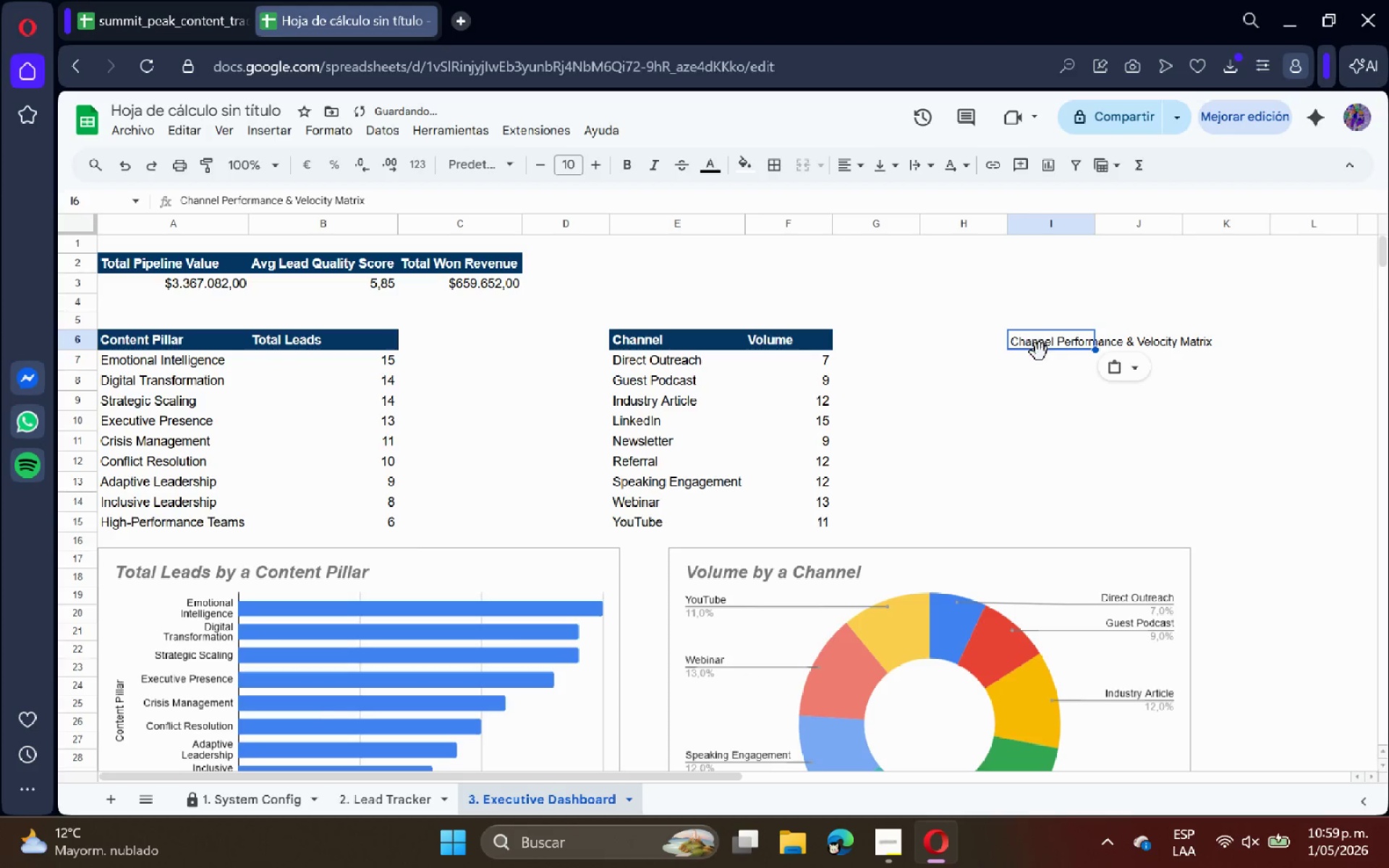 
left_click([1040, 353])
 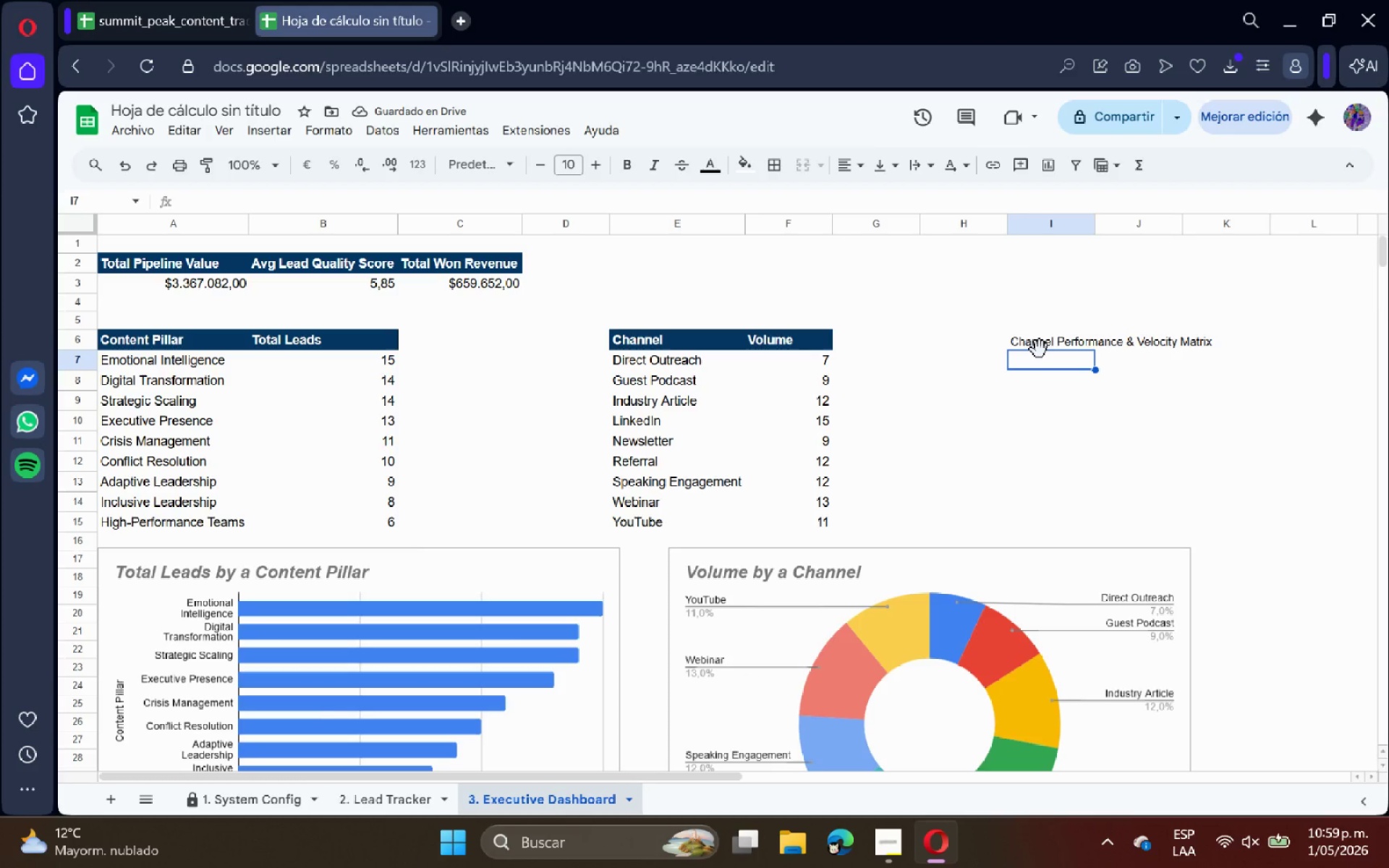 
wait(5.78)
 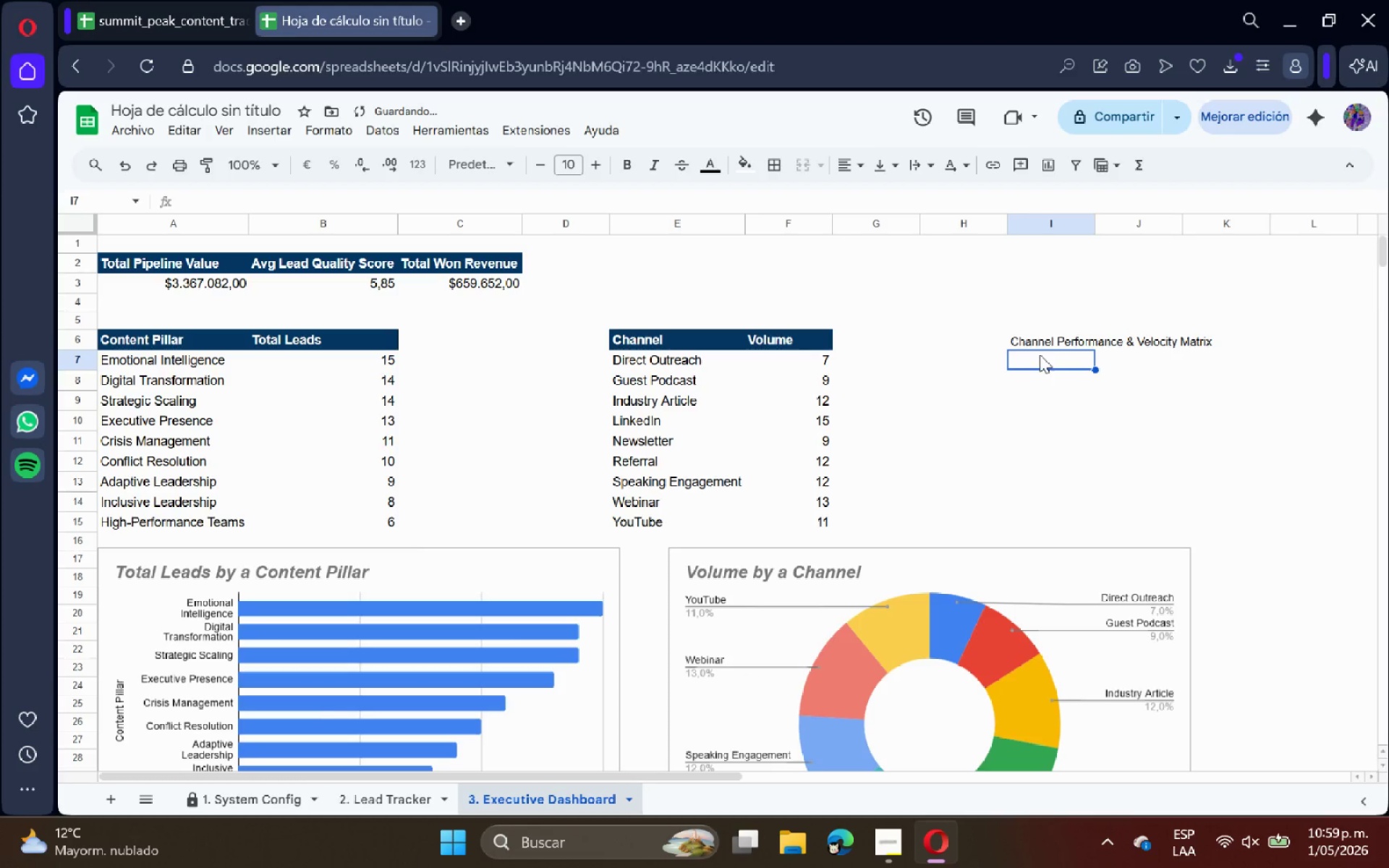 
type()UNIQUE*)
 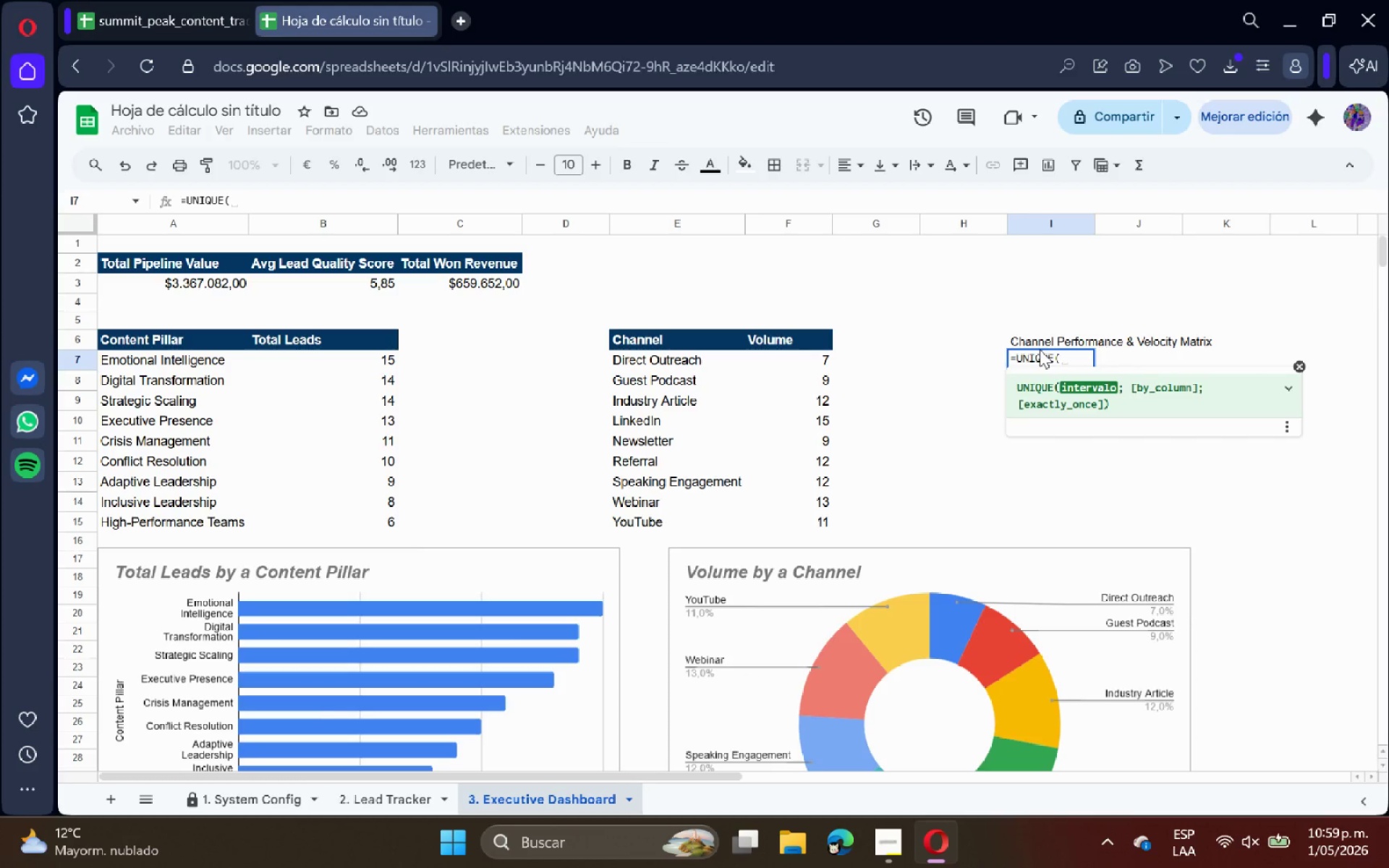 
left_click([348, 801])
 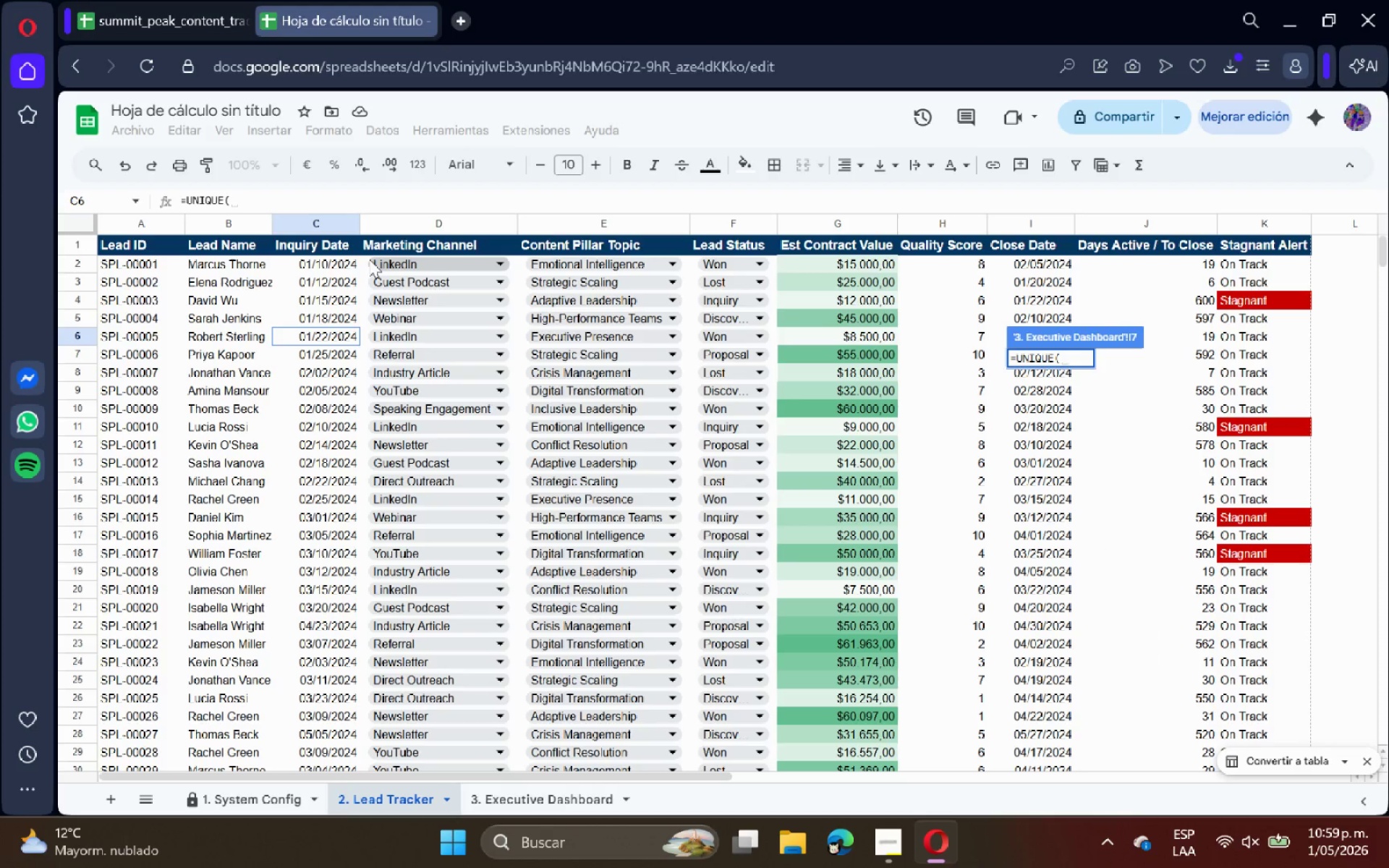 
left_click([364, 264])
 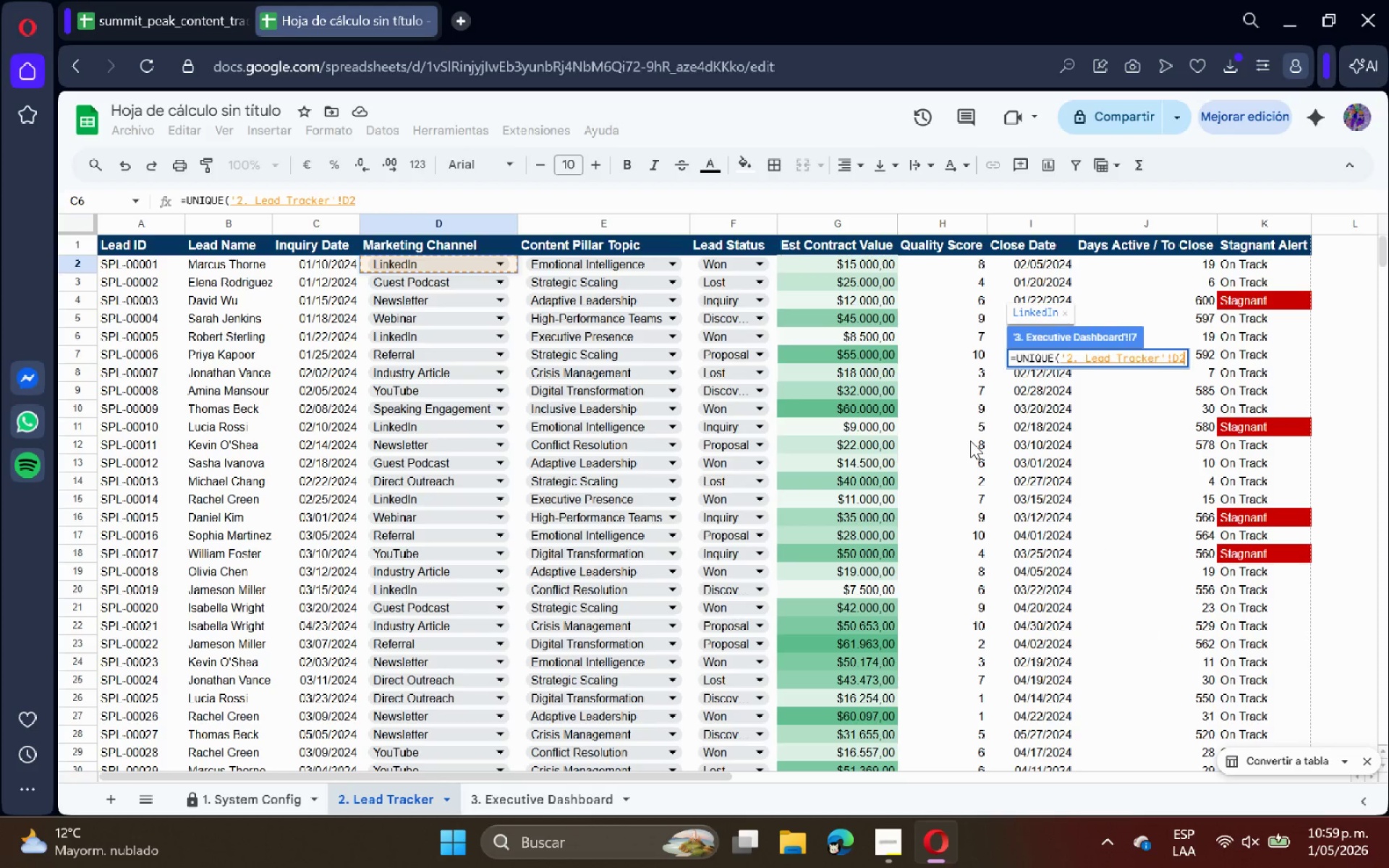 
key(Control+Shift+ArrowDown)
 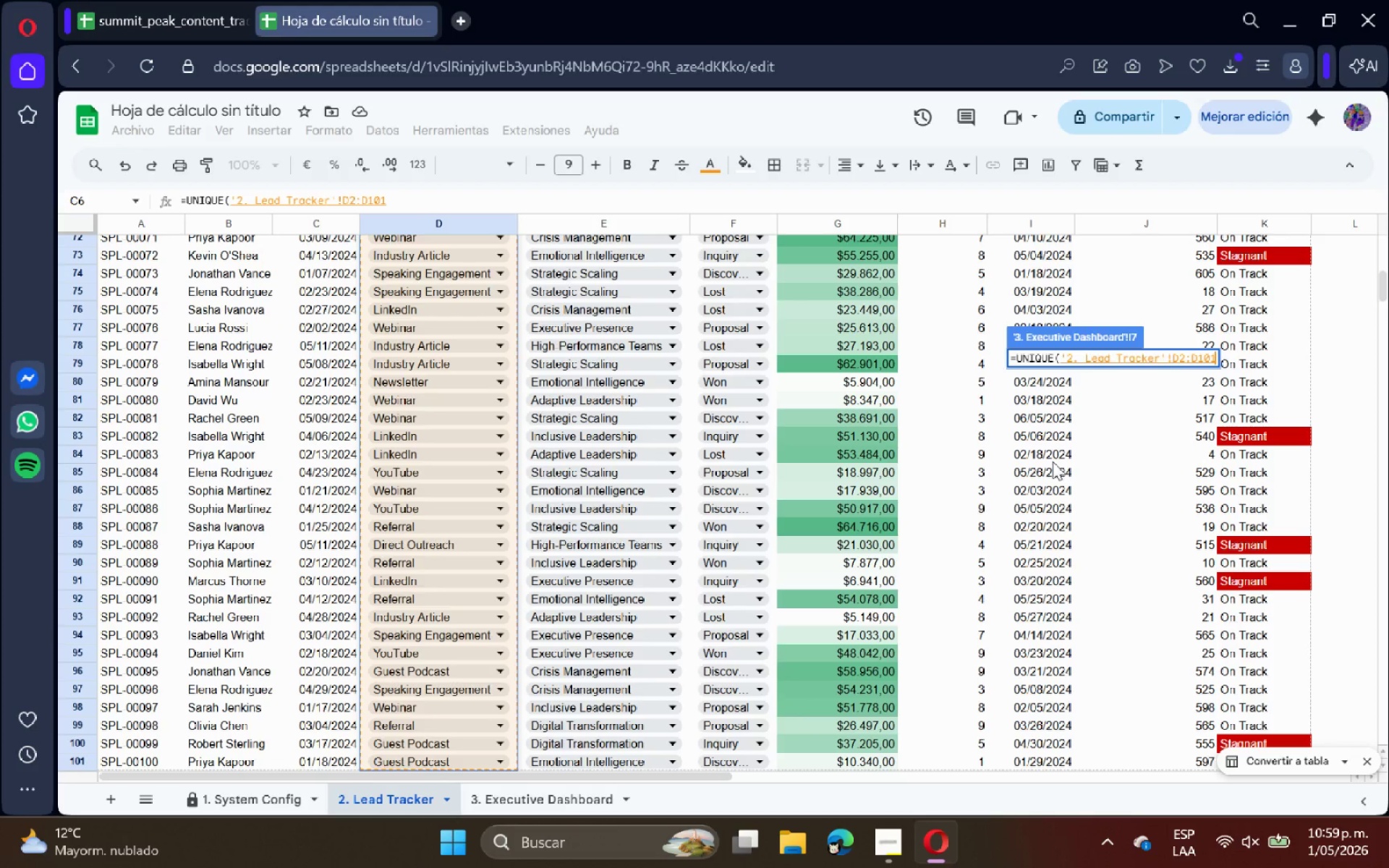 
key(Backspace)
 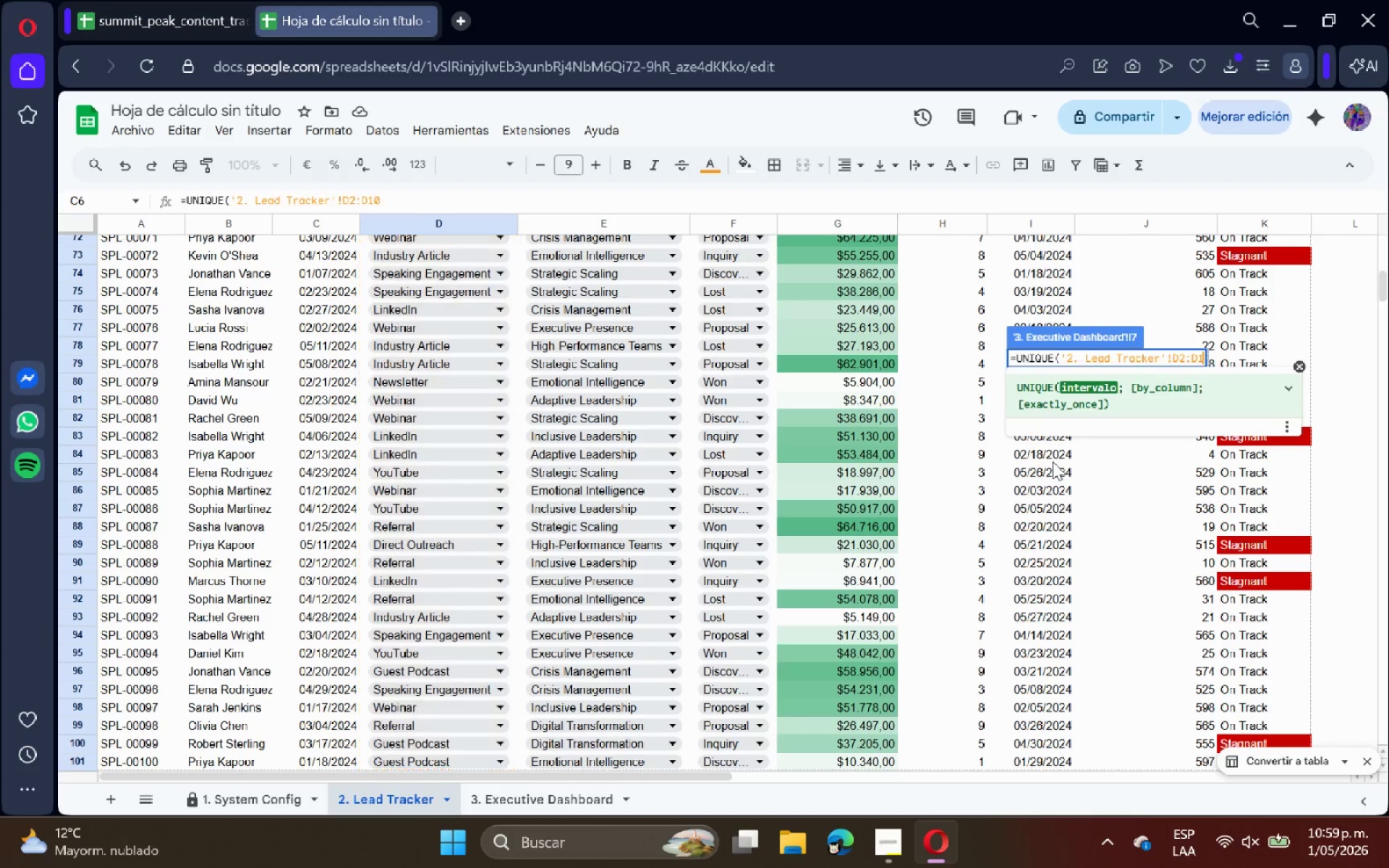 
key(Backspace)
 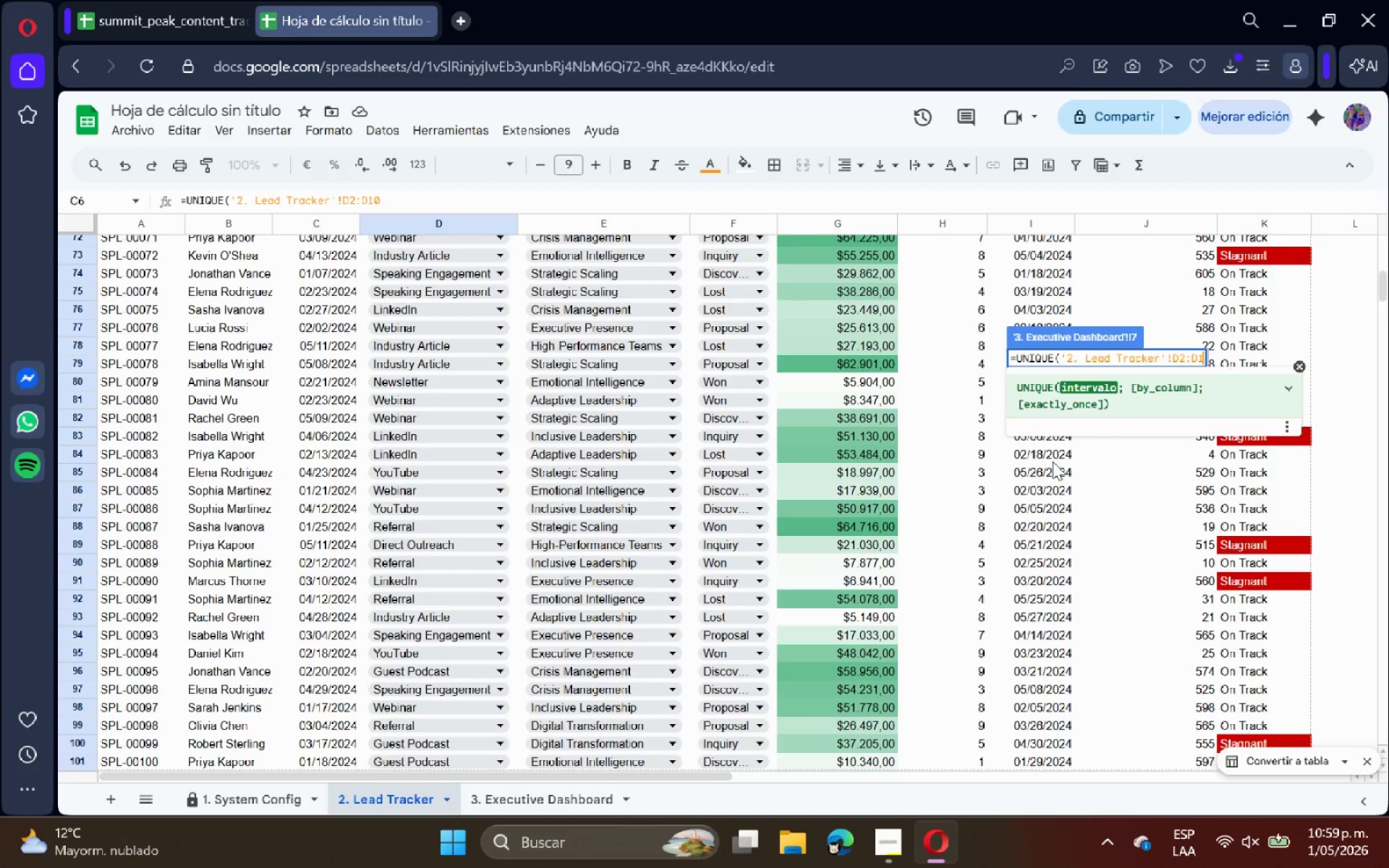 
key(Backspace)
 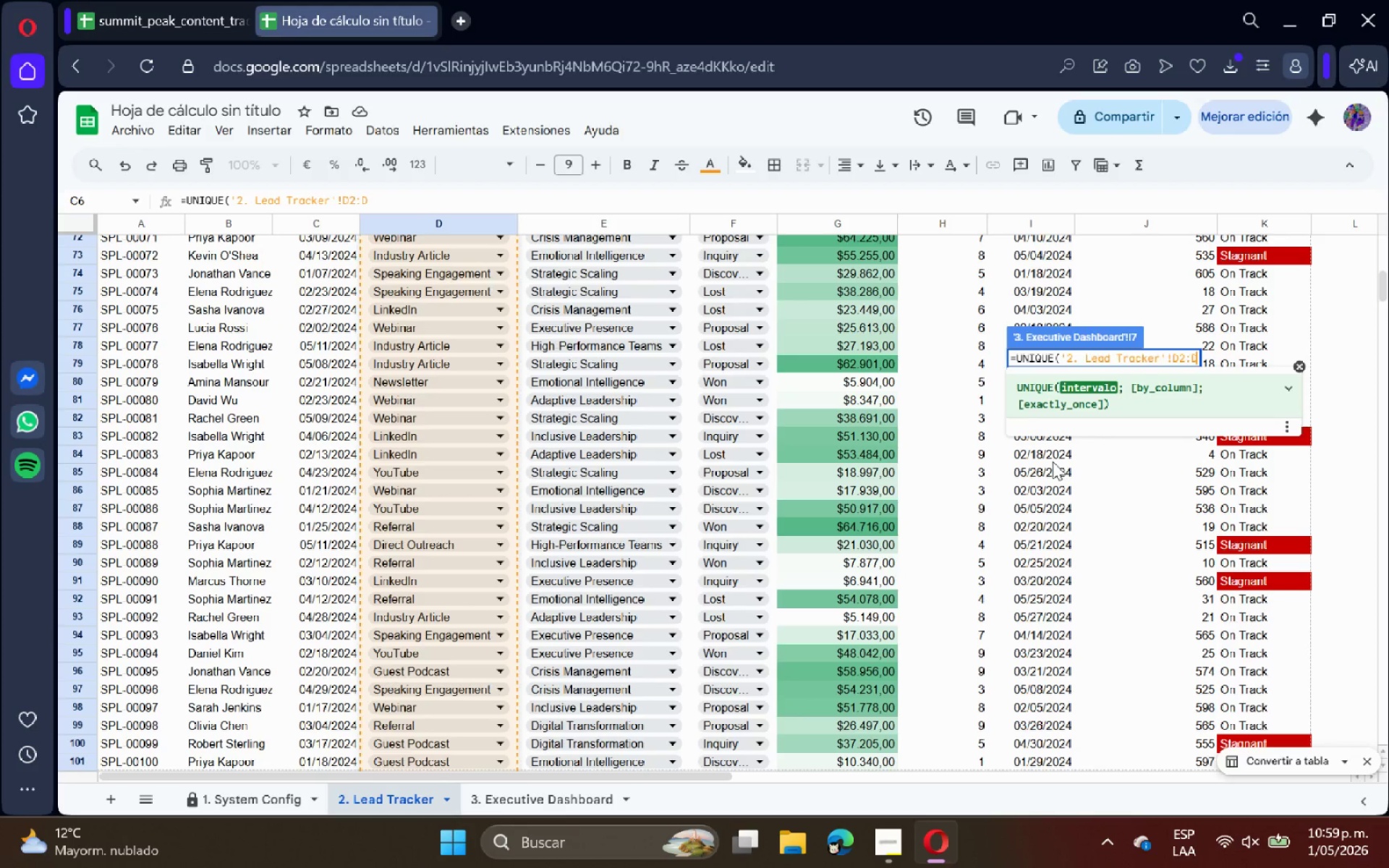 
key(Shift+9)
 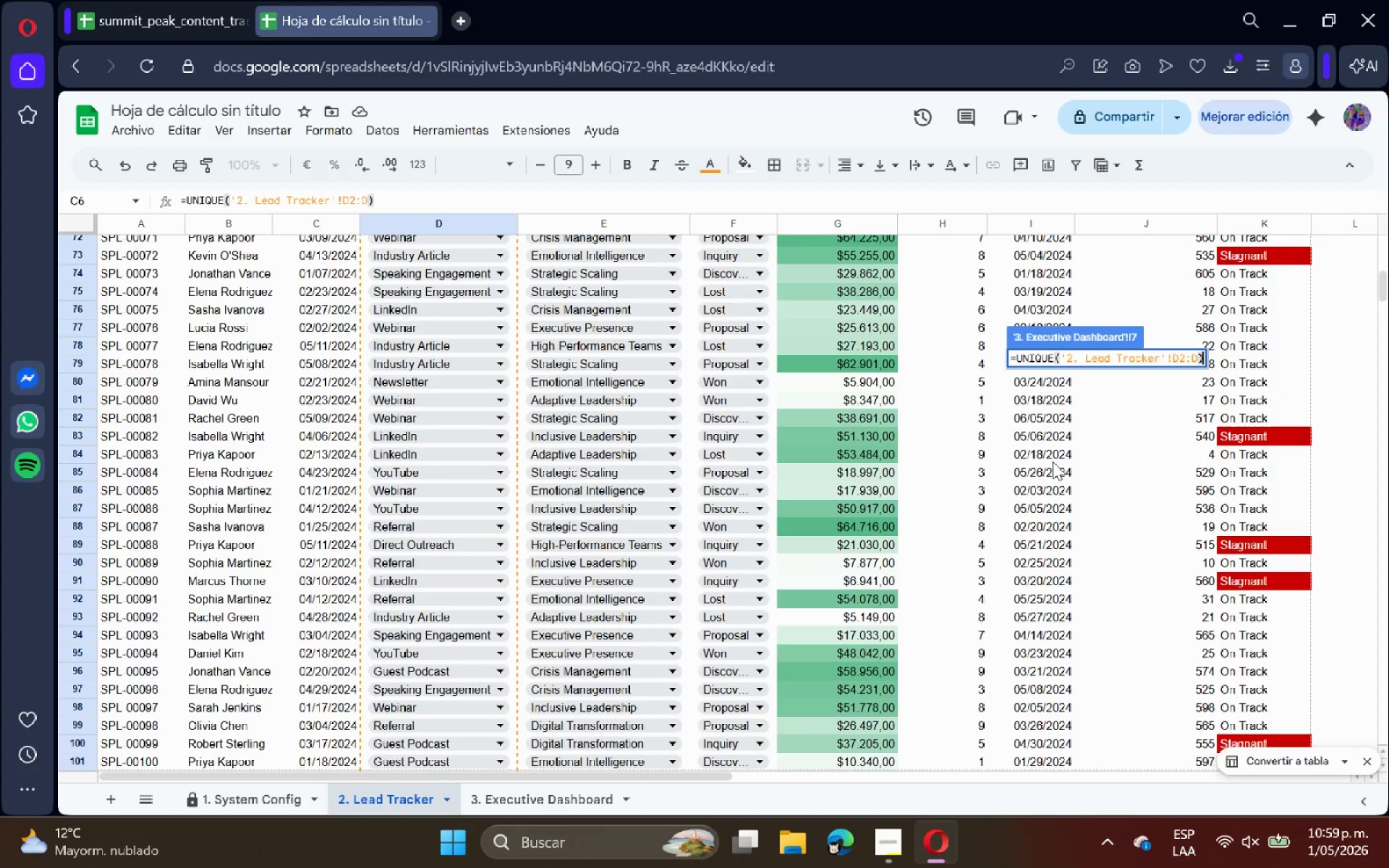 
key(Enter)
 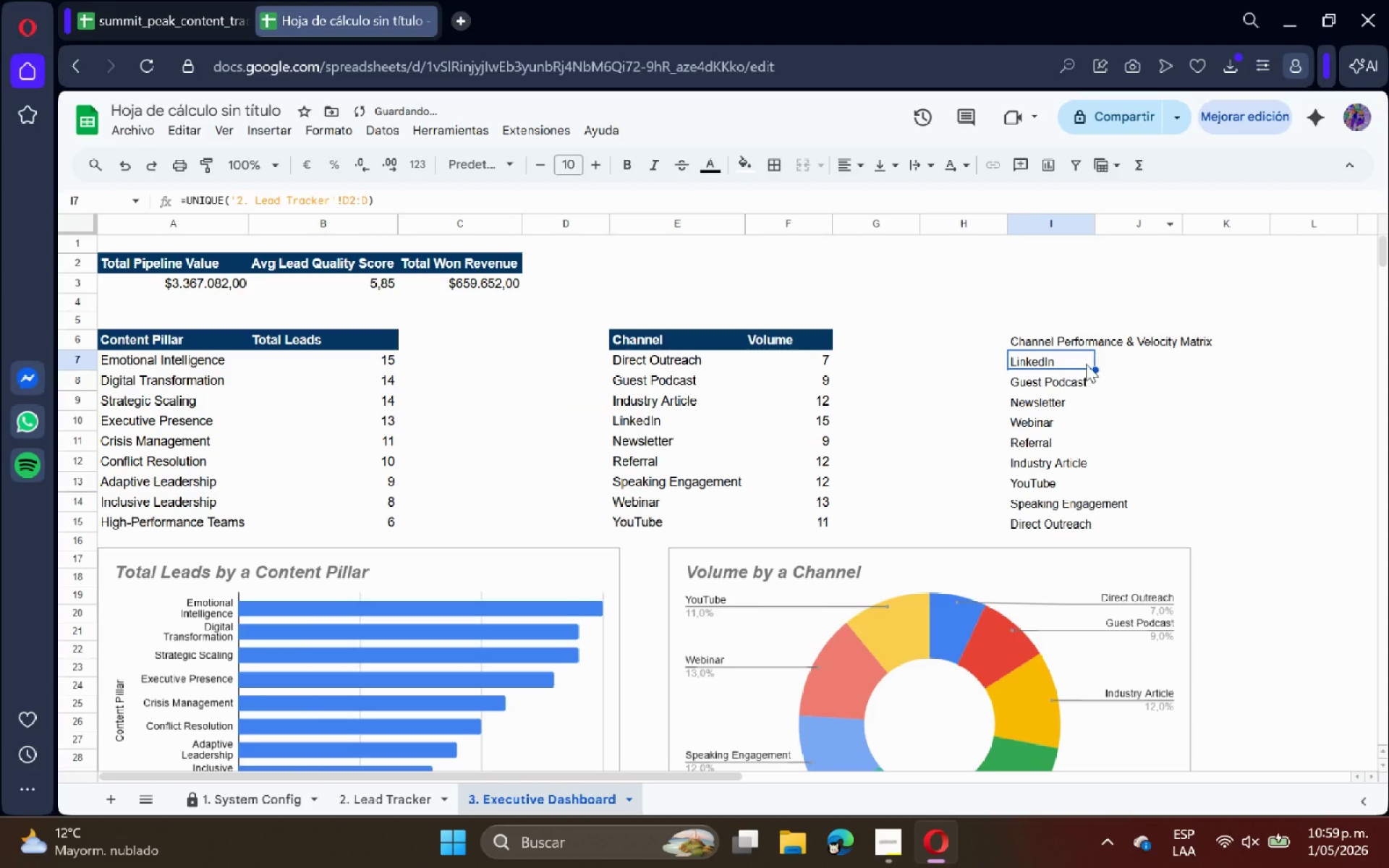 
scroll: coordinate [1043, 396], scroll_direction: down, amount: 1.0
 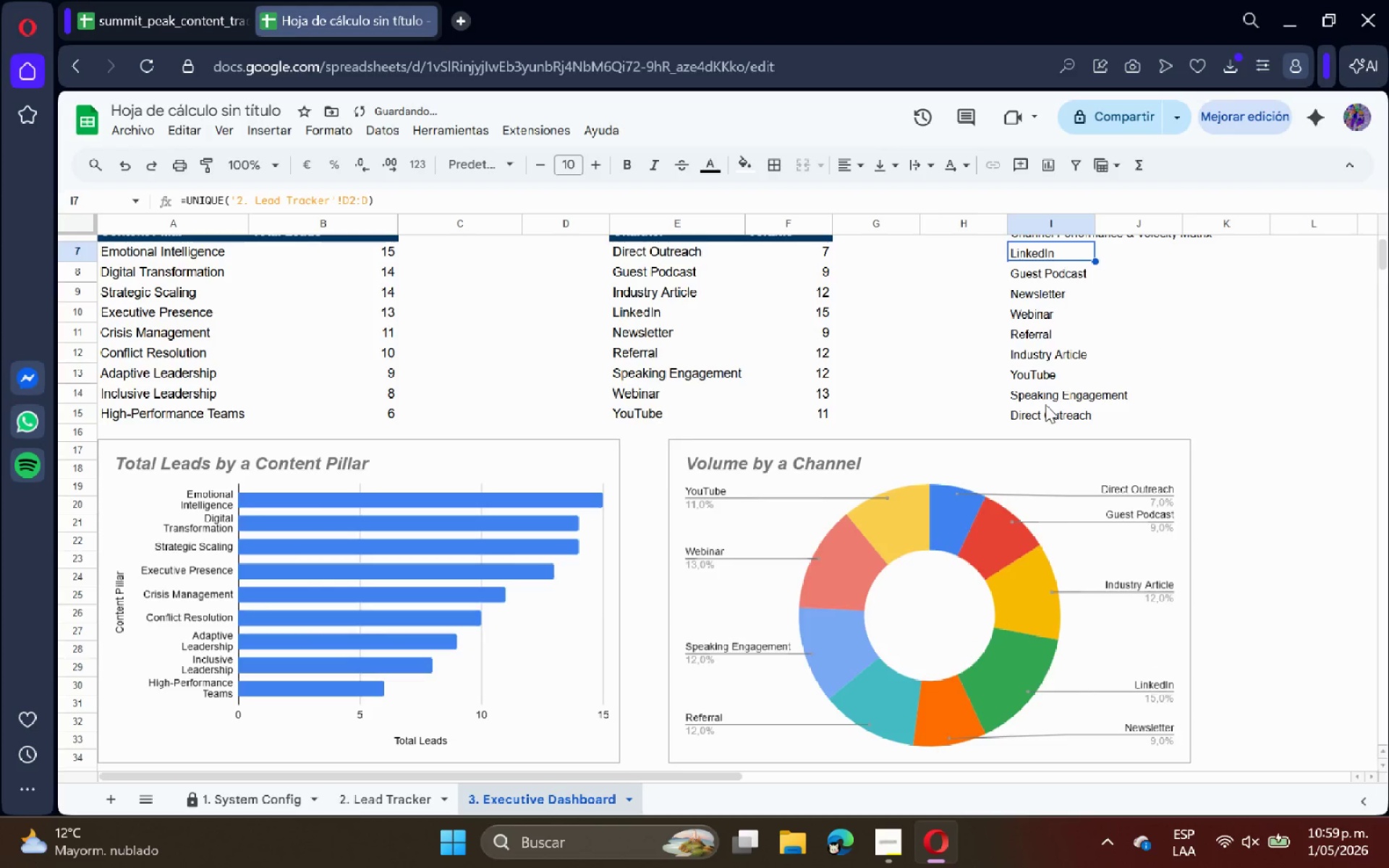 
scroll: coordinate [1045, 404], scroll_direction: up, amount: 1.0
 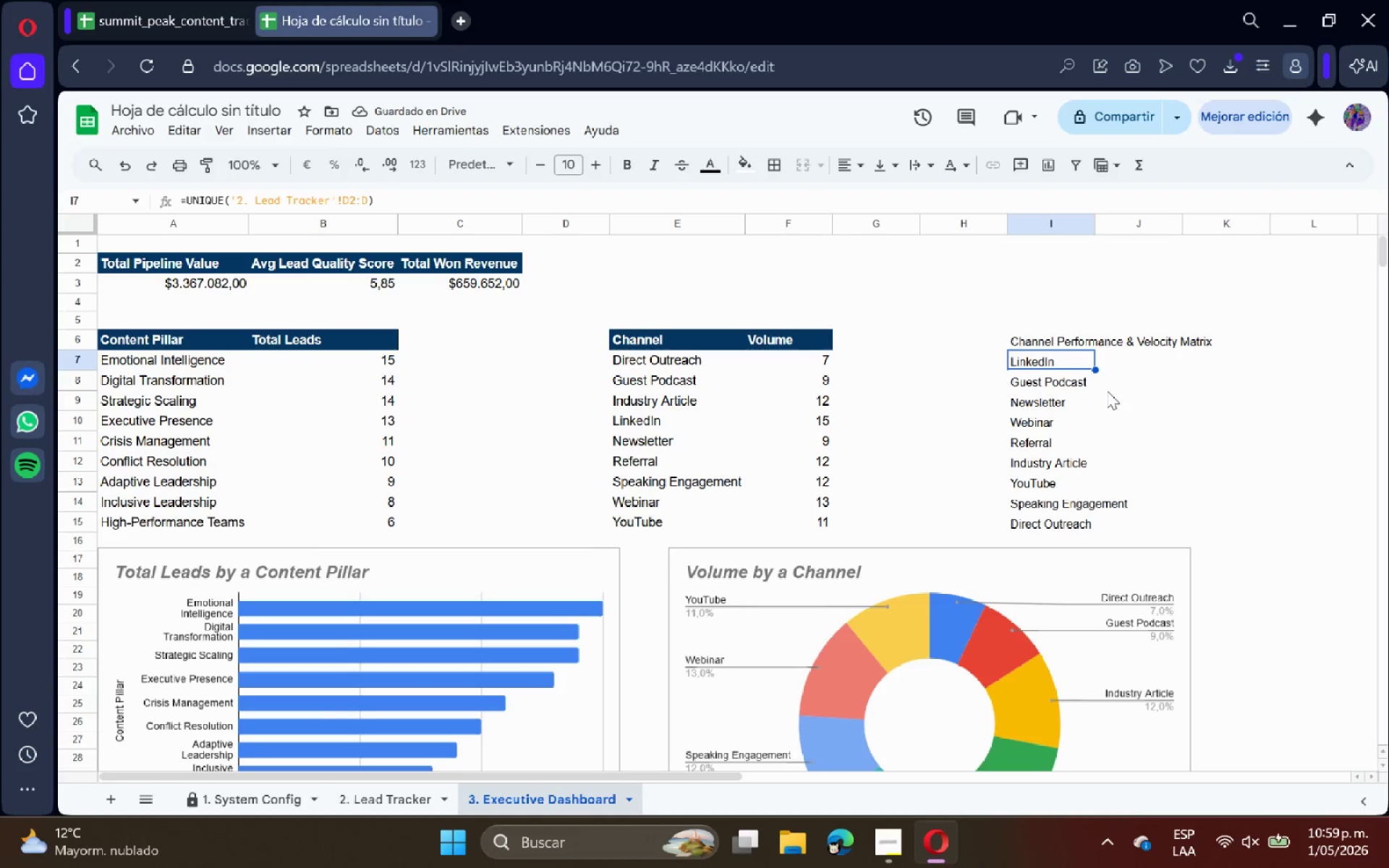 
left_click([1141, 367])
 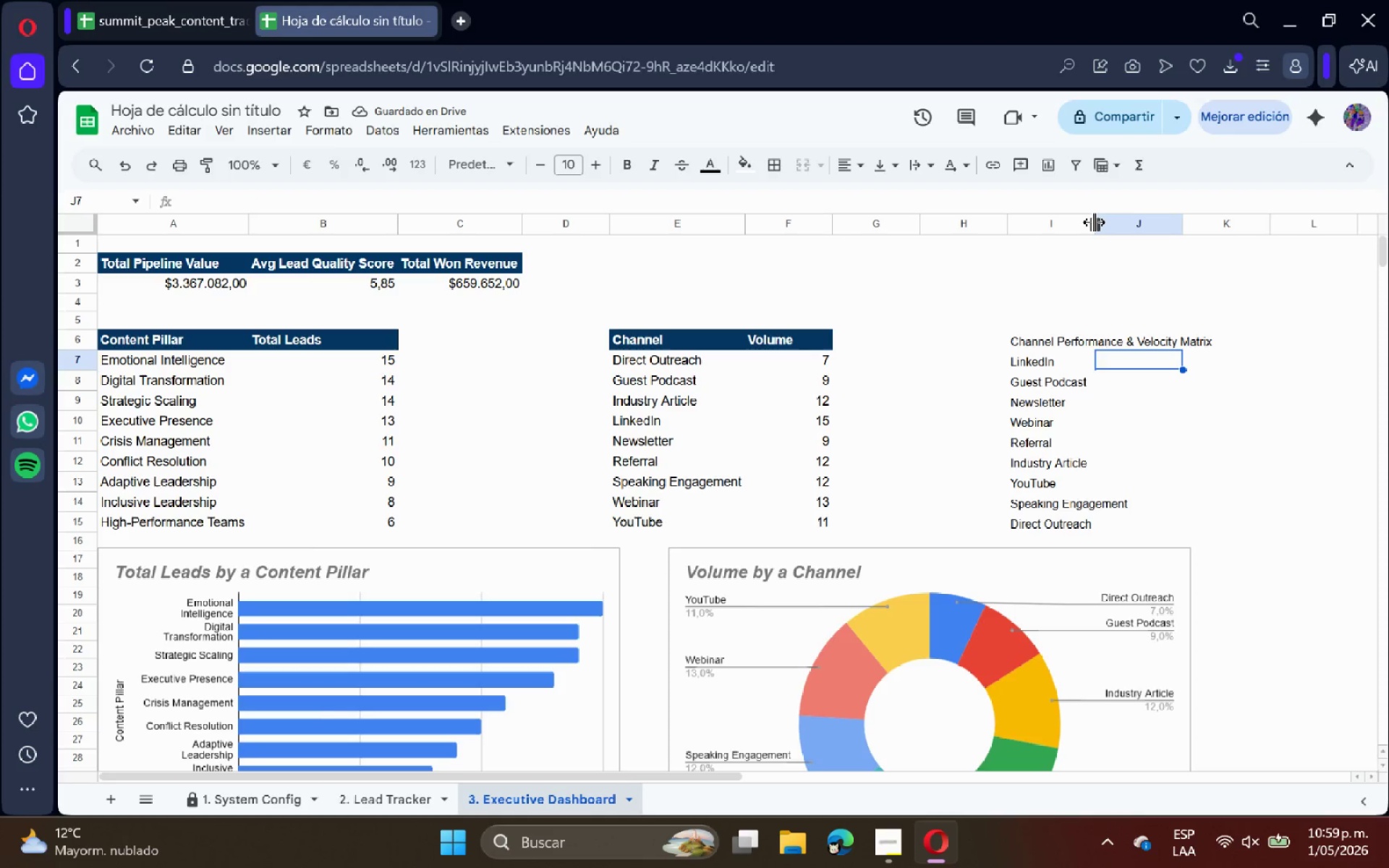 
double_click([1094, 222])
 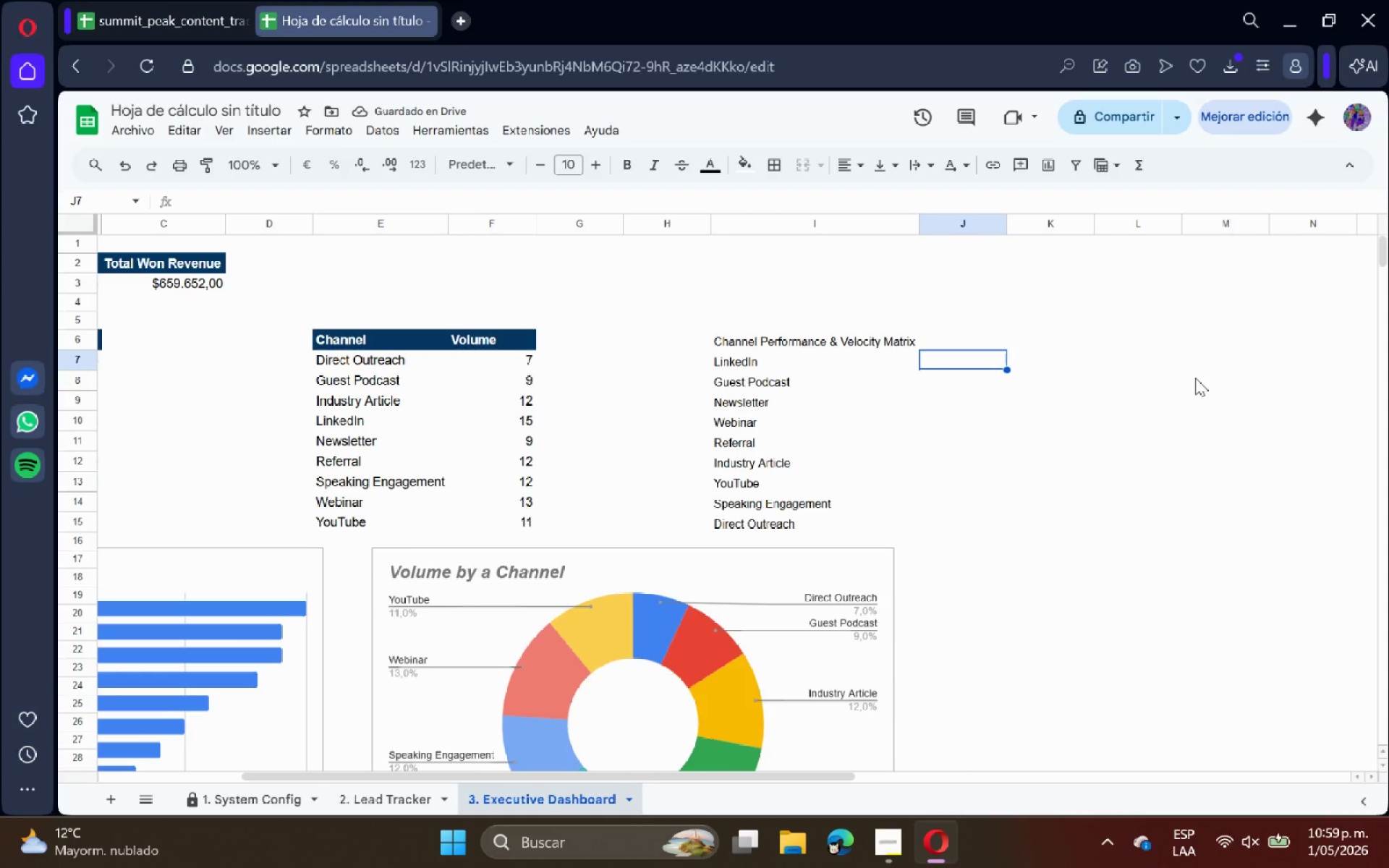 
wait(5.62)
 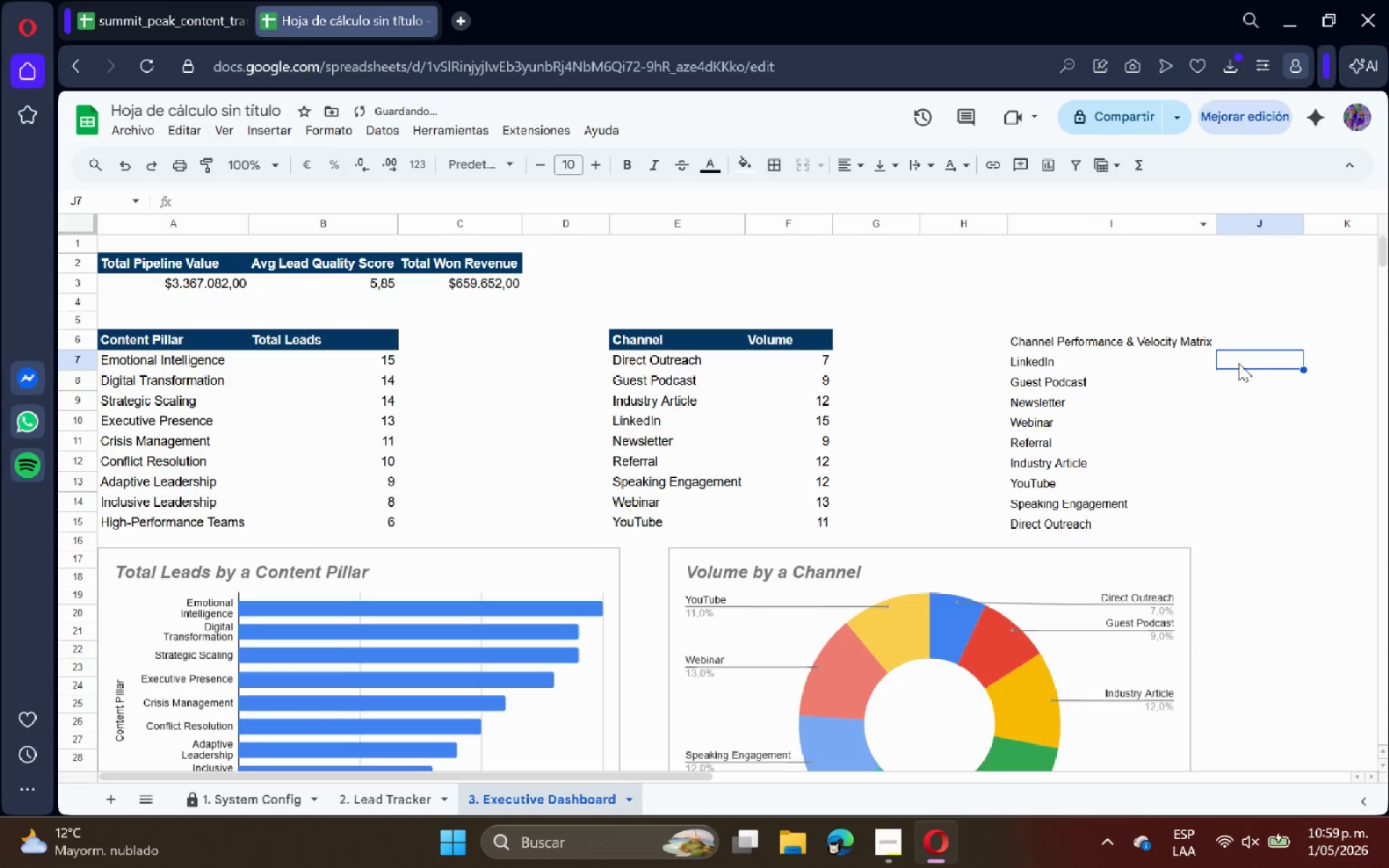 
type()COUNTIF*)
 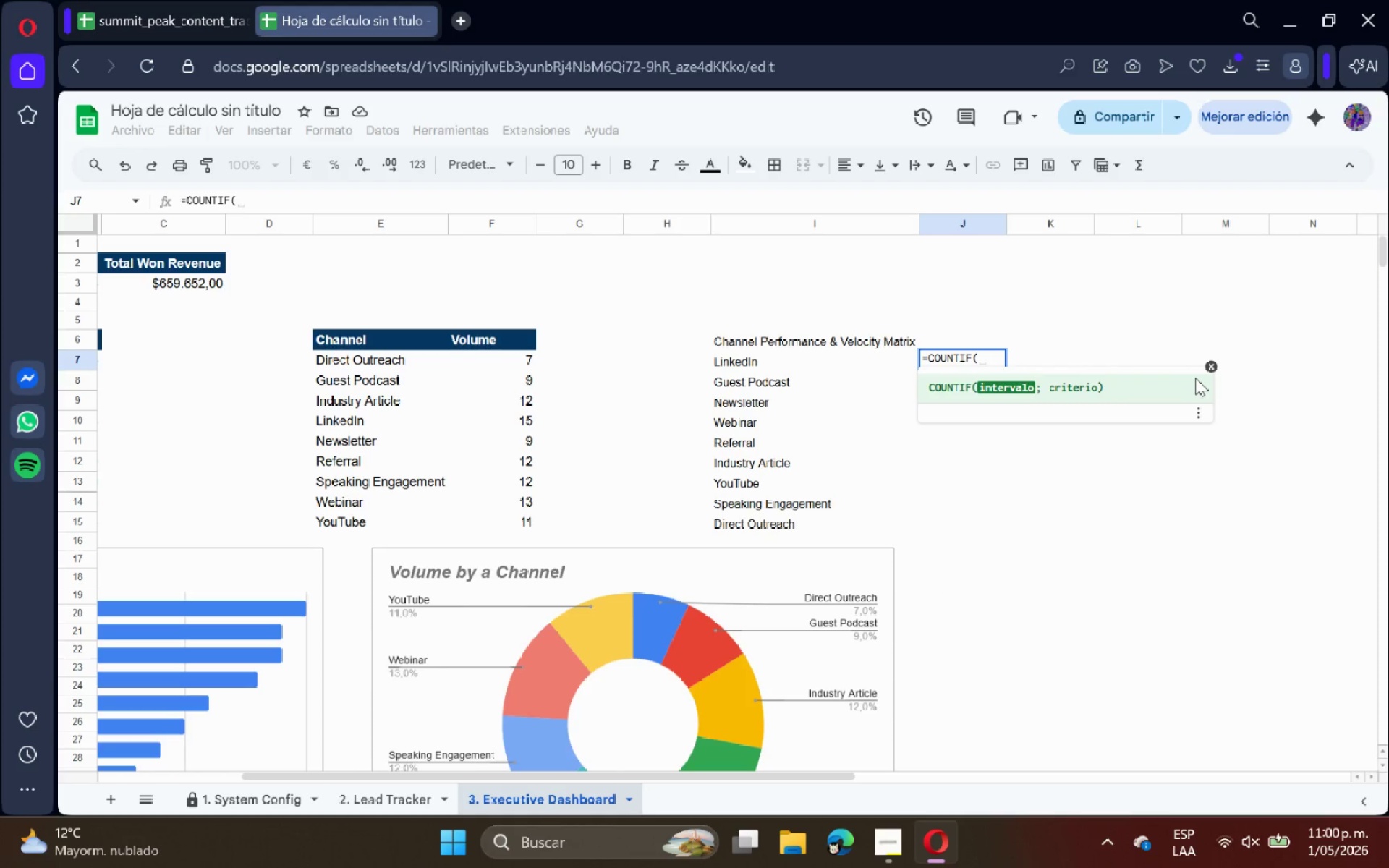 
left_click([350, 797])
 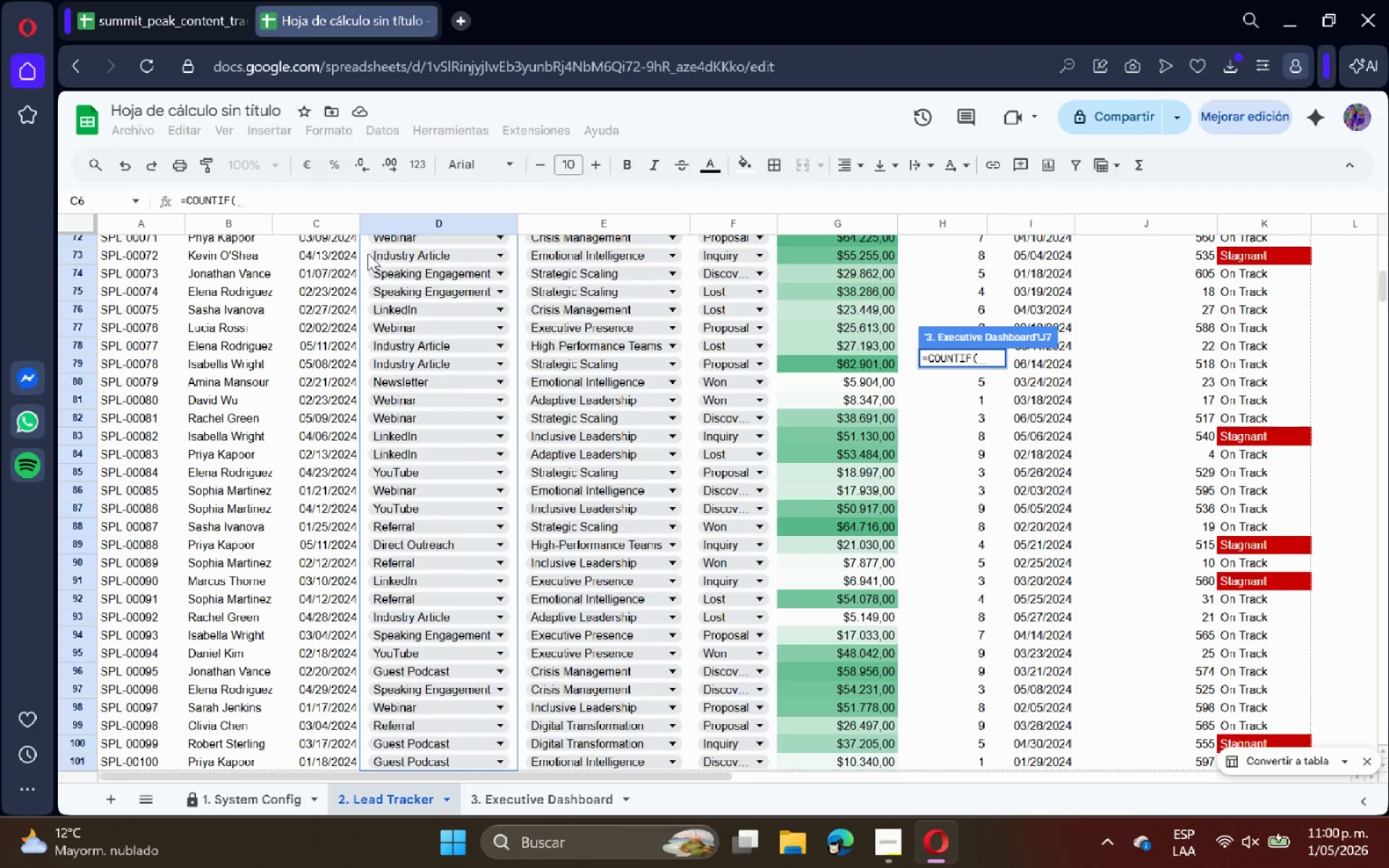 
scroll: coordinate [386, 259], scroll_direction: up, amount: 18.0
 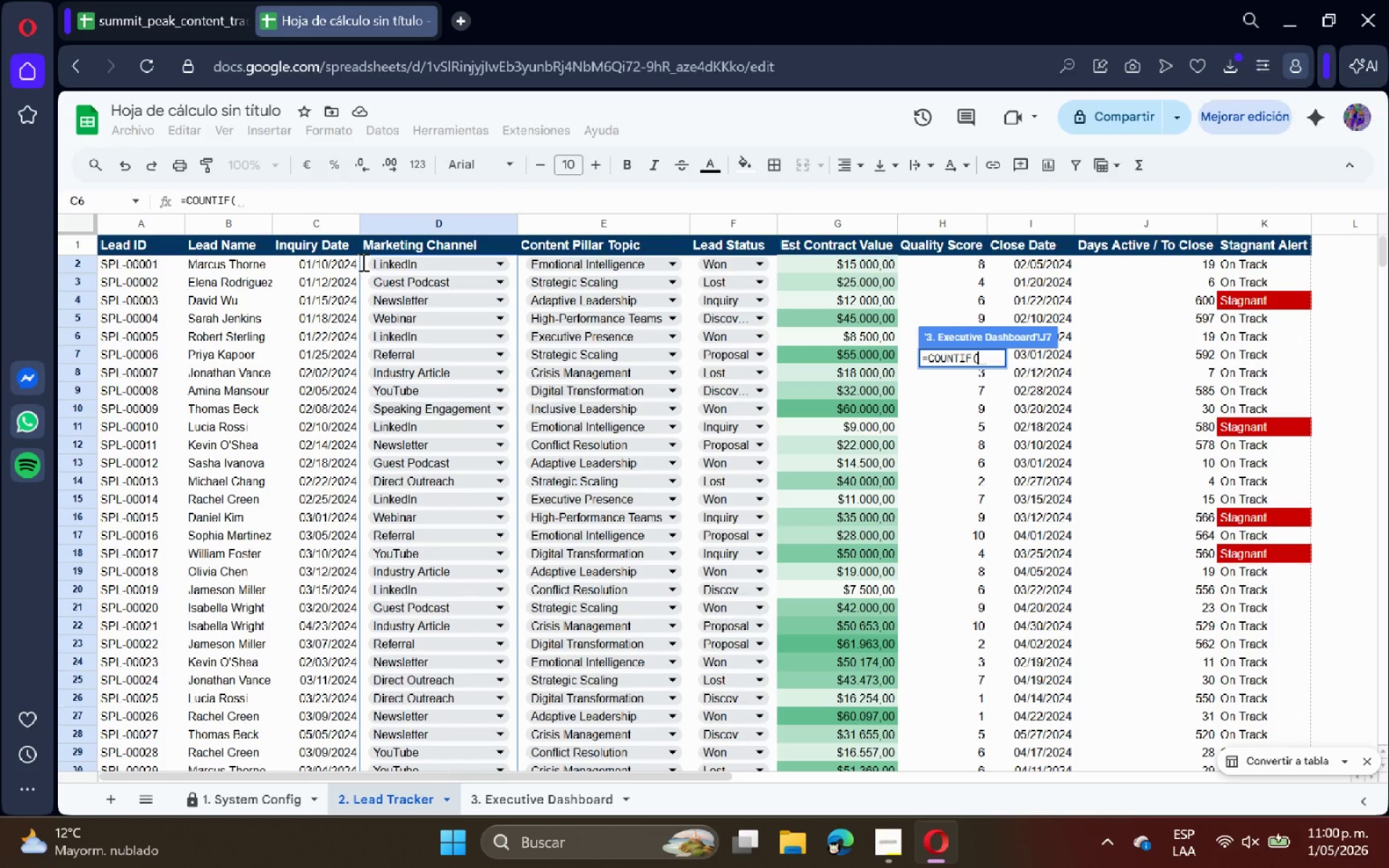 
left_click([362, 262])
 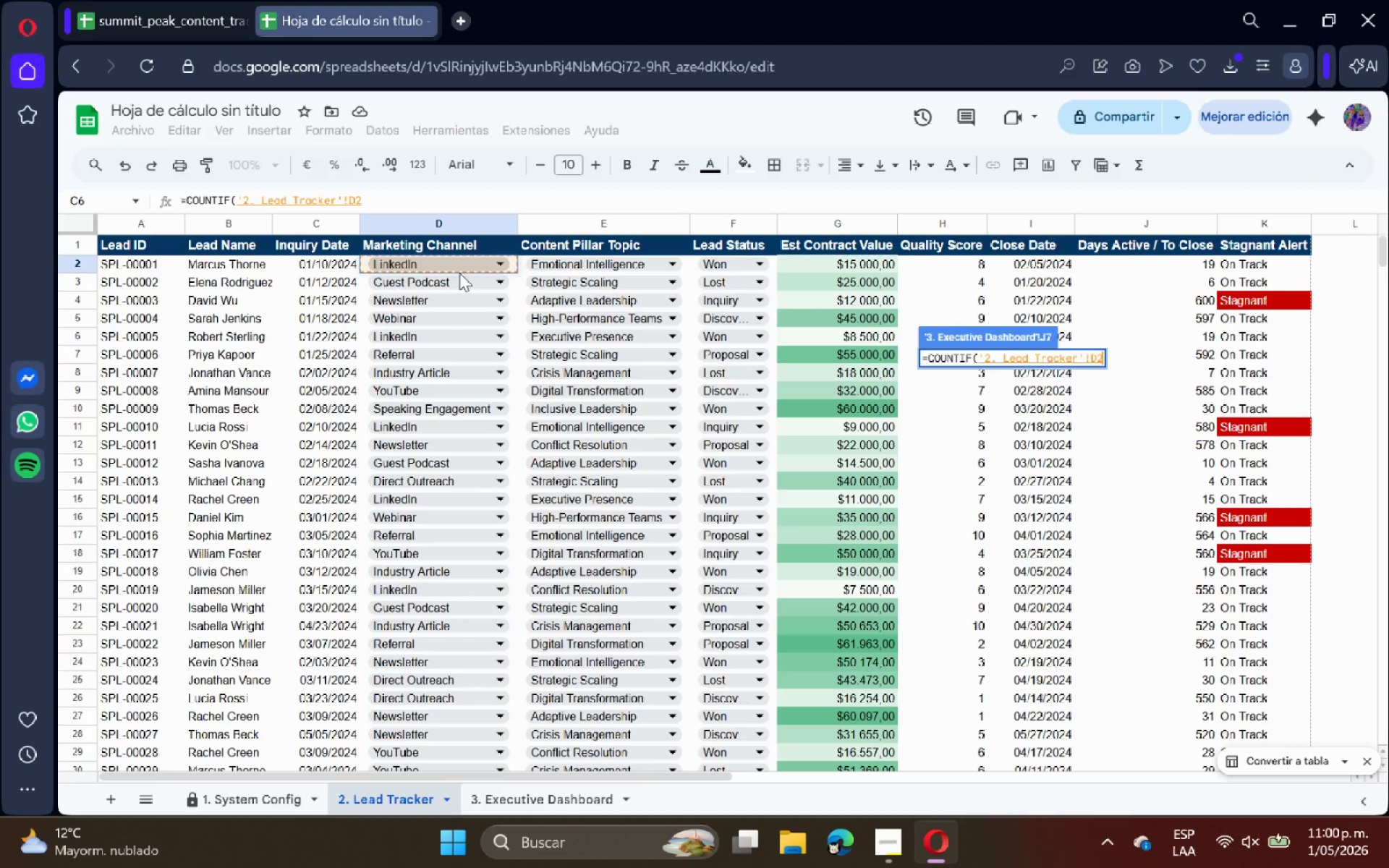 
key(Backspace)
type(>D< I7()
 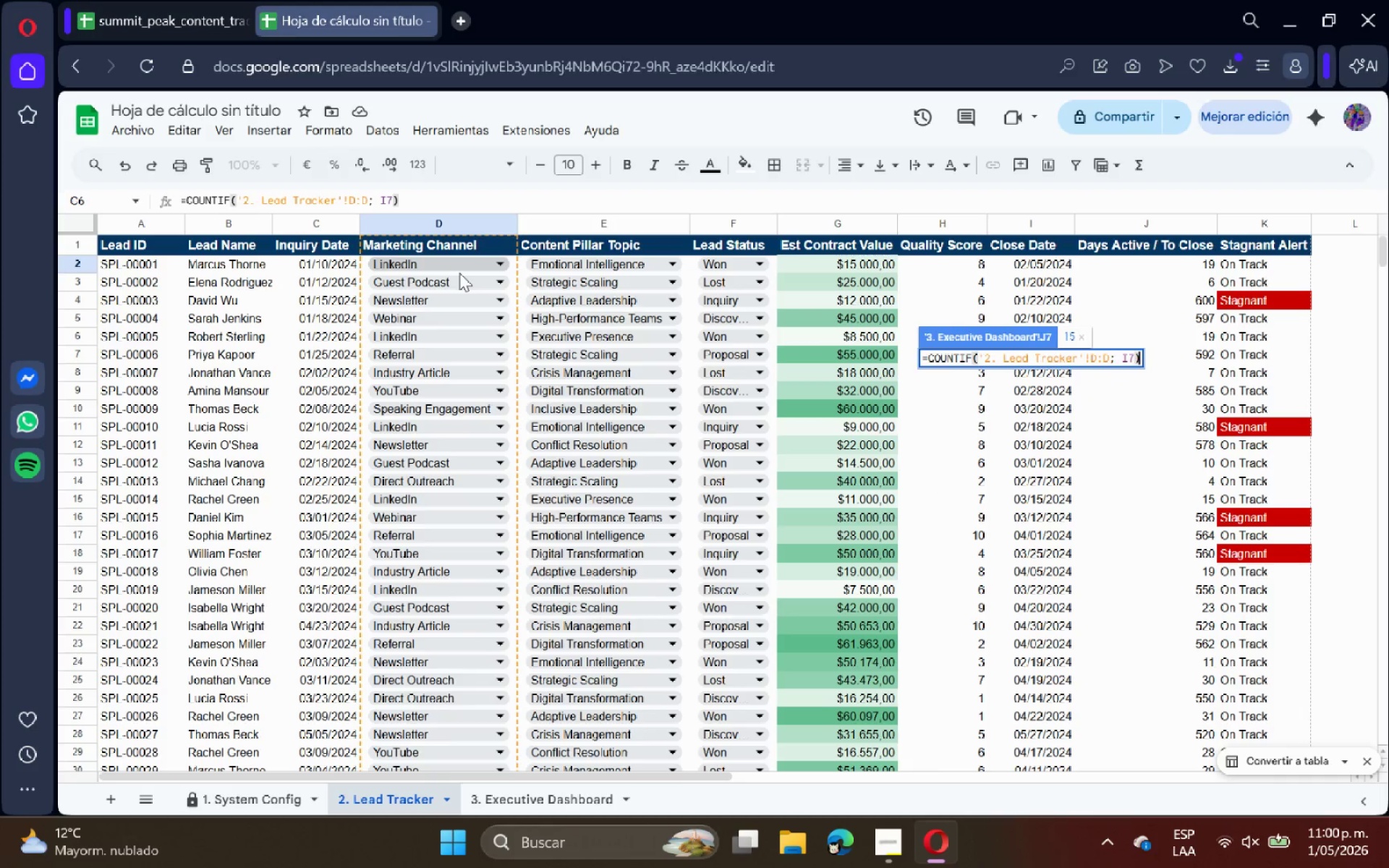 
key(Enter)
 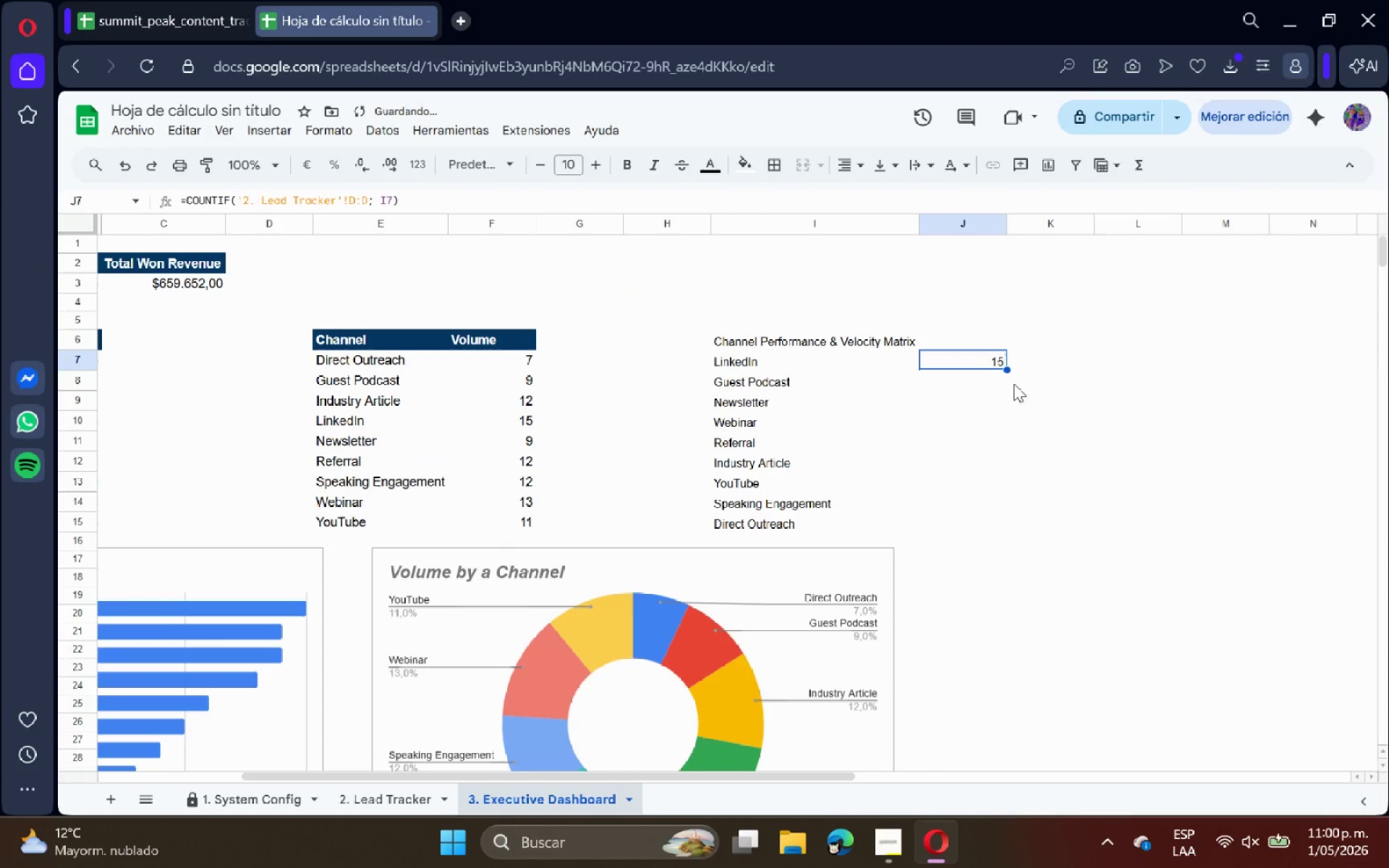 
left_click_drag(start_coordinate=[1009, 370], to_coordinate=[998, 519])
 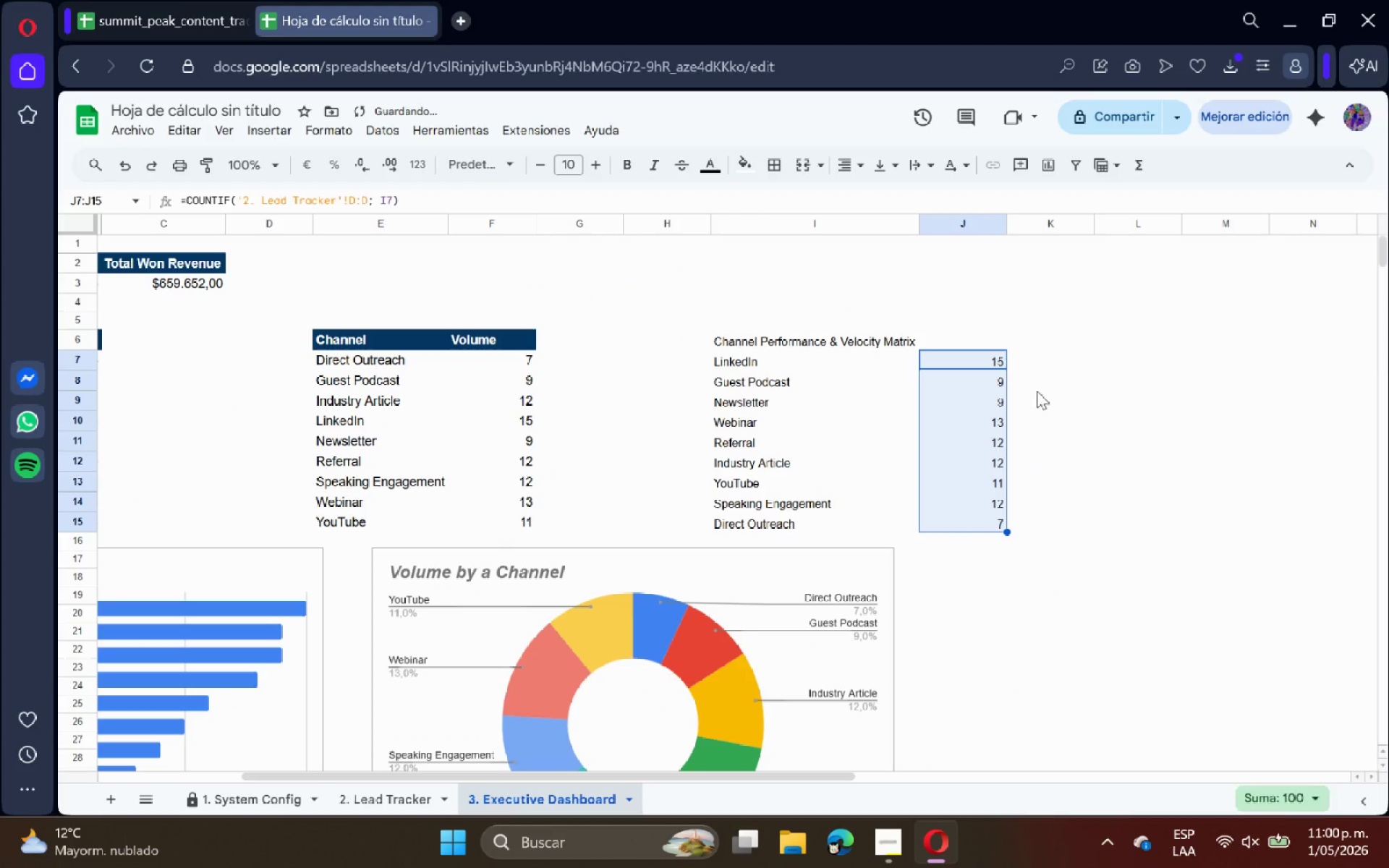 
left_click([1037, 391])
 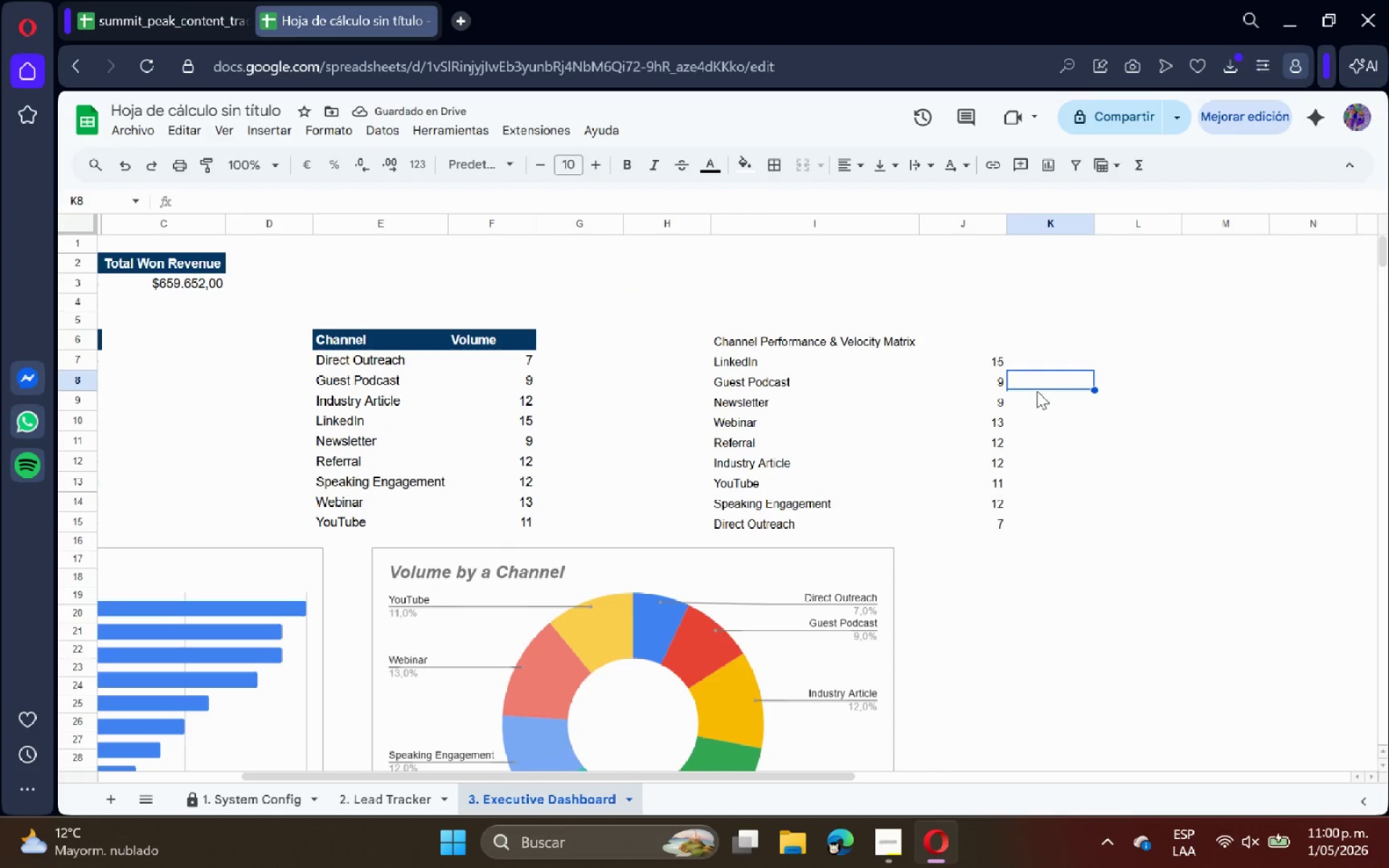 
wait(5.12)
 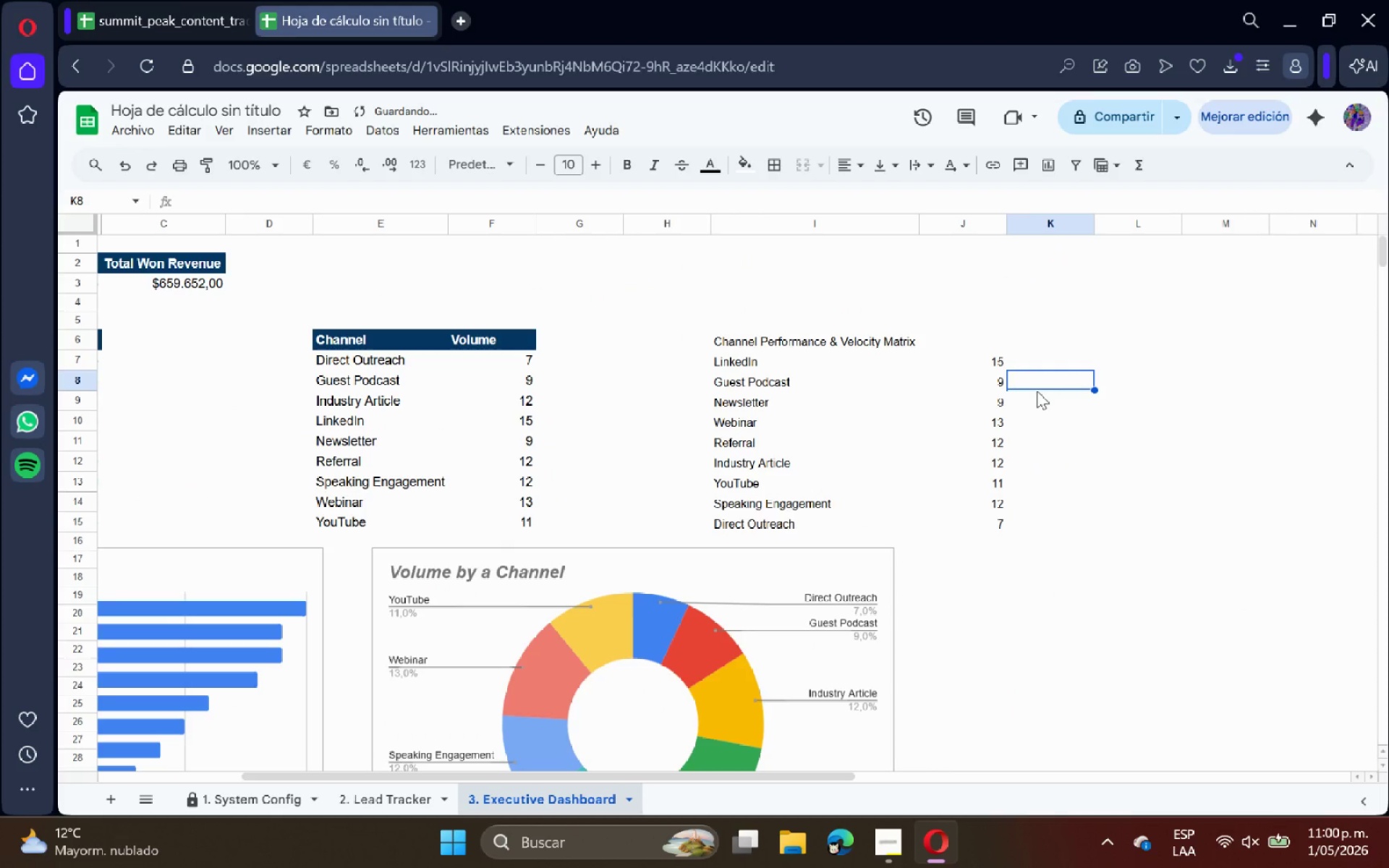 
left_click([1074, 358])
 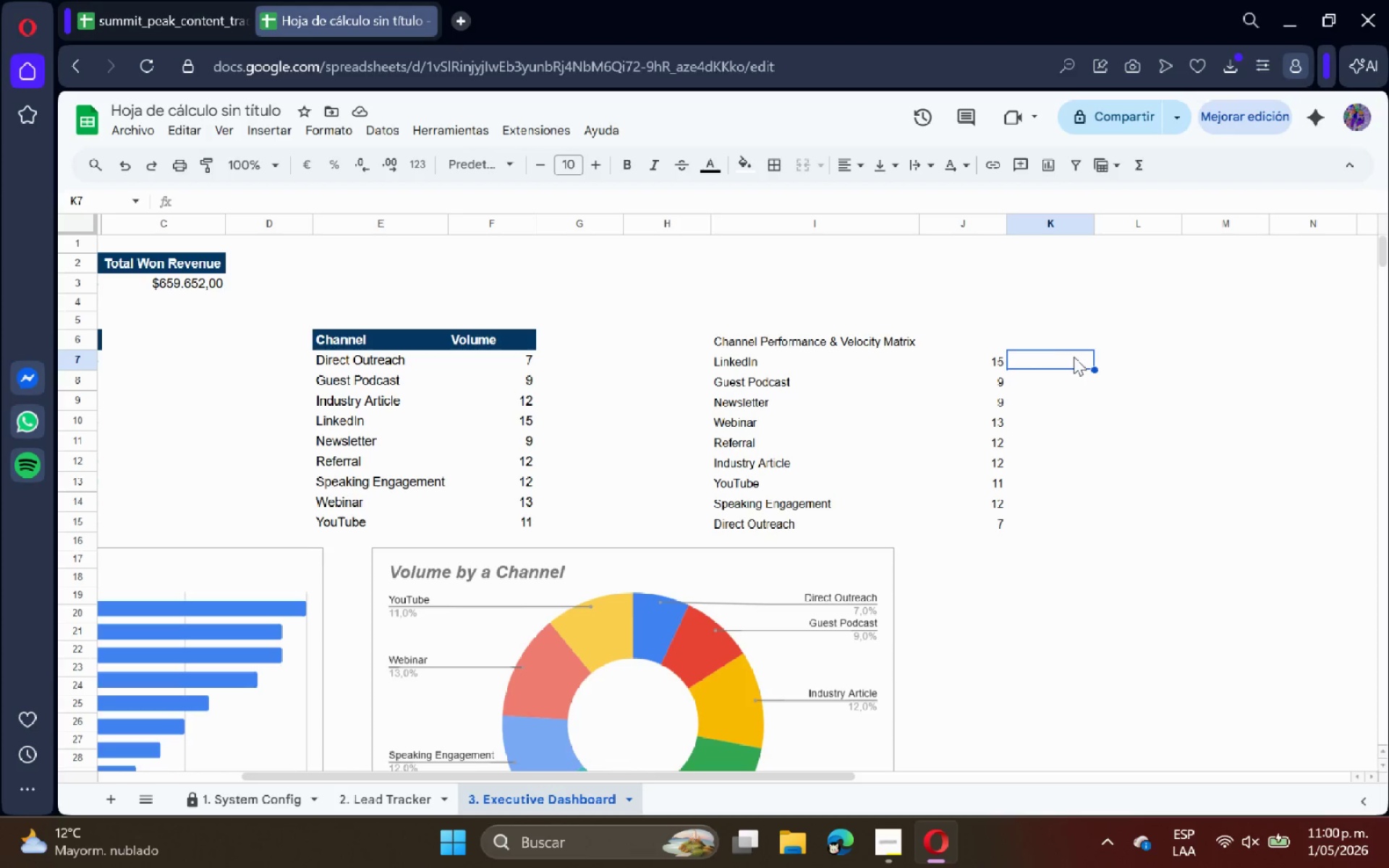 
wait(5.66)
 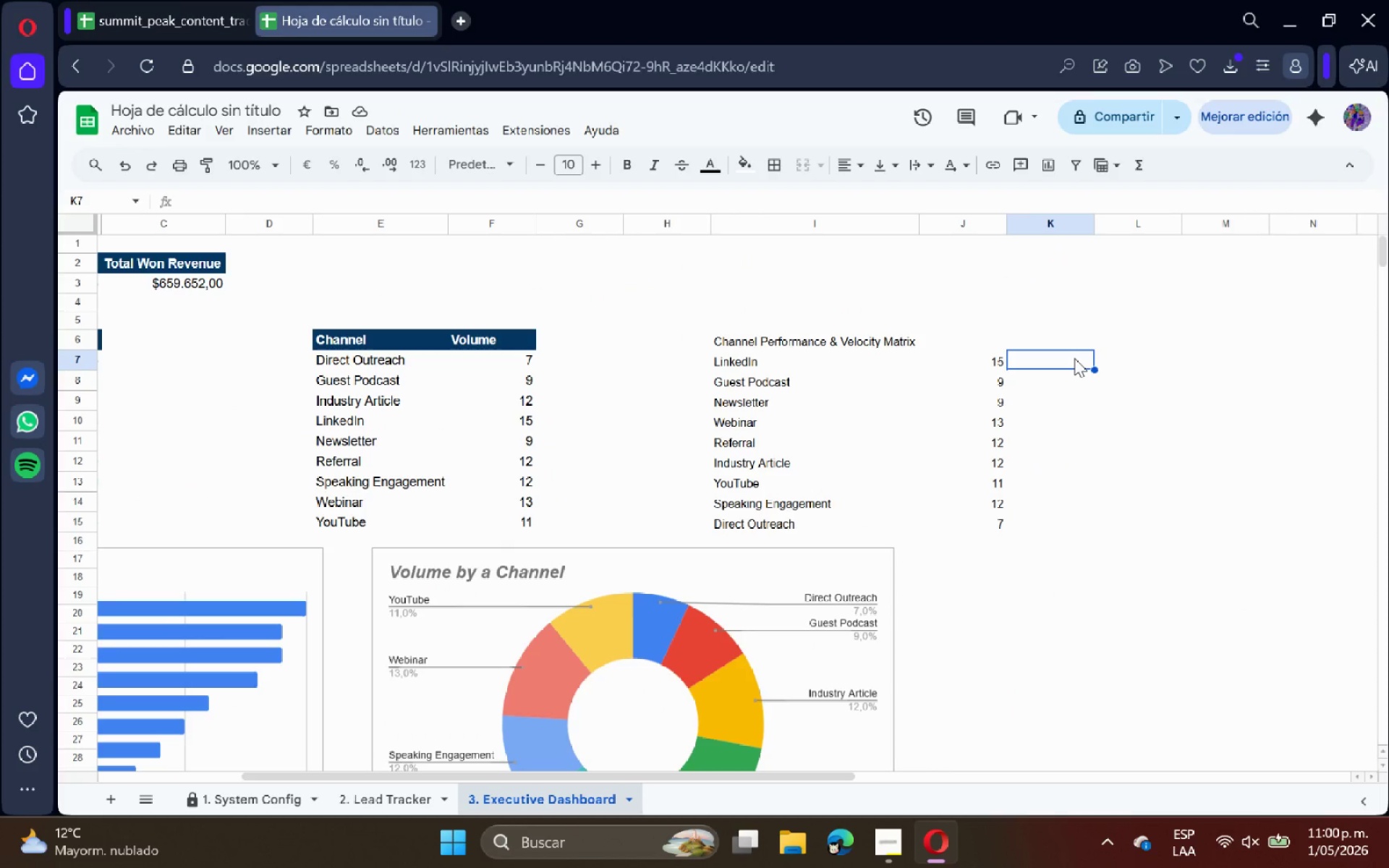 
left_click([969, 345])
 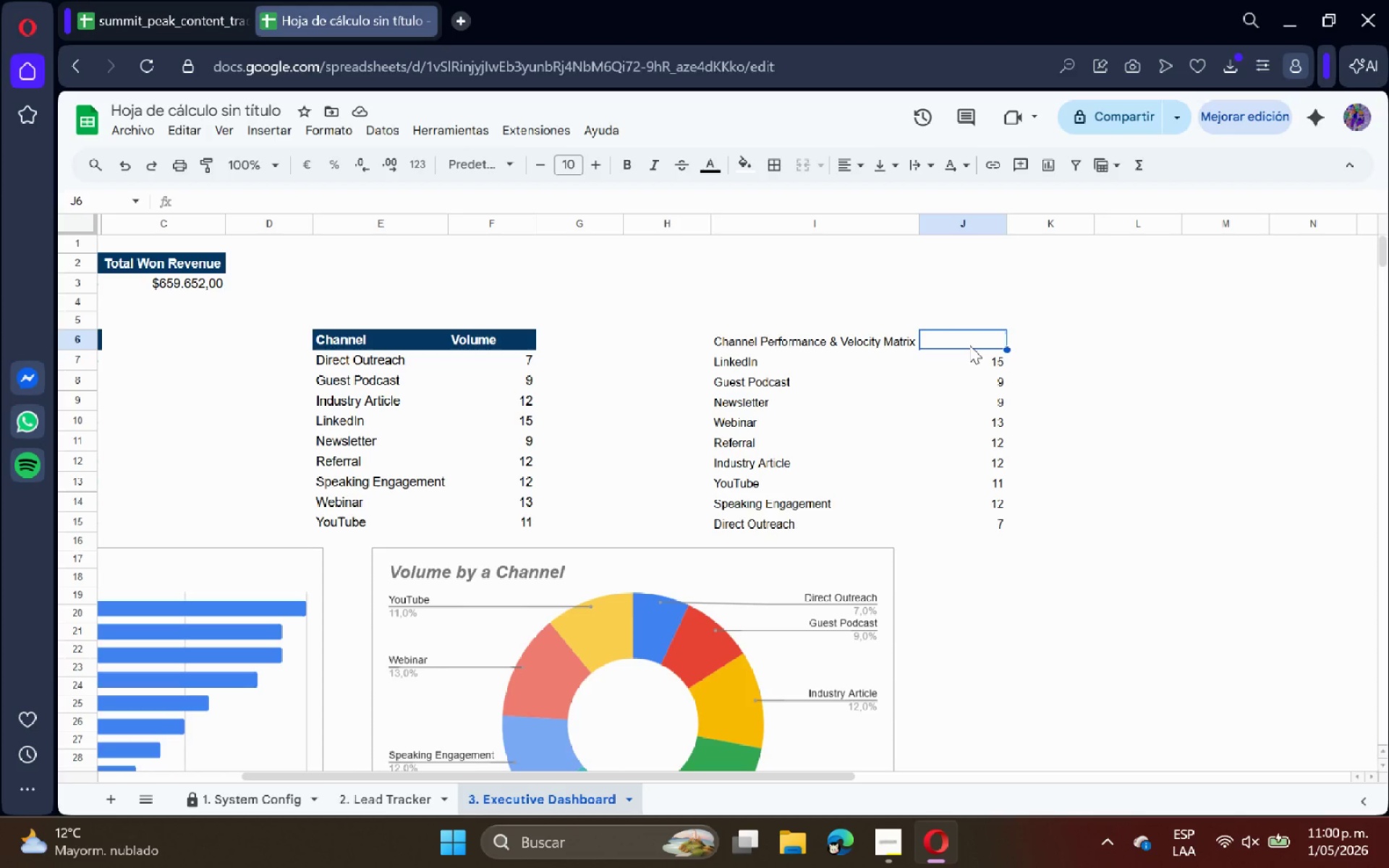 
type(Total Leads)
 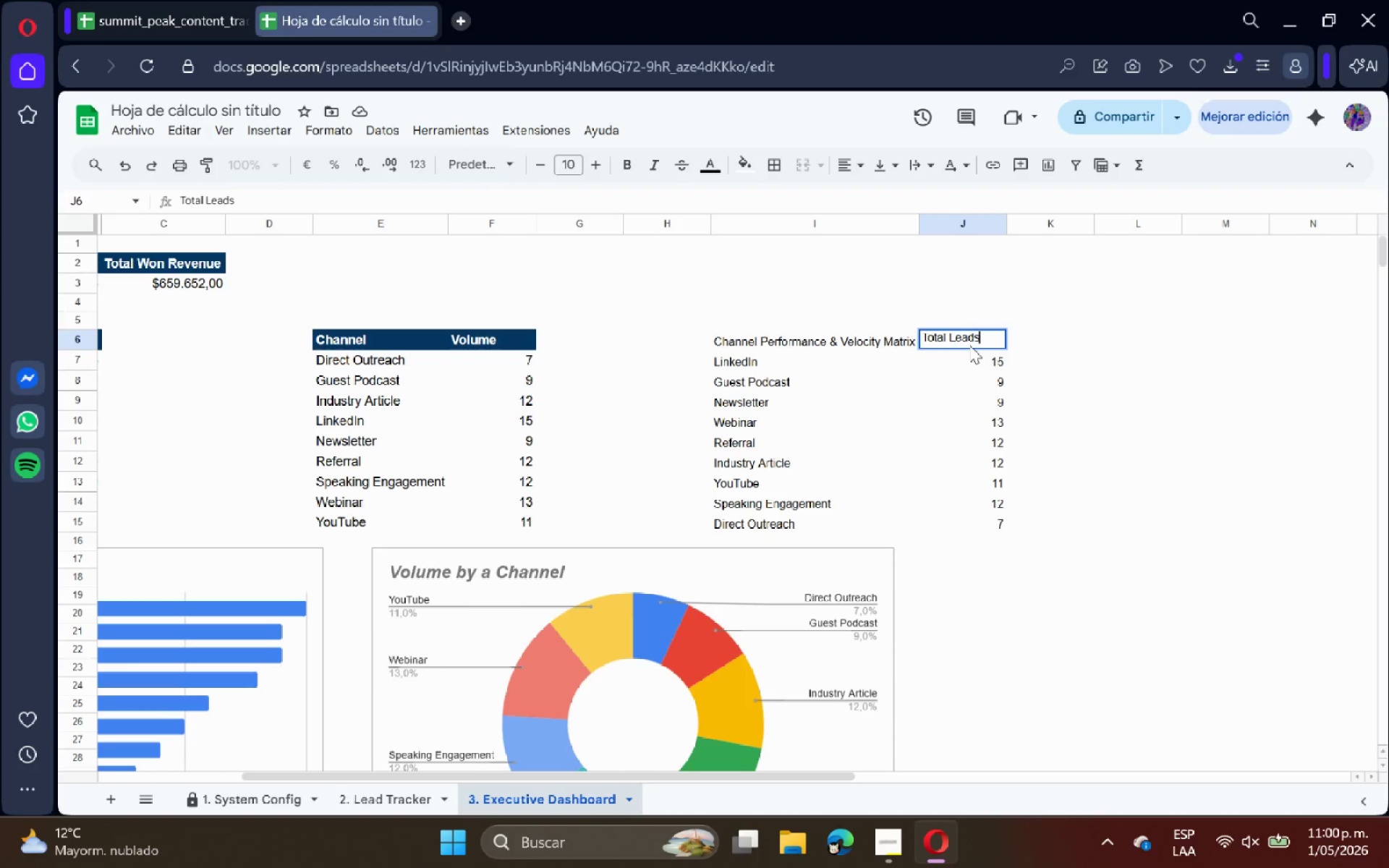 
key(Enter)
 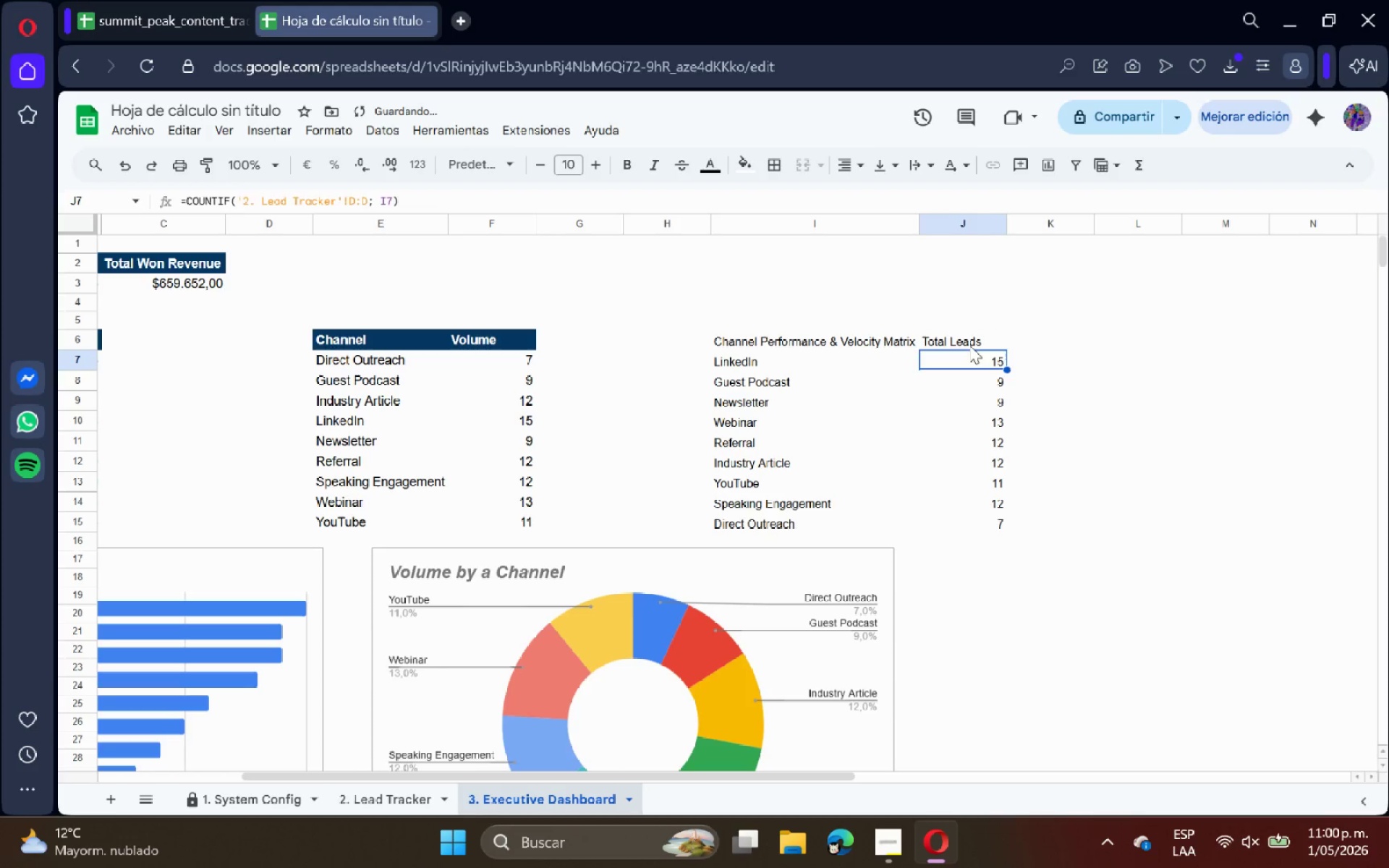 
key(ArrowRight)
 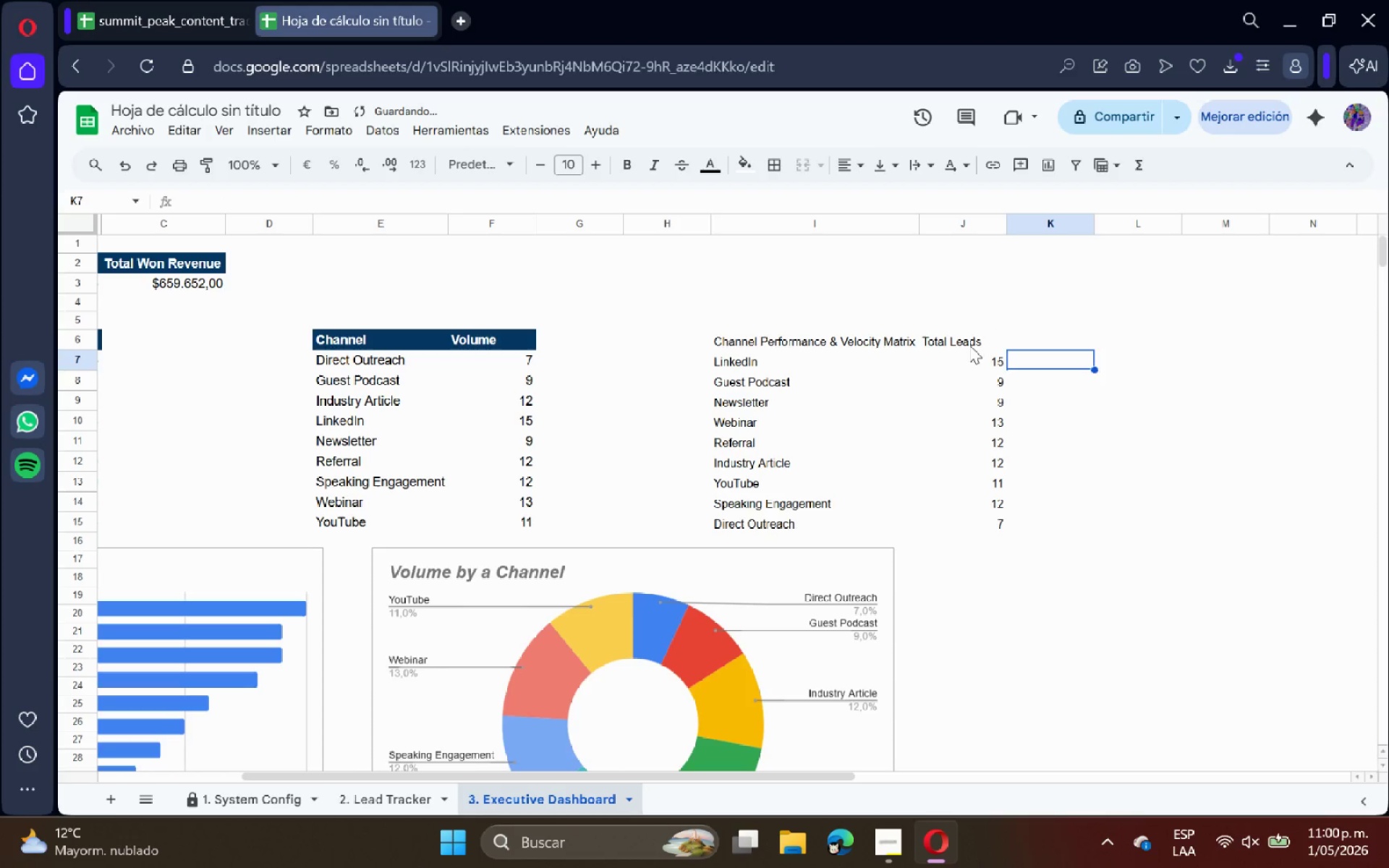 
key(ArrowUp)
 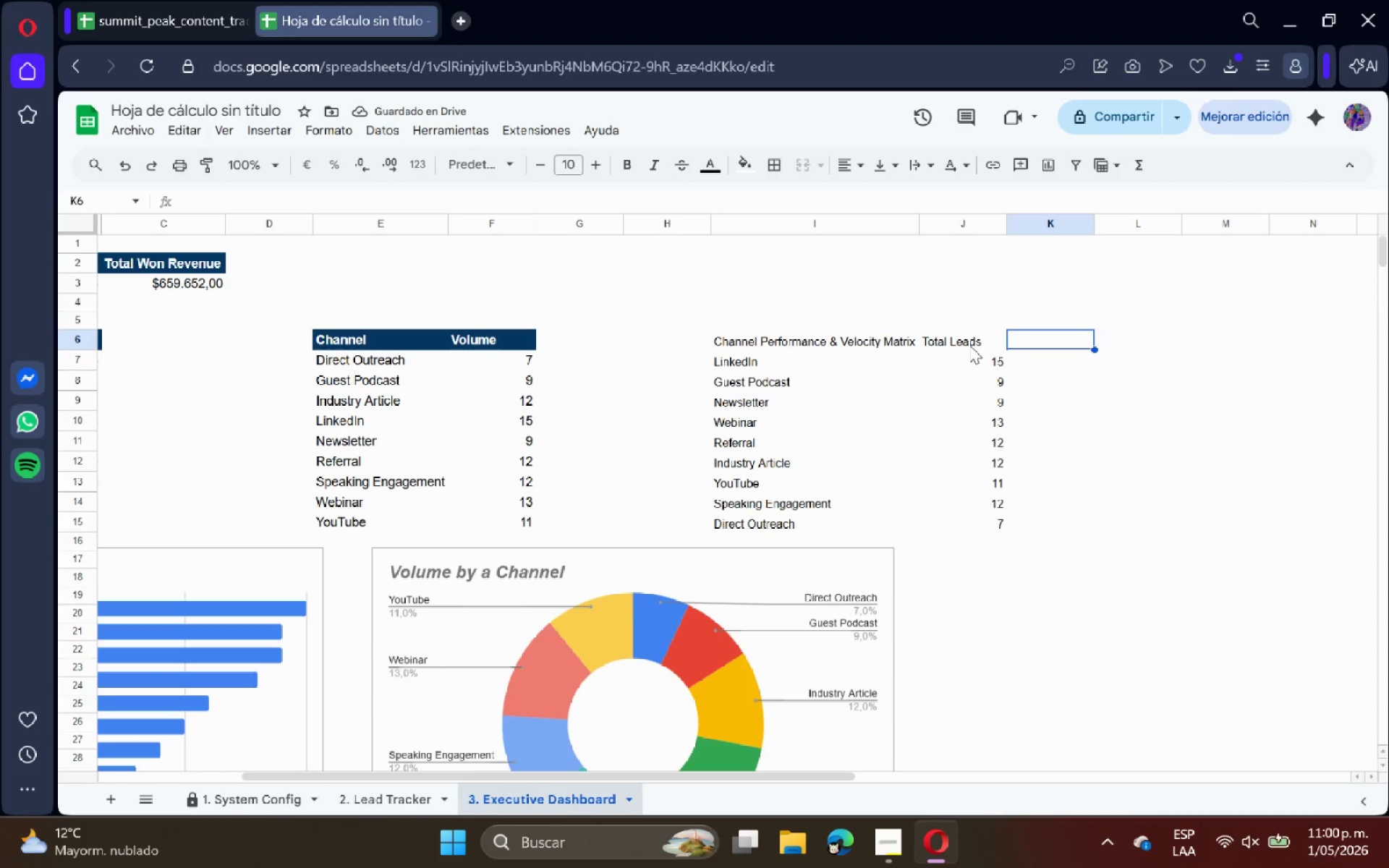 
type(Won Leads)
 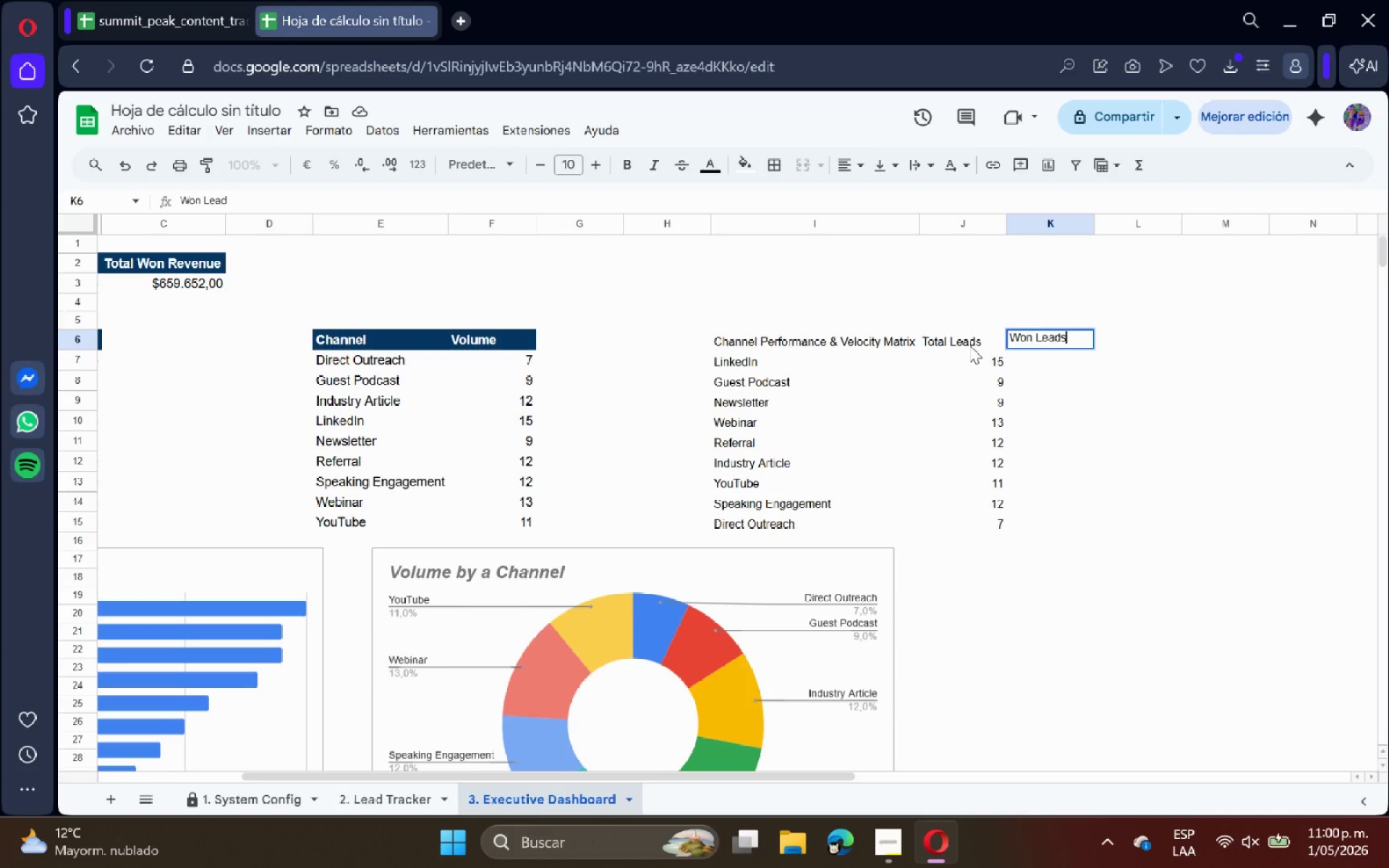 
key(Enter)
 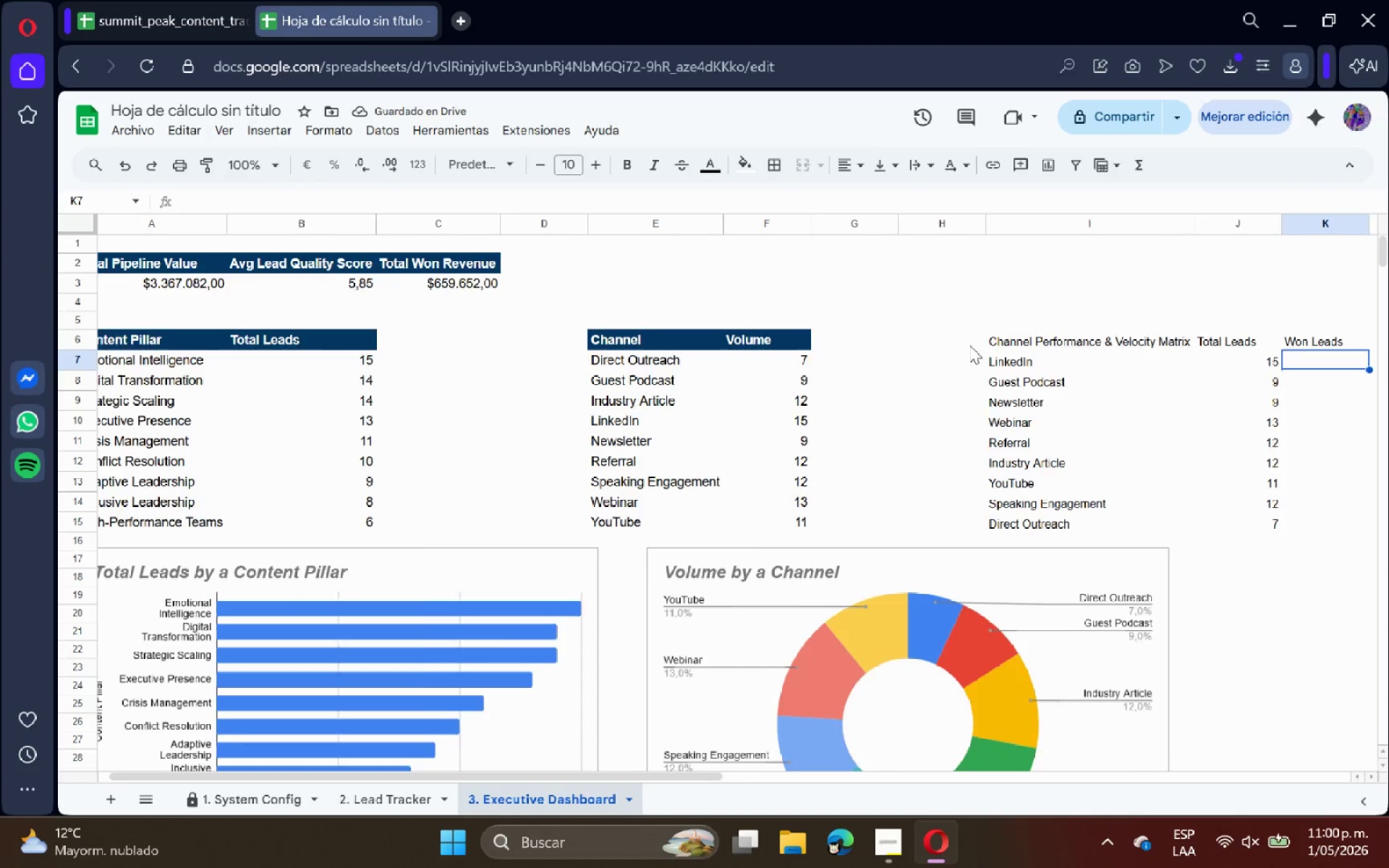 
wait(8.33)
 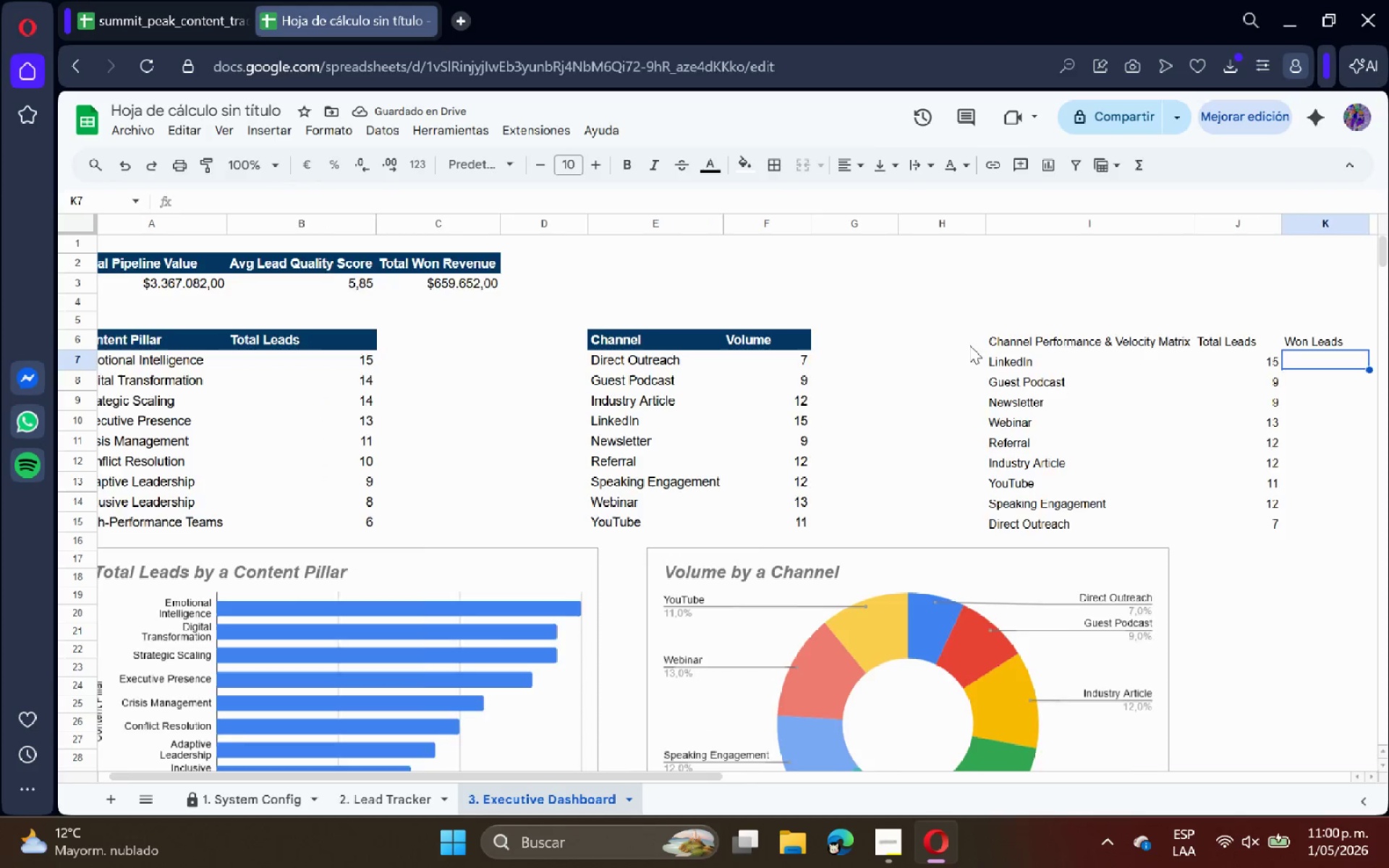 
type()COUNTIFS)
 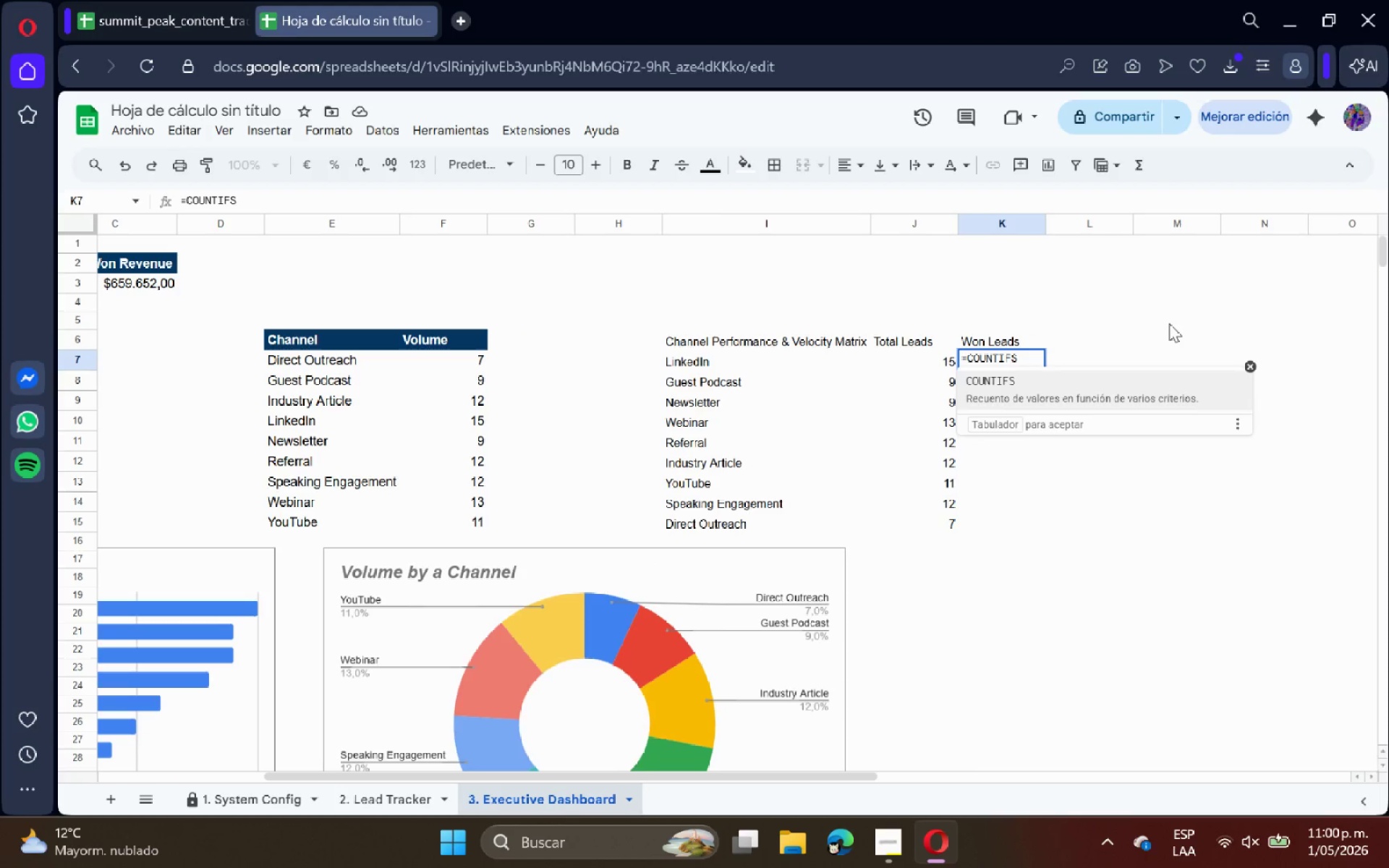 
key(Shift+8)
 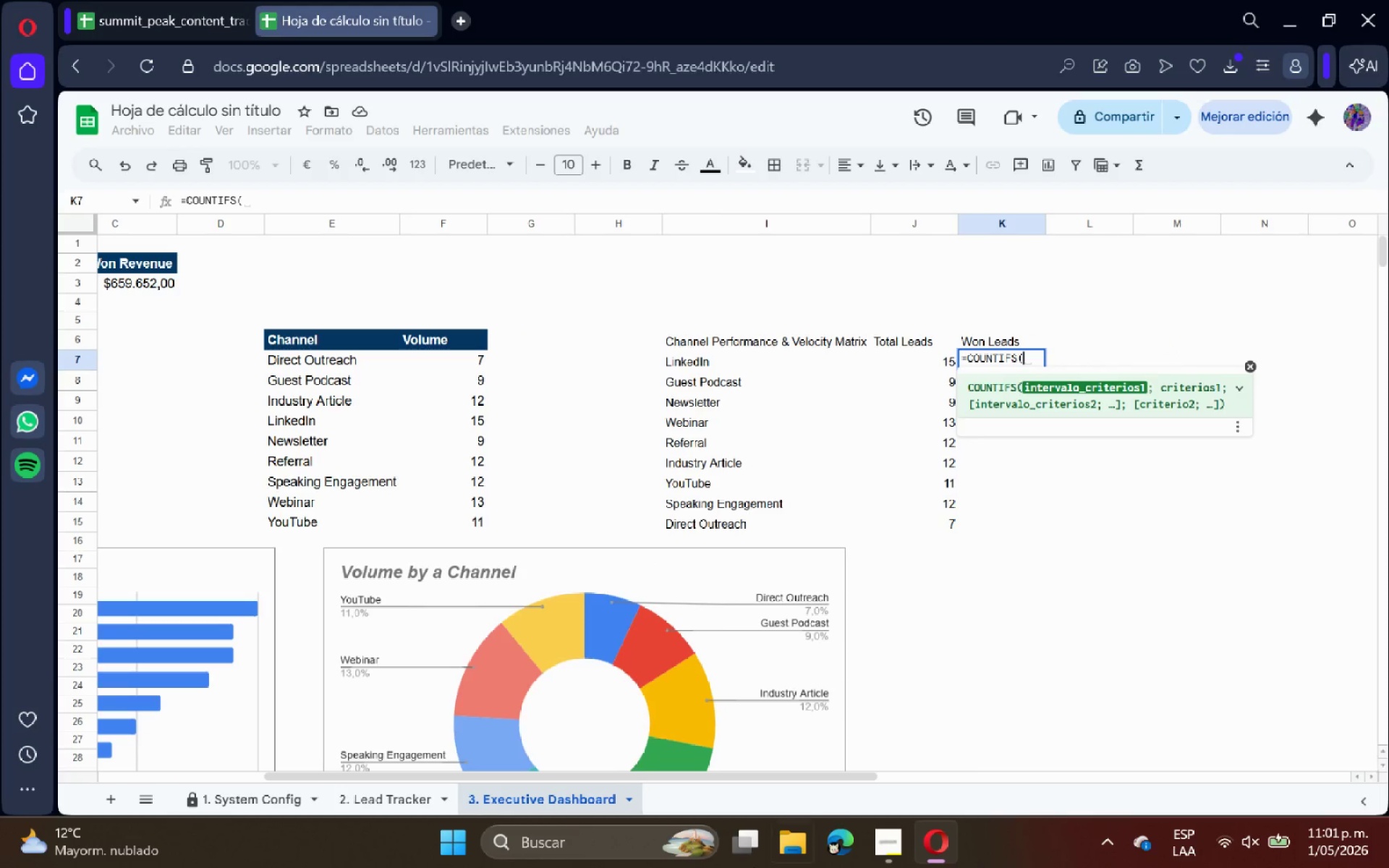 
mouse_move([390, 801])
 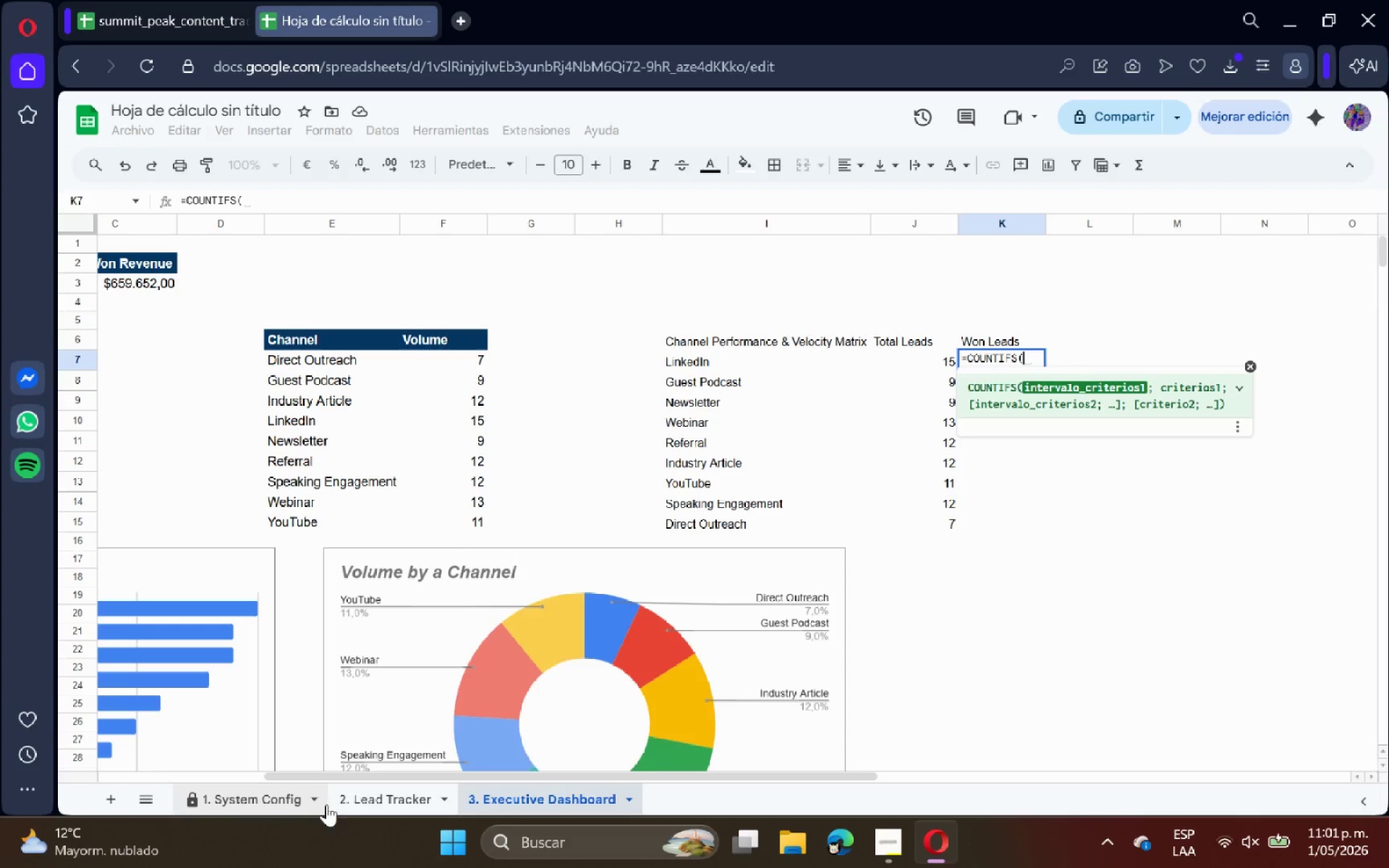 
left_click([358, 802])
 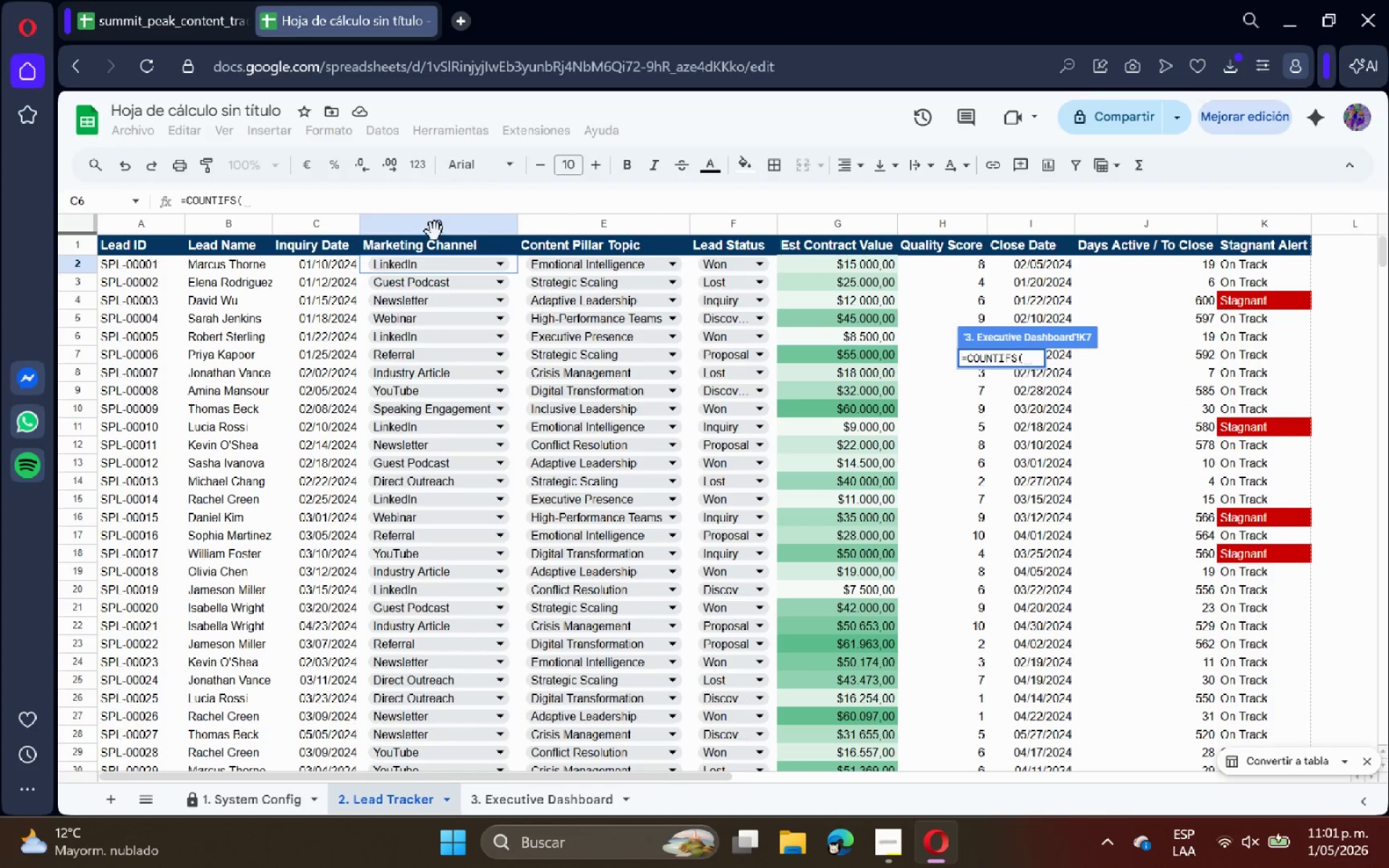 
left_click([413, 221])
 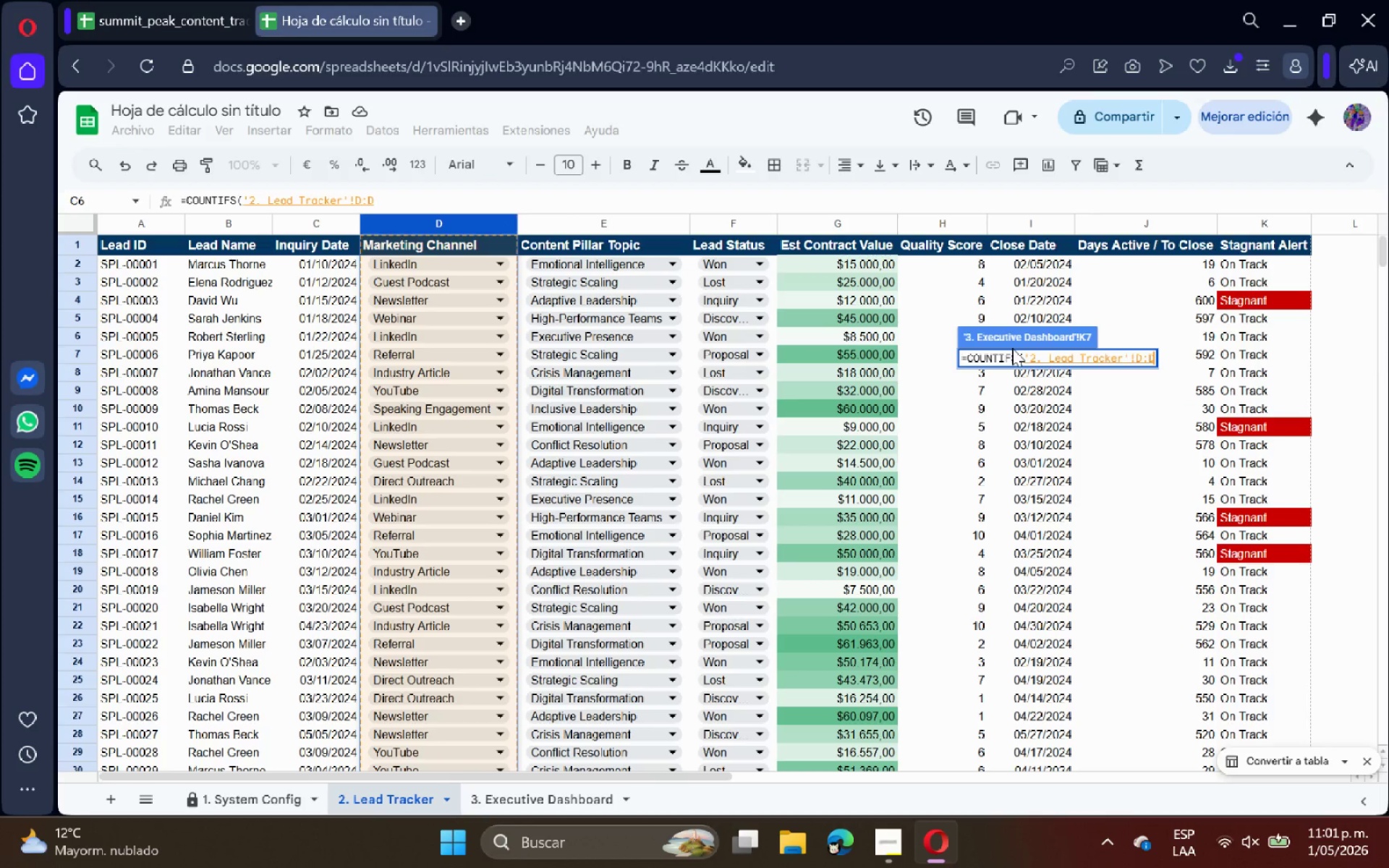 
key(Shift+ShiftRight)
 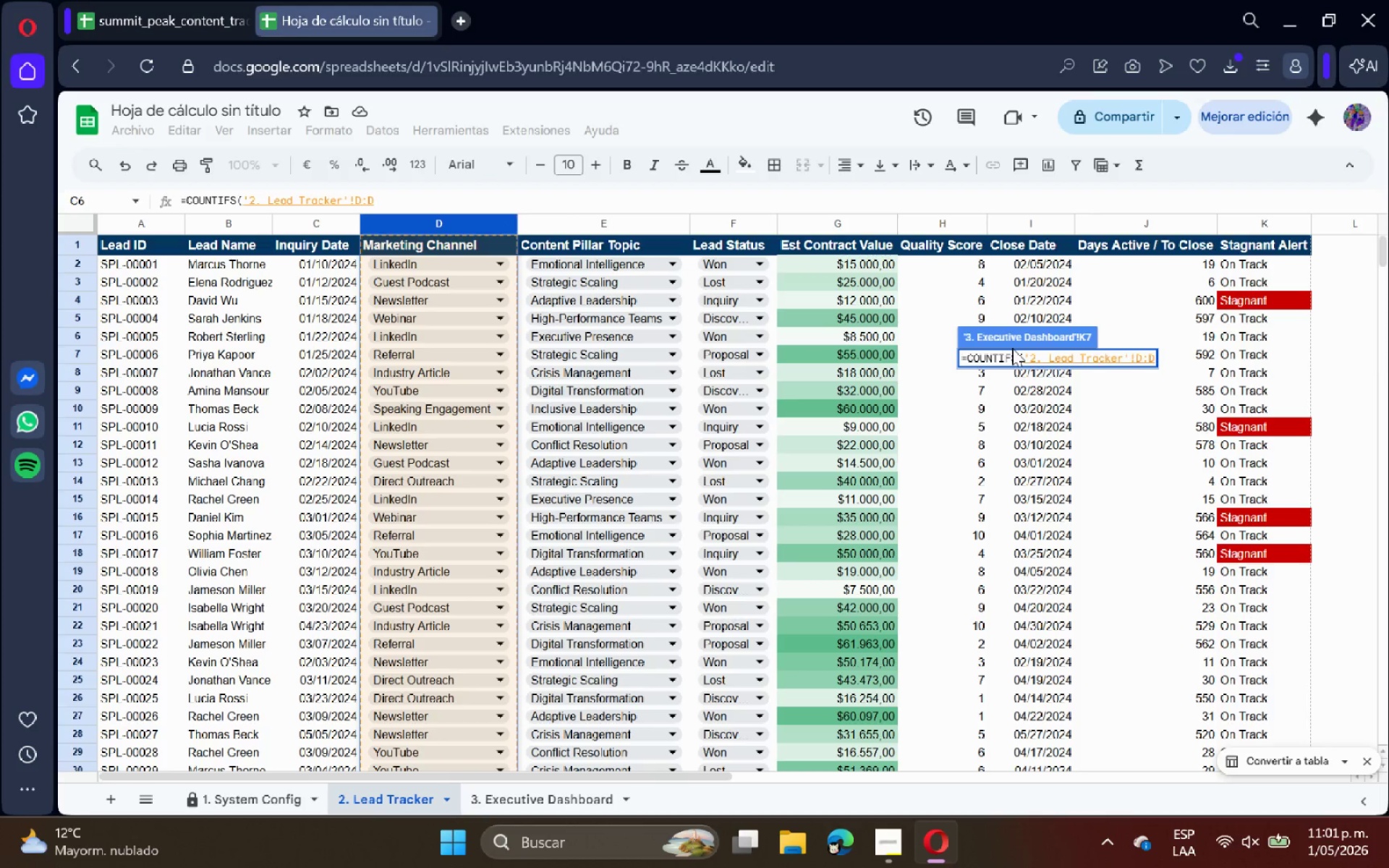 
key(Shift+Comma)
 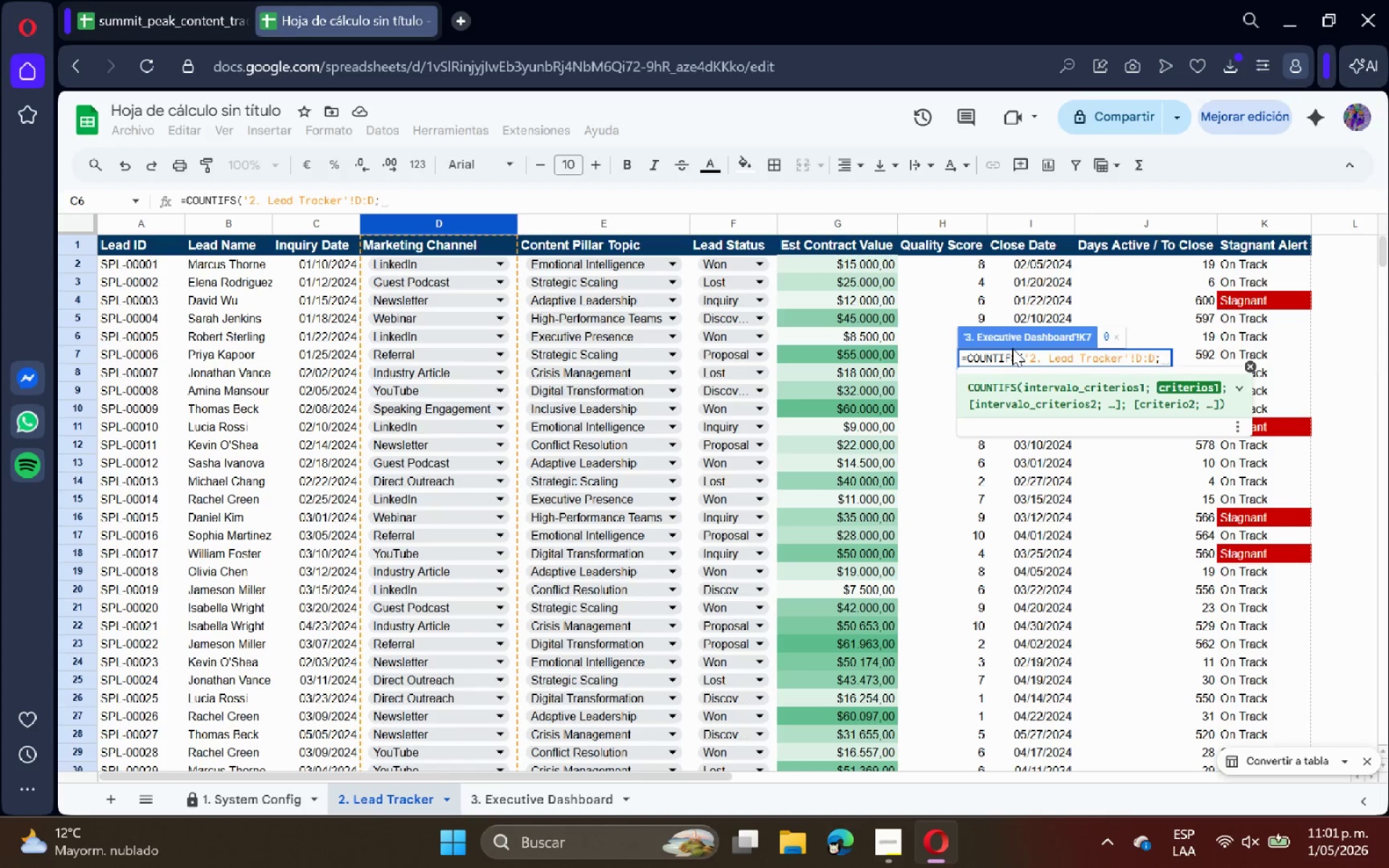 
type( I7< )
 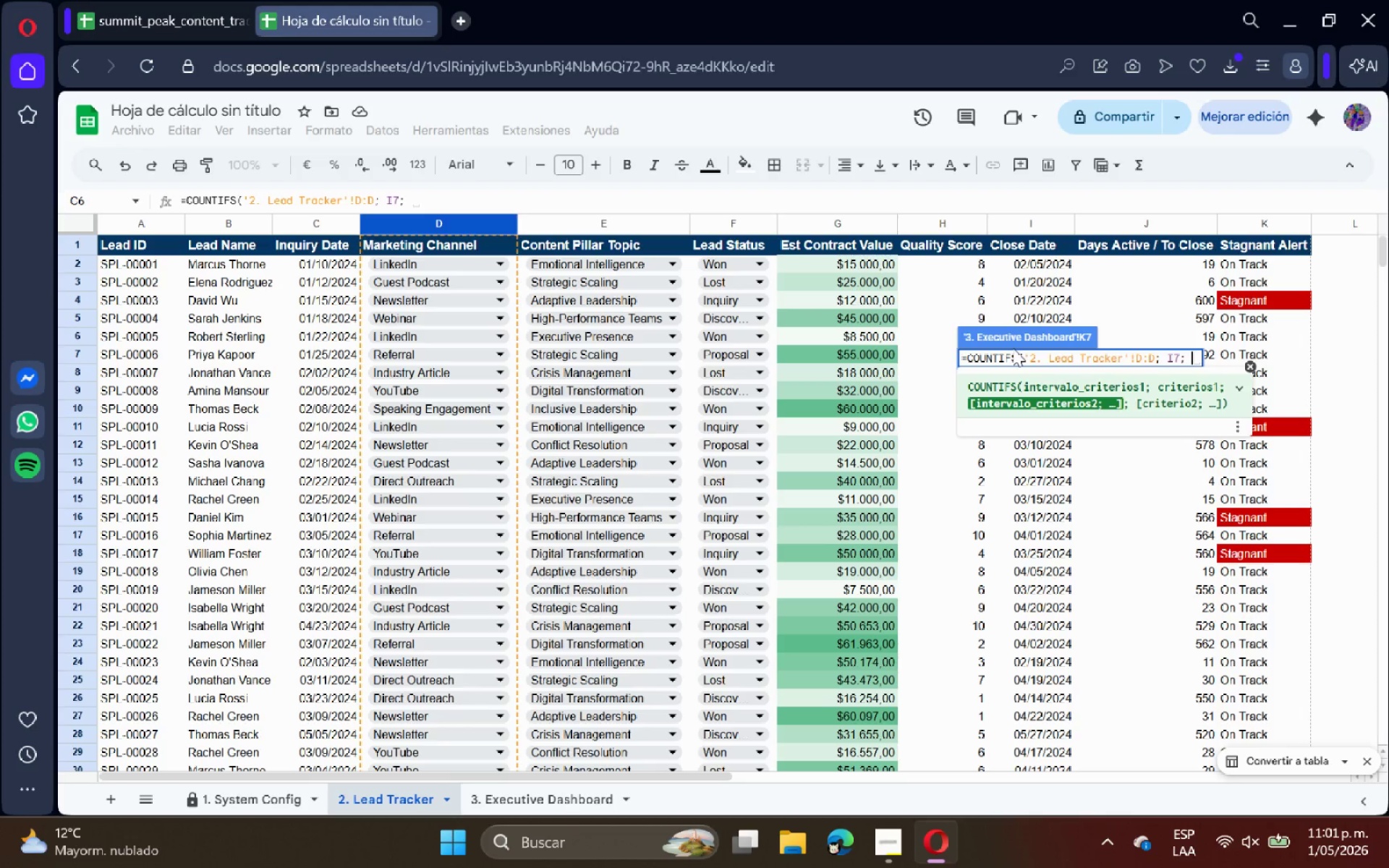 
left_click([734, 222])
 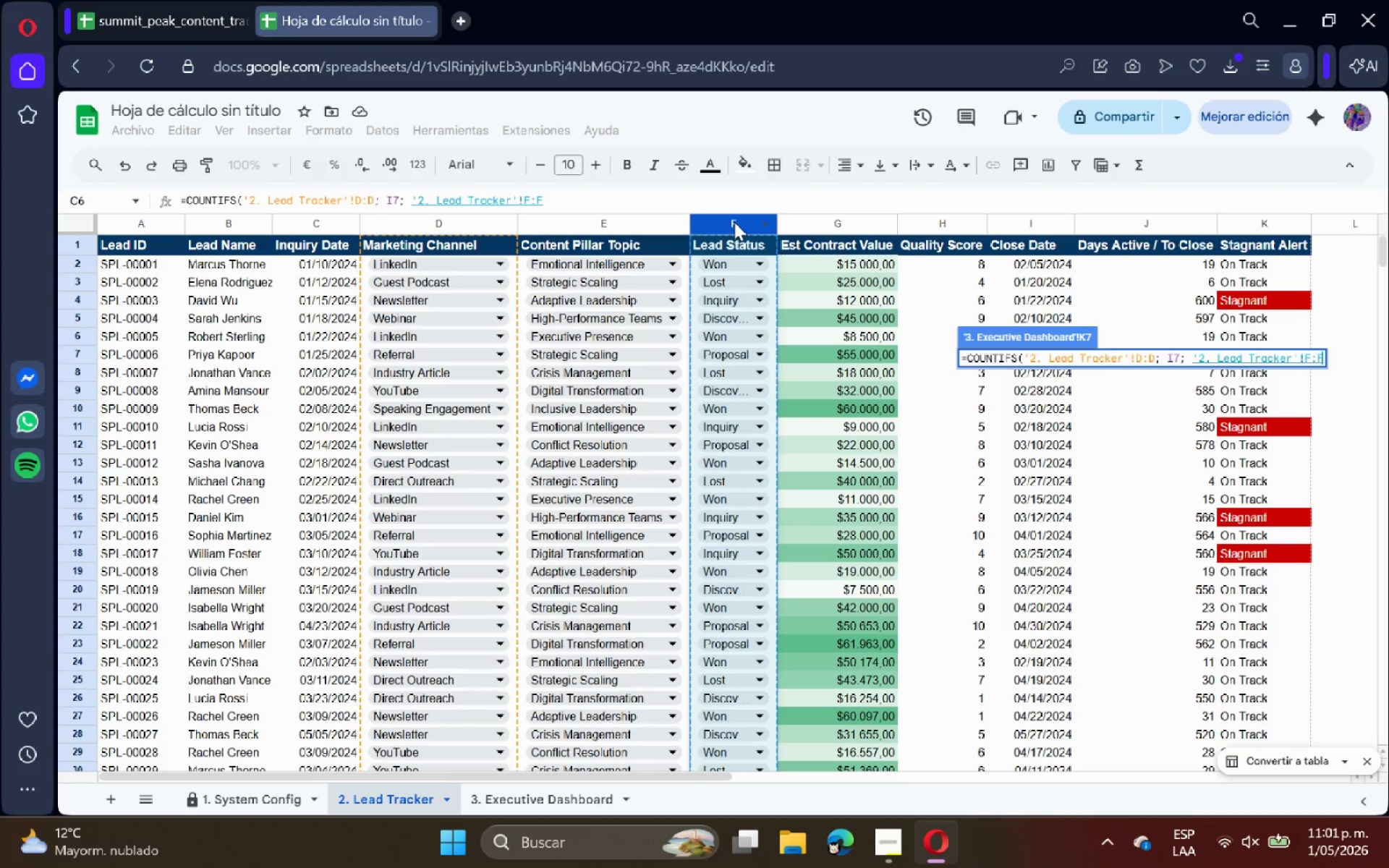 
type(< @Won@()
 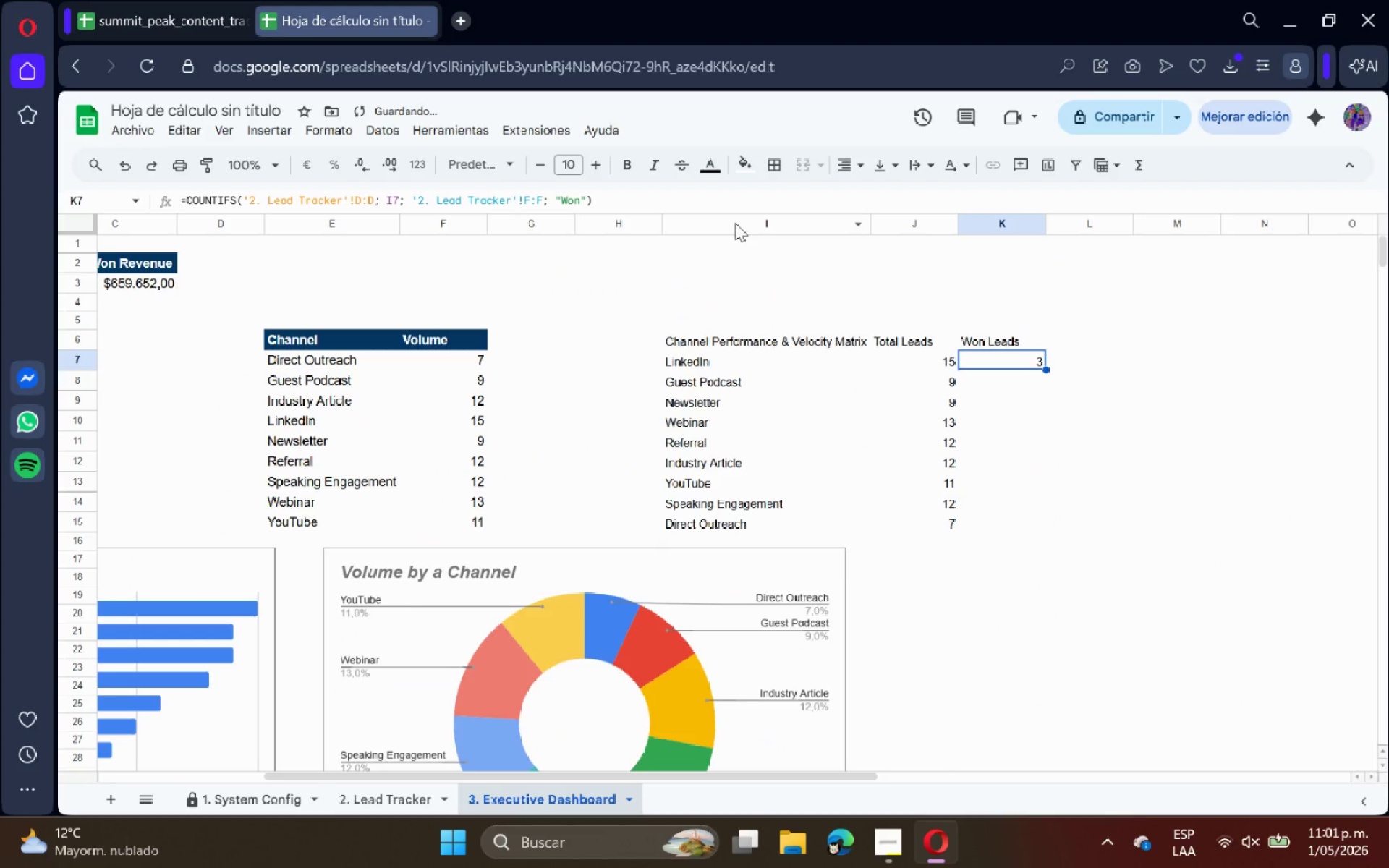 
 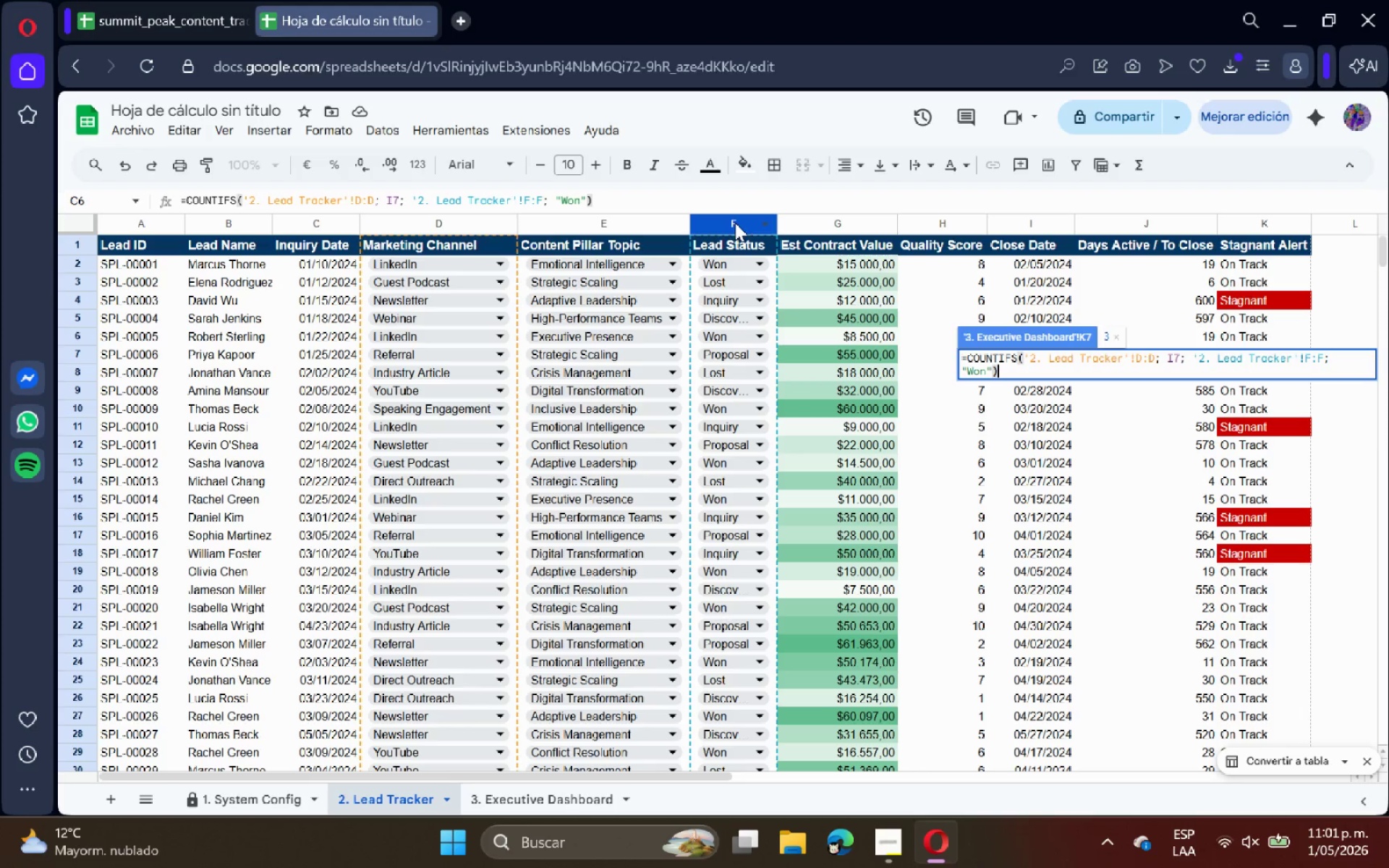 
key(Enter)
 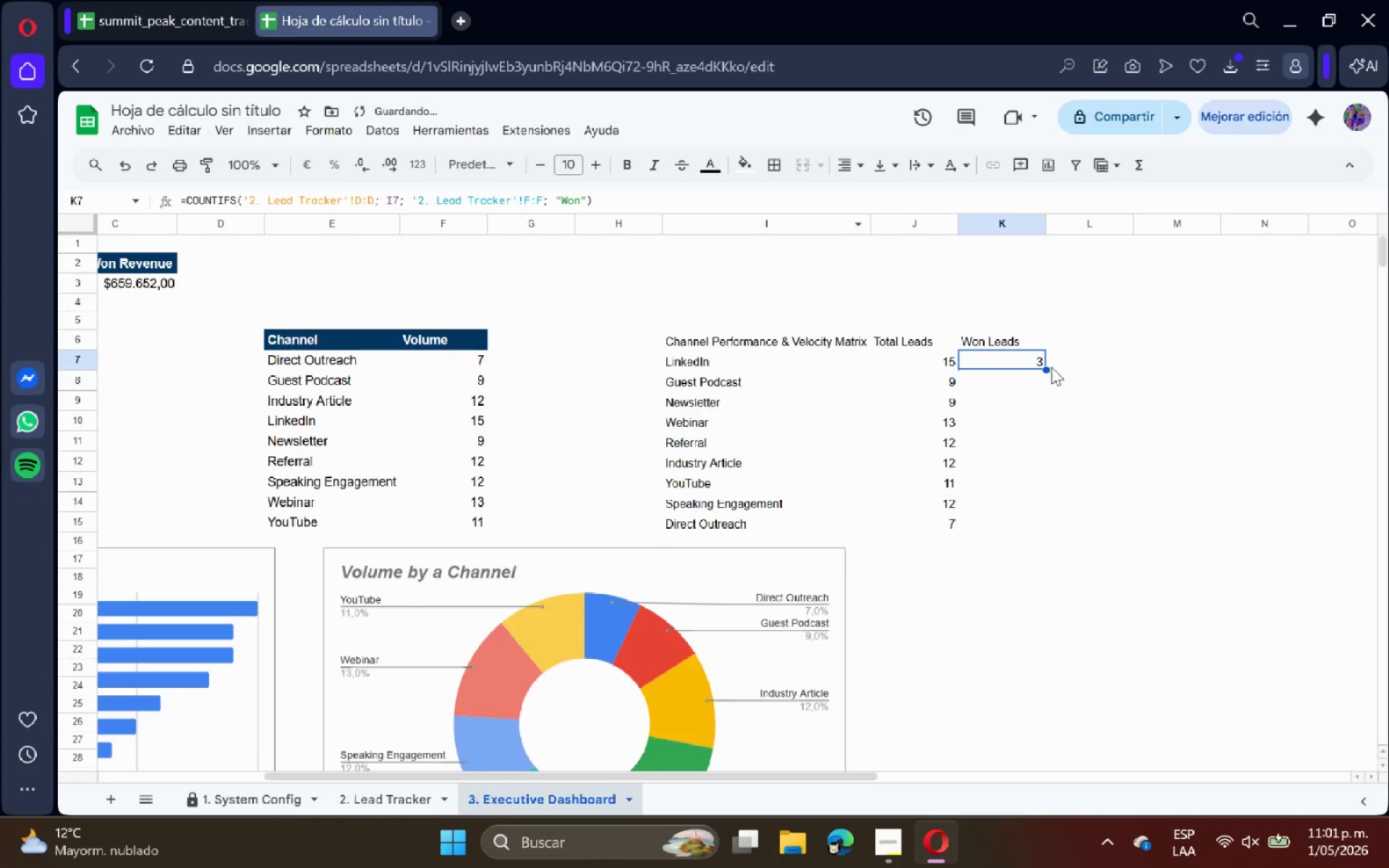 
left_click_drag(start_coordinate=[1045, 365], to_coordinate=[1011, 518])
 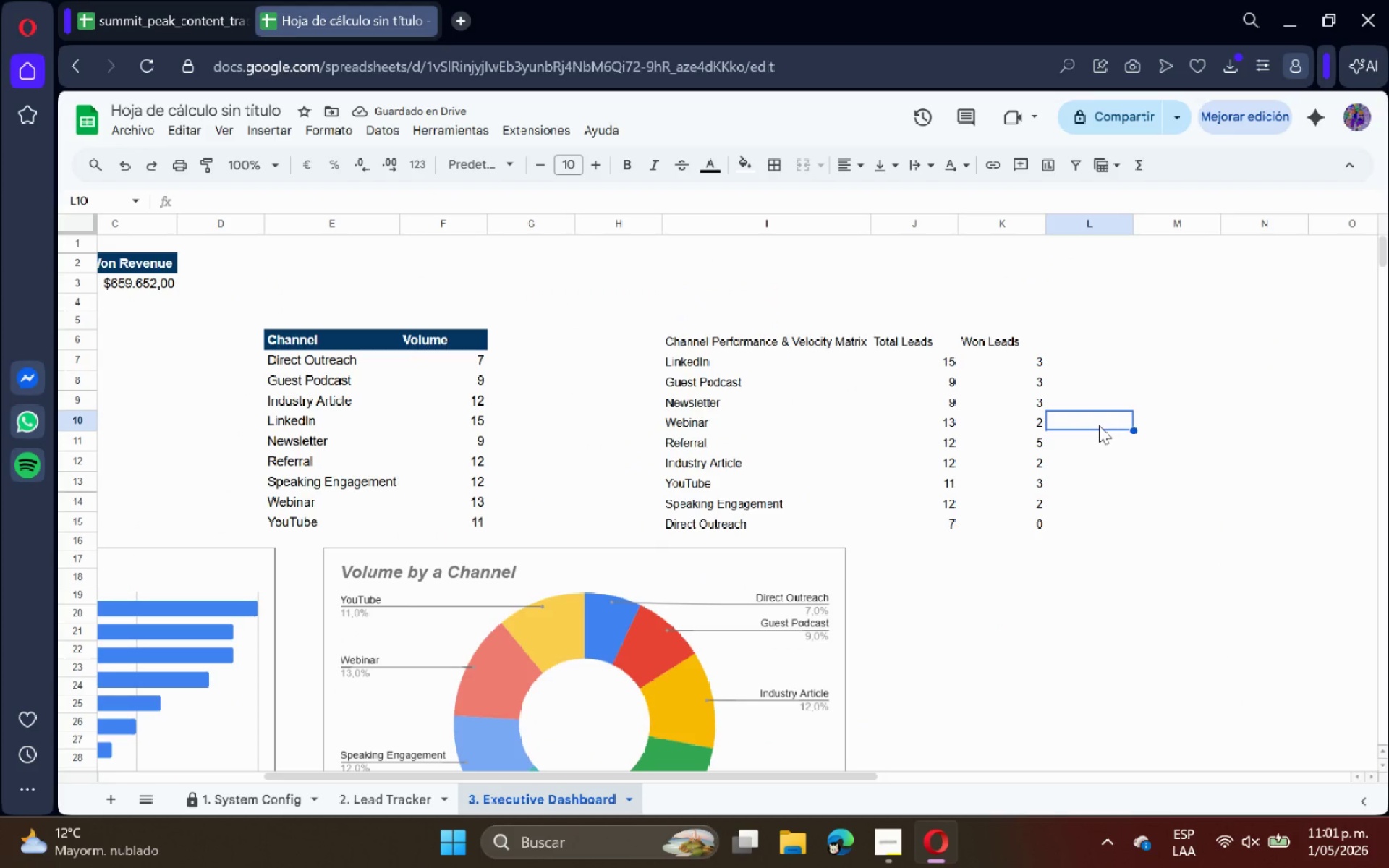 
left_click([1066, 347])
 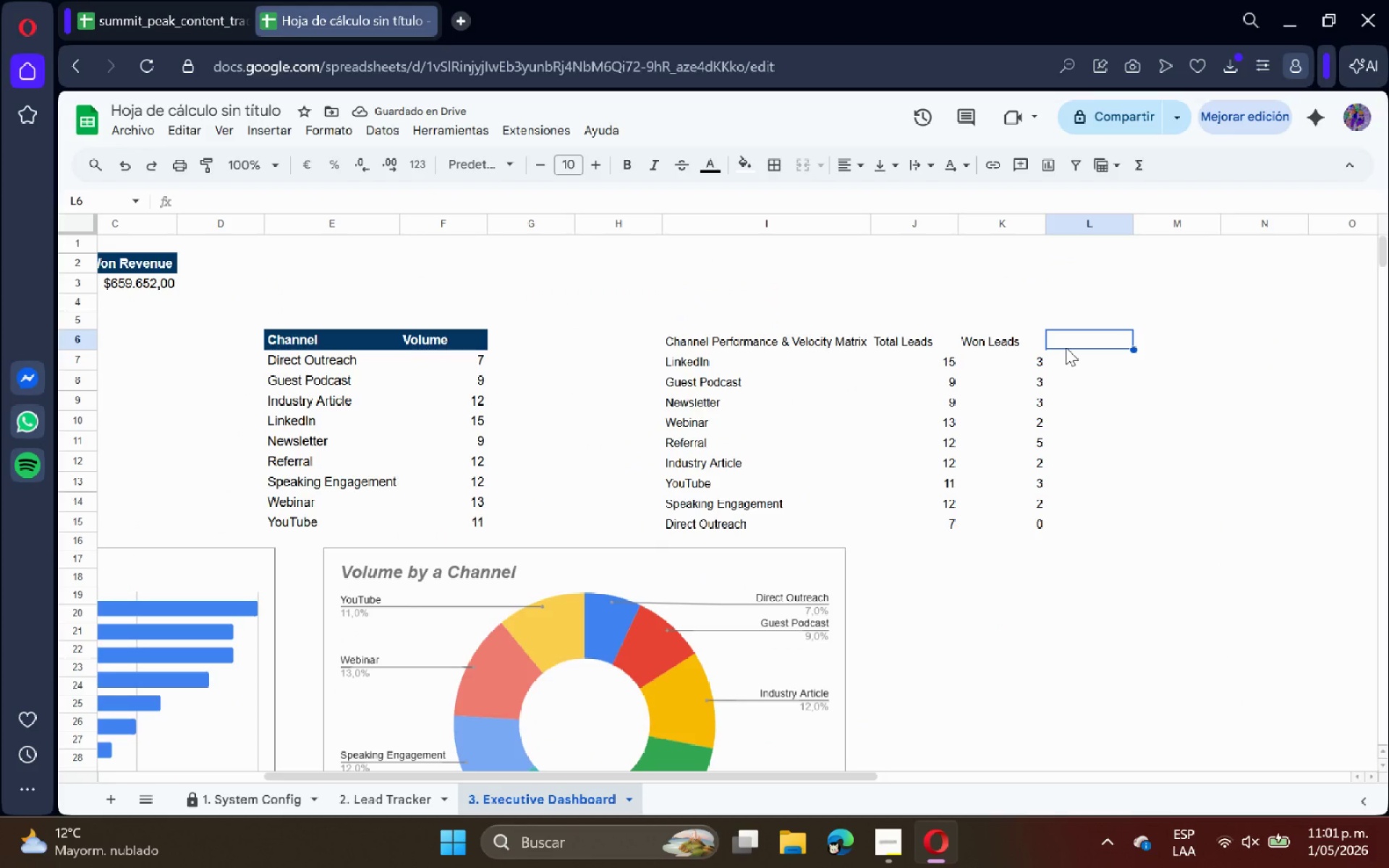 
type(Win Rate *%()
 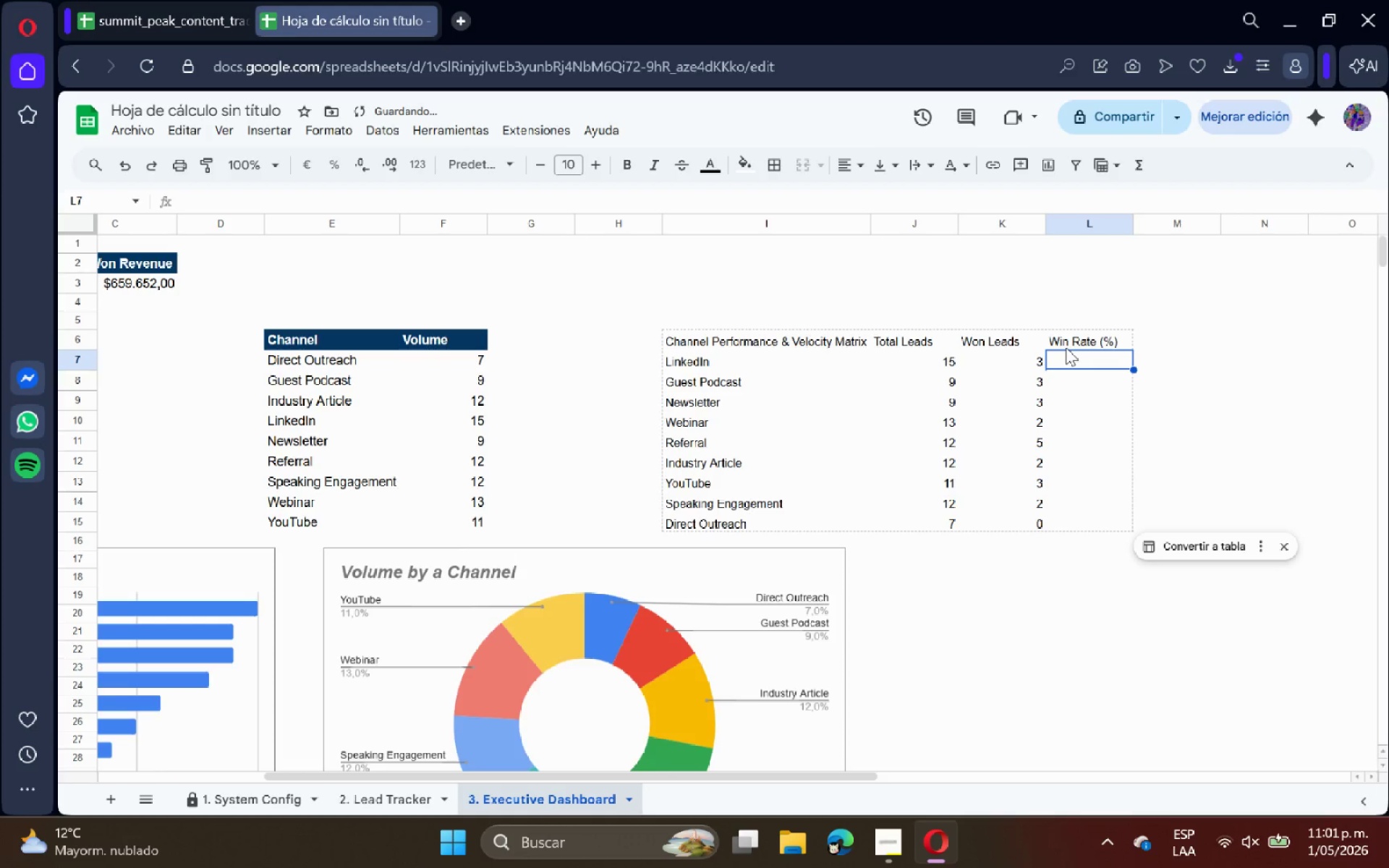 
 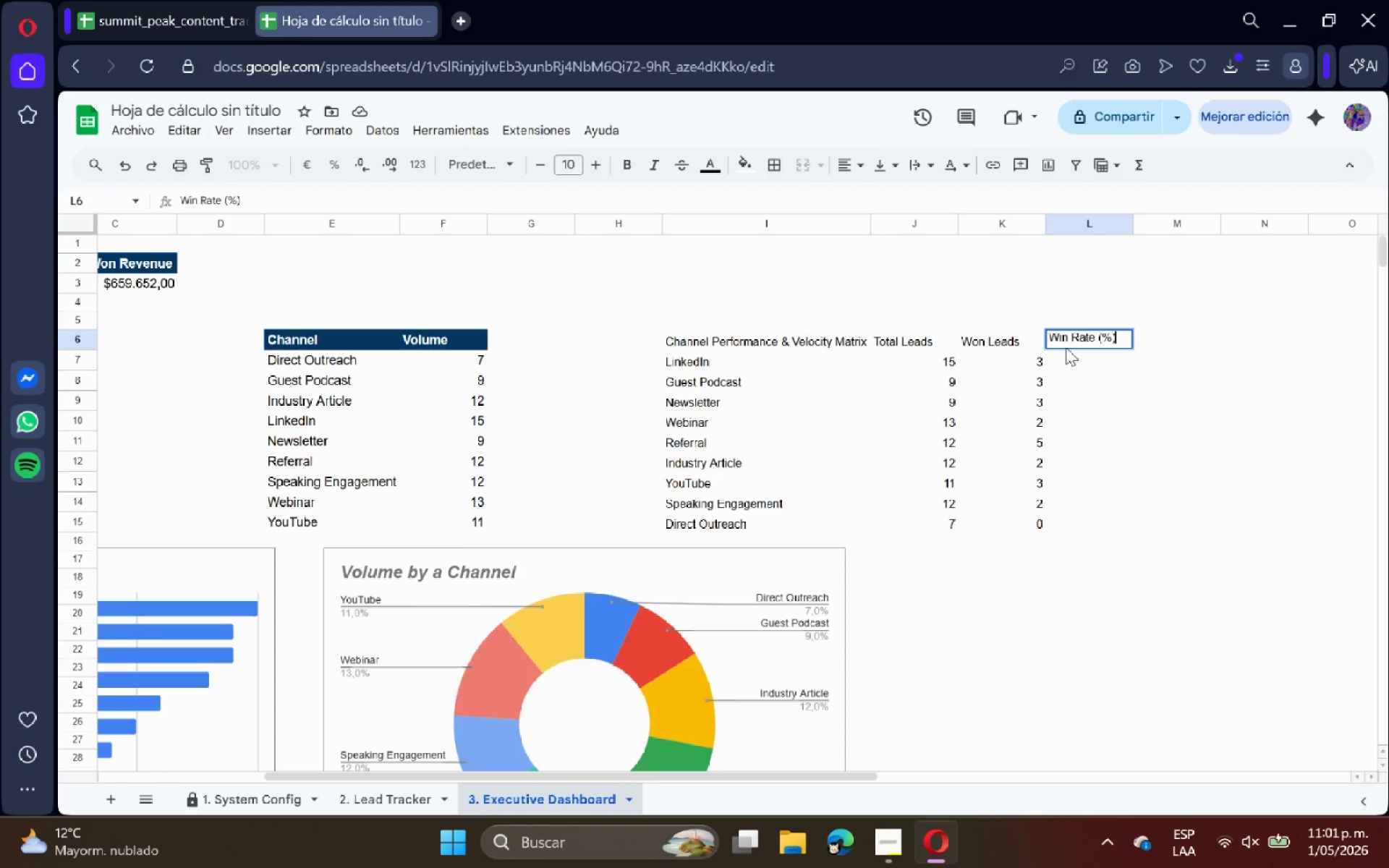 
key(Enter)
 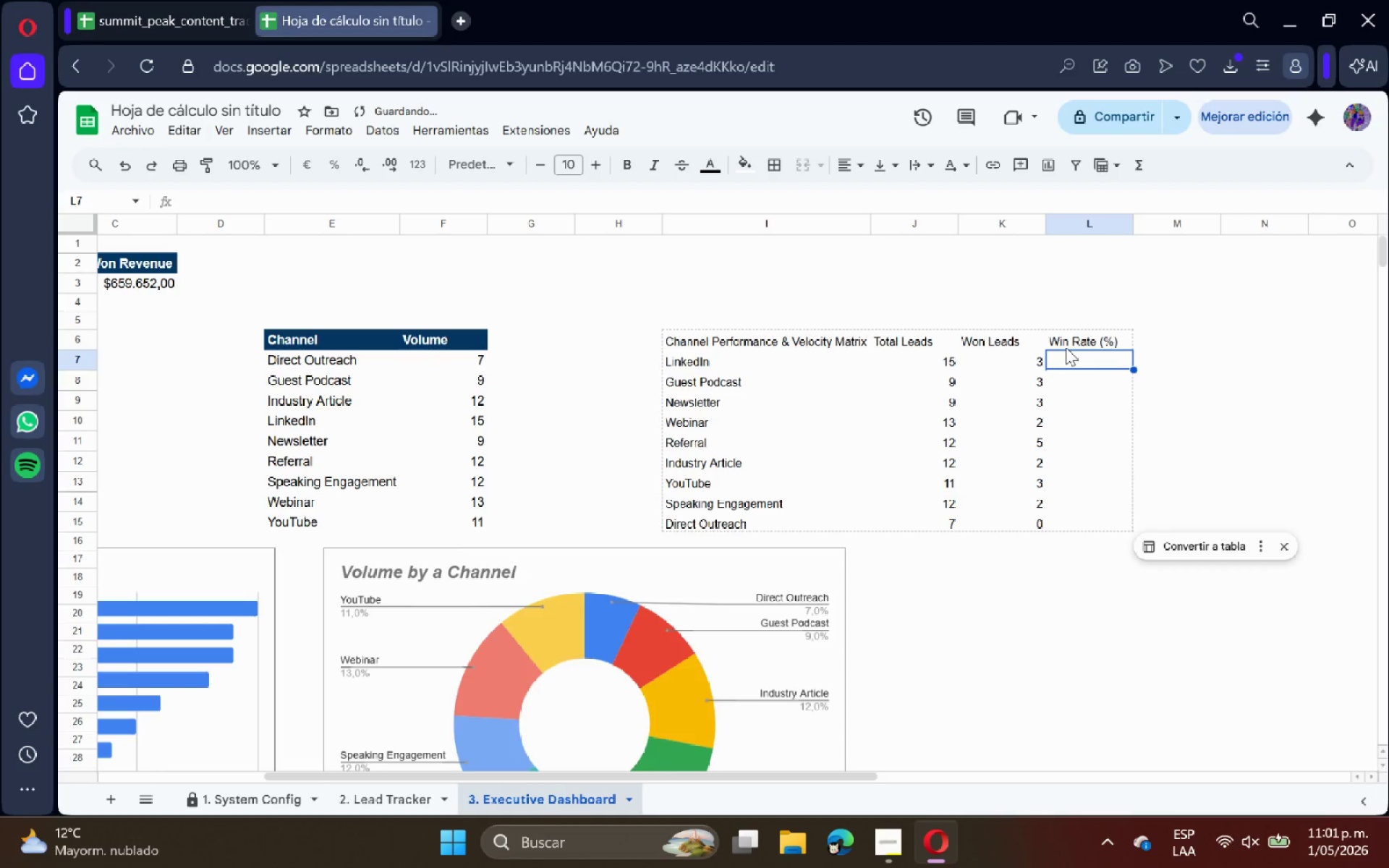 
type()IFERROR*K7&J7<0()
 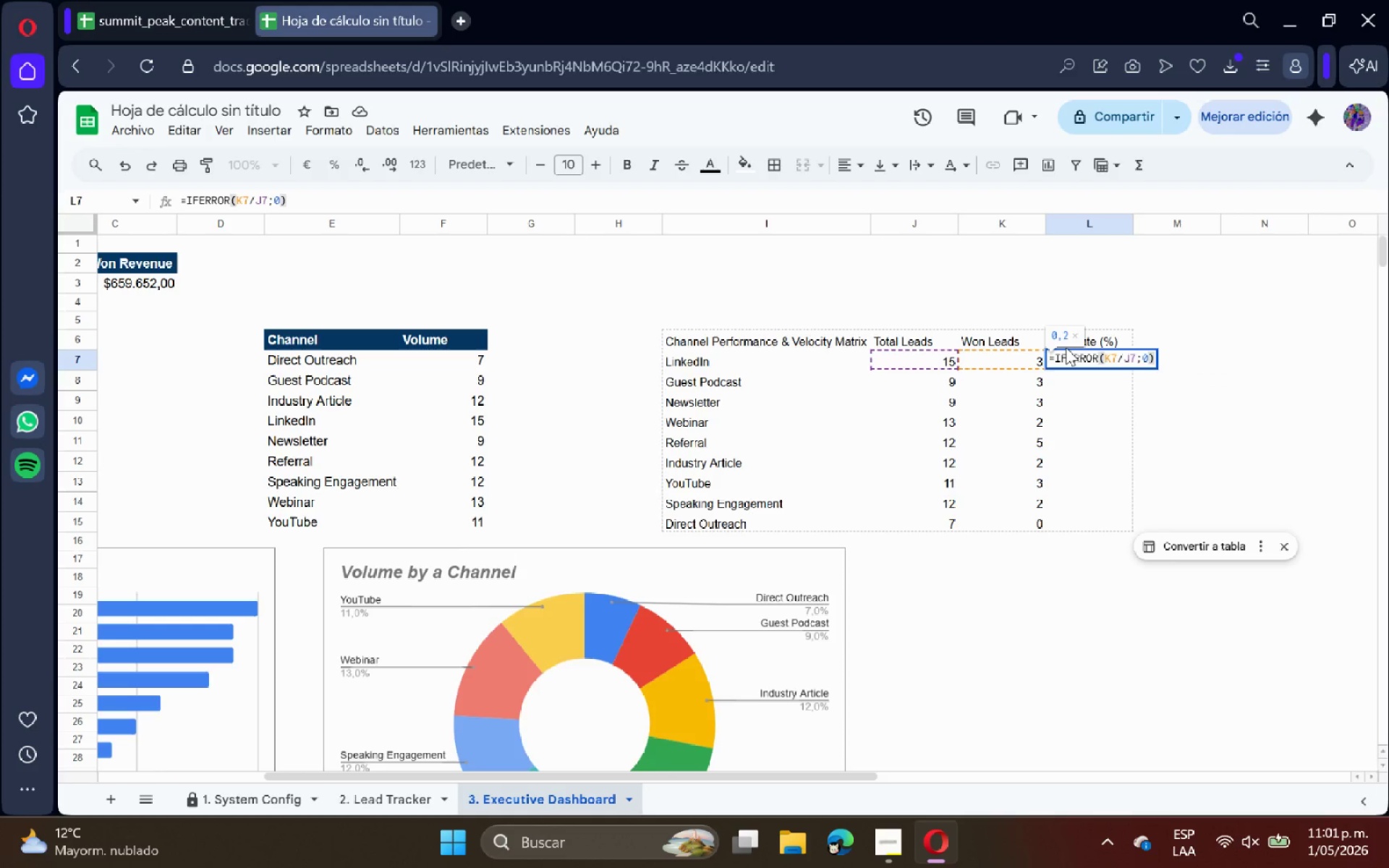 
key(Enter)
 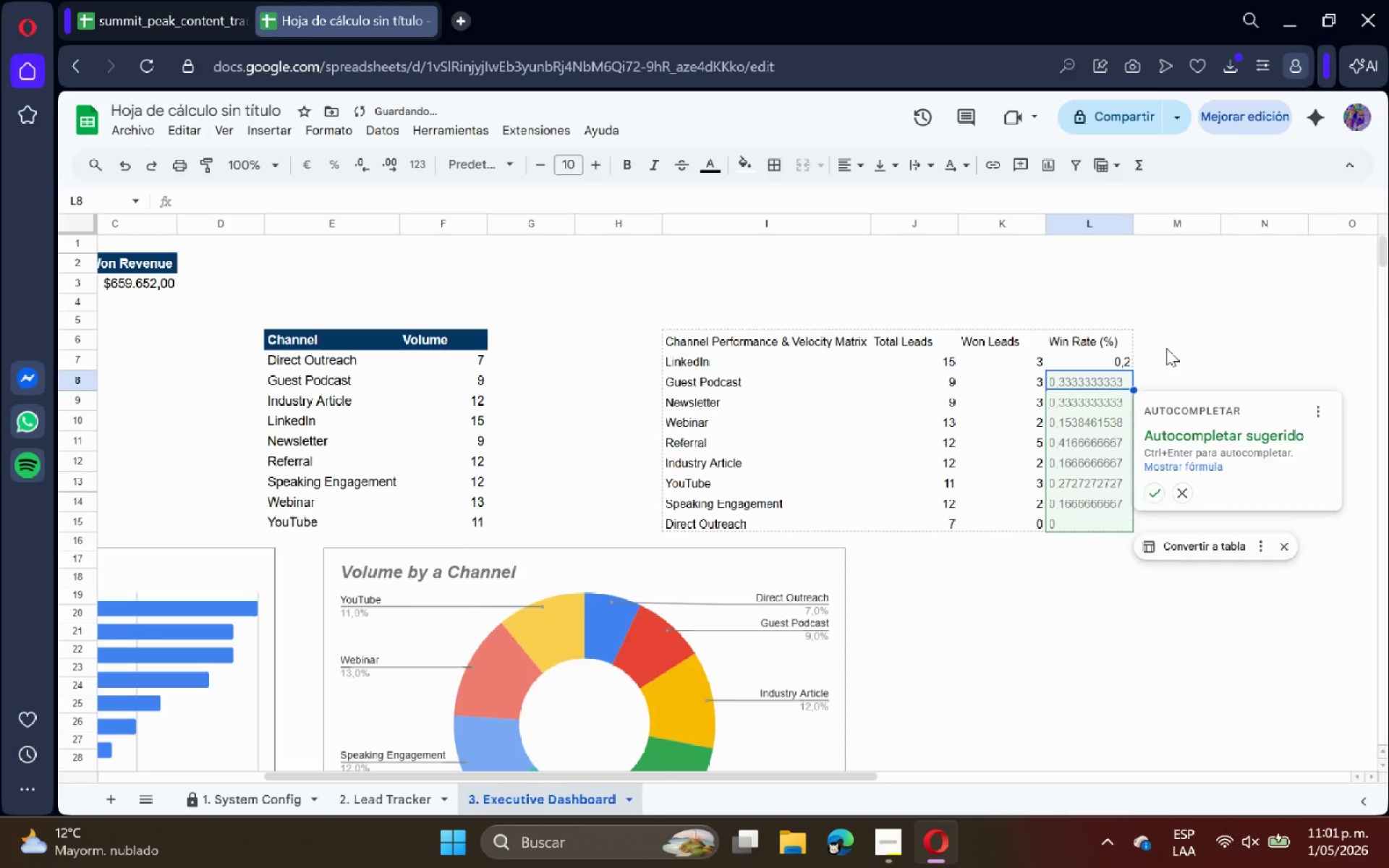 
double_click([1113, 362])
 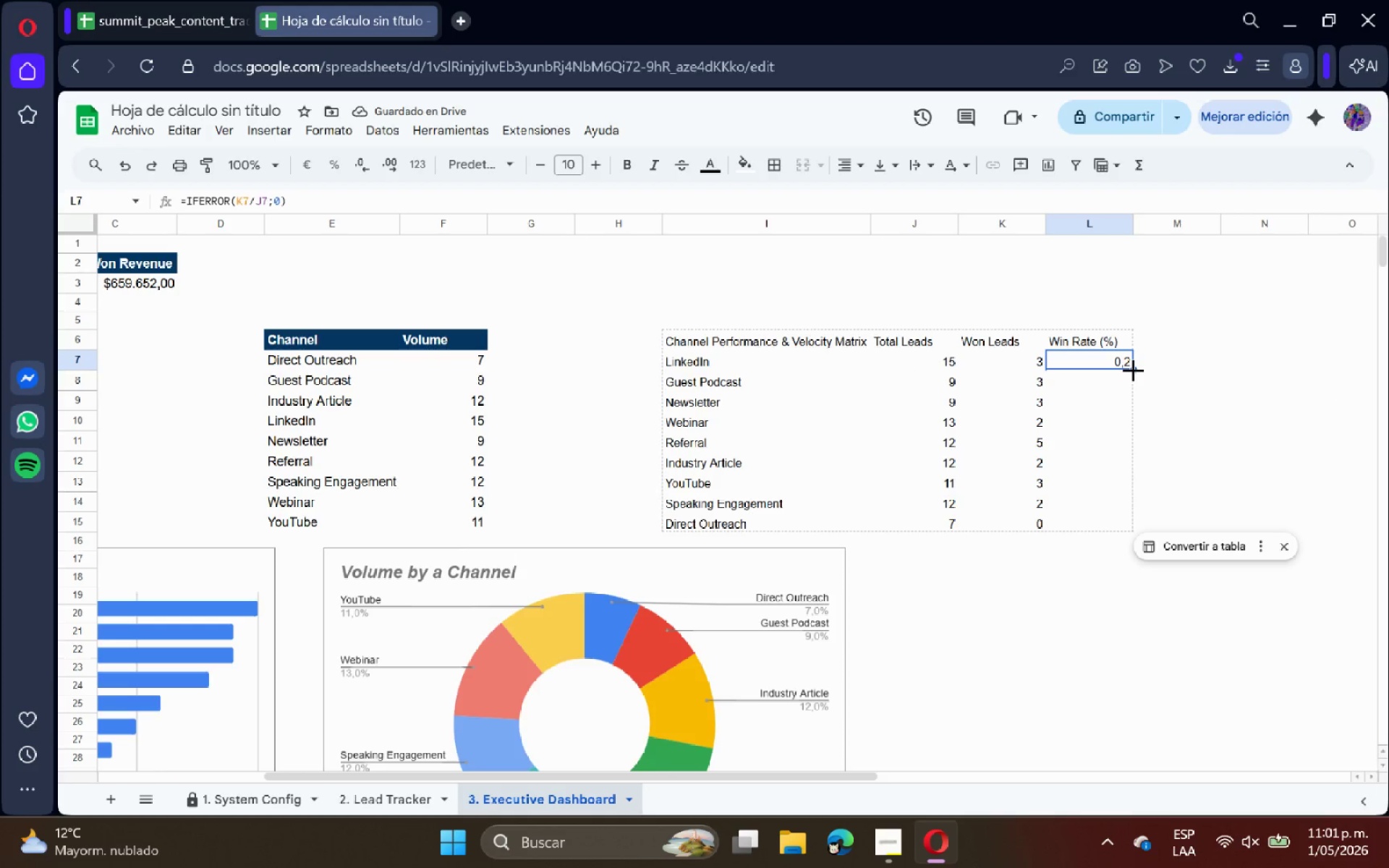 
left_click_drag(start_coordinate=[1133, 370], to_coordinate=[1110, 527])
 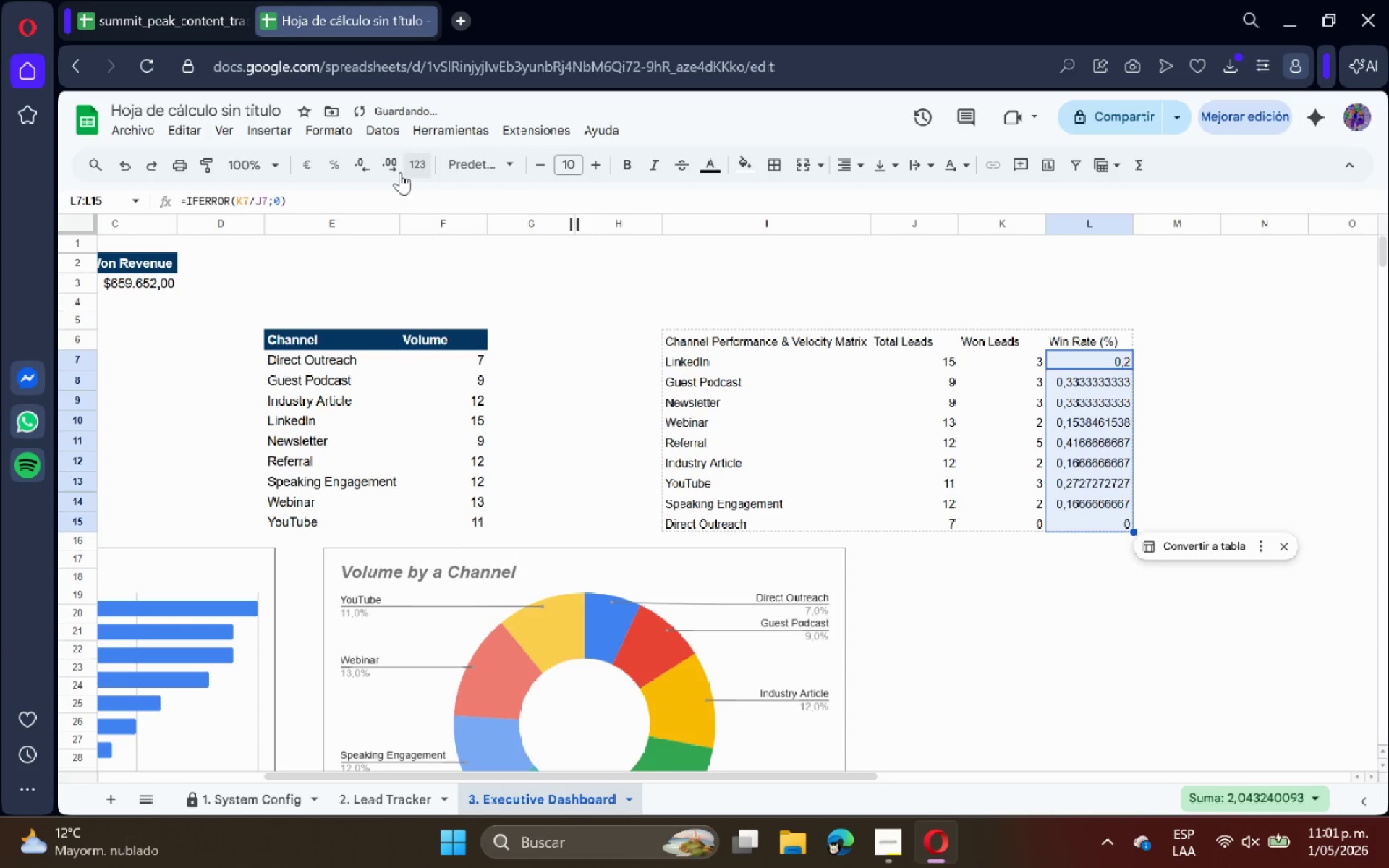 
left_click([344, 127])
 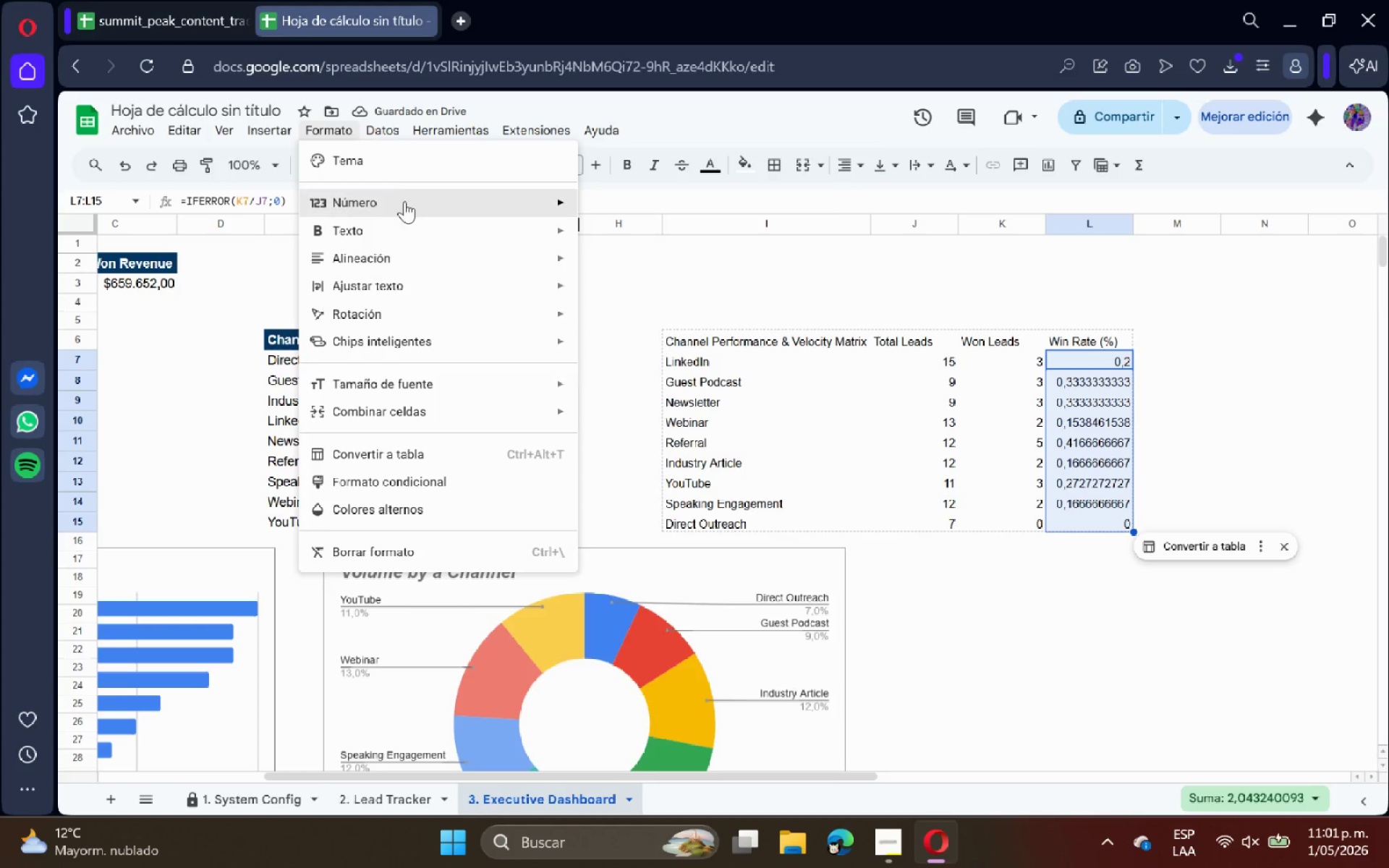 
left_click([404, 201])
 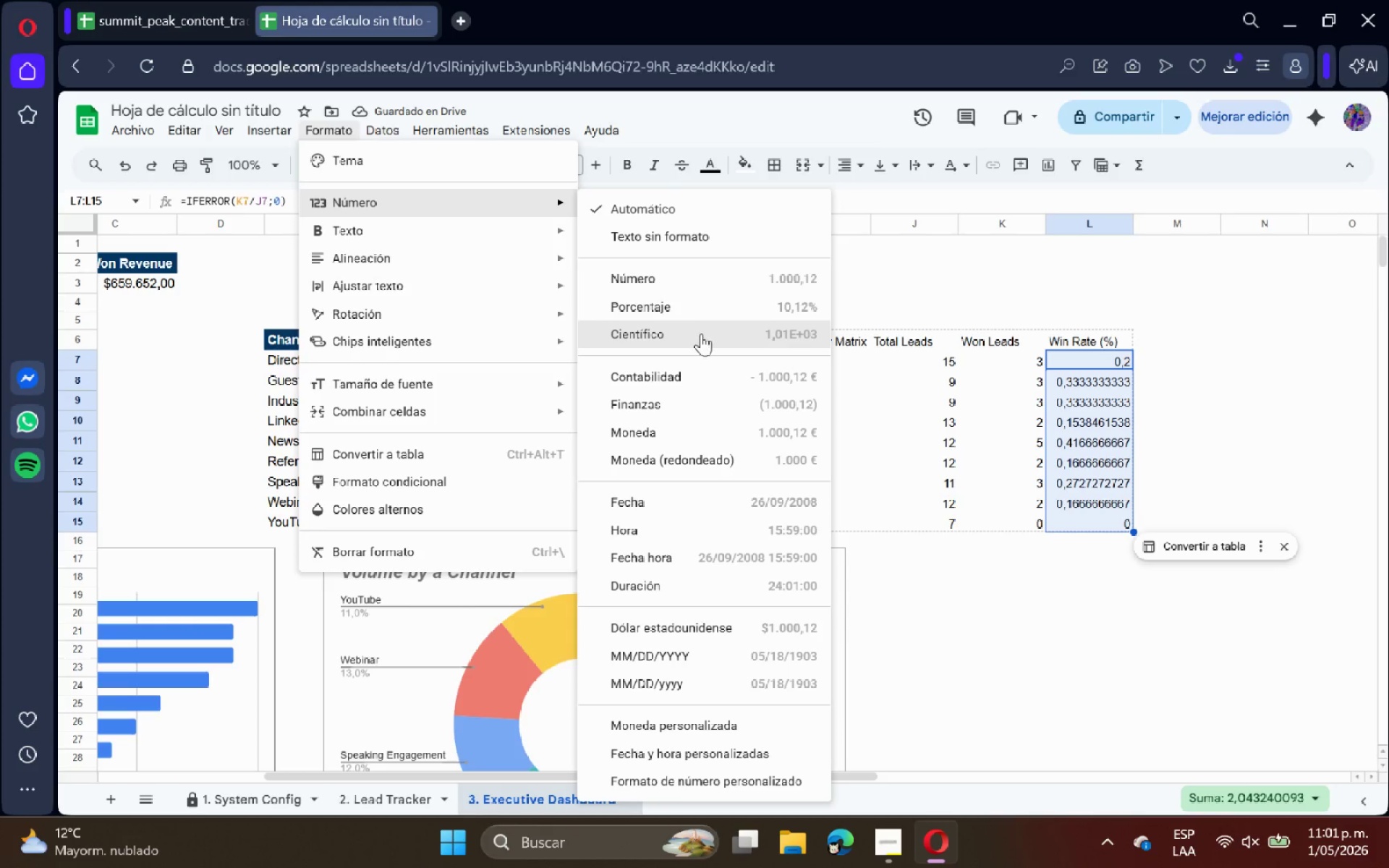 
left_click([721, 305])
 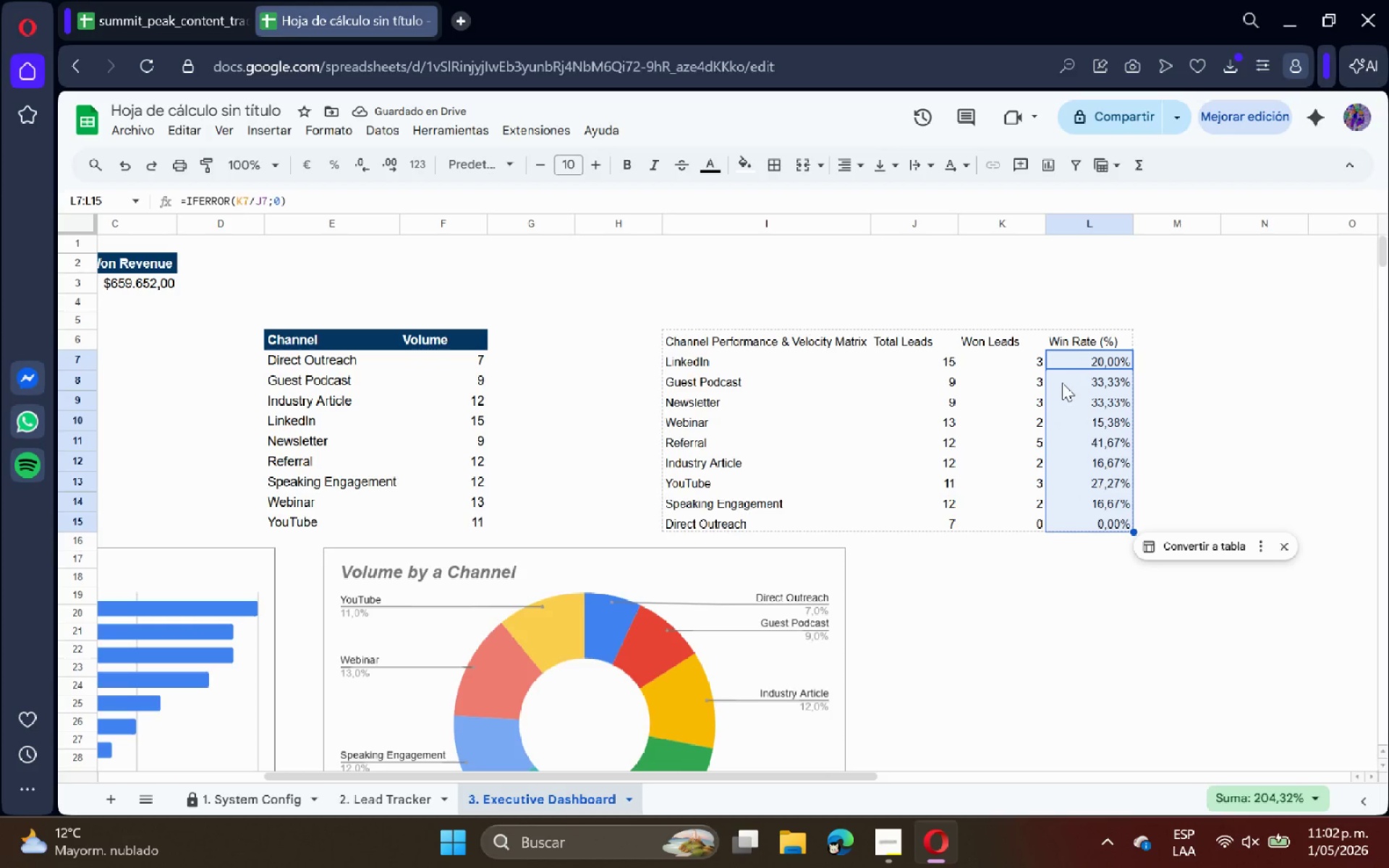 
left_click([1176, 348])
 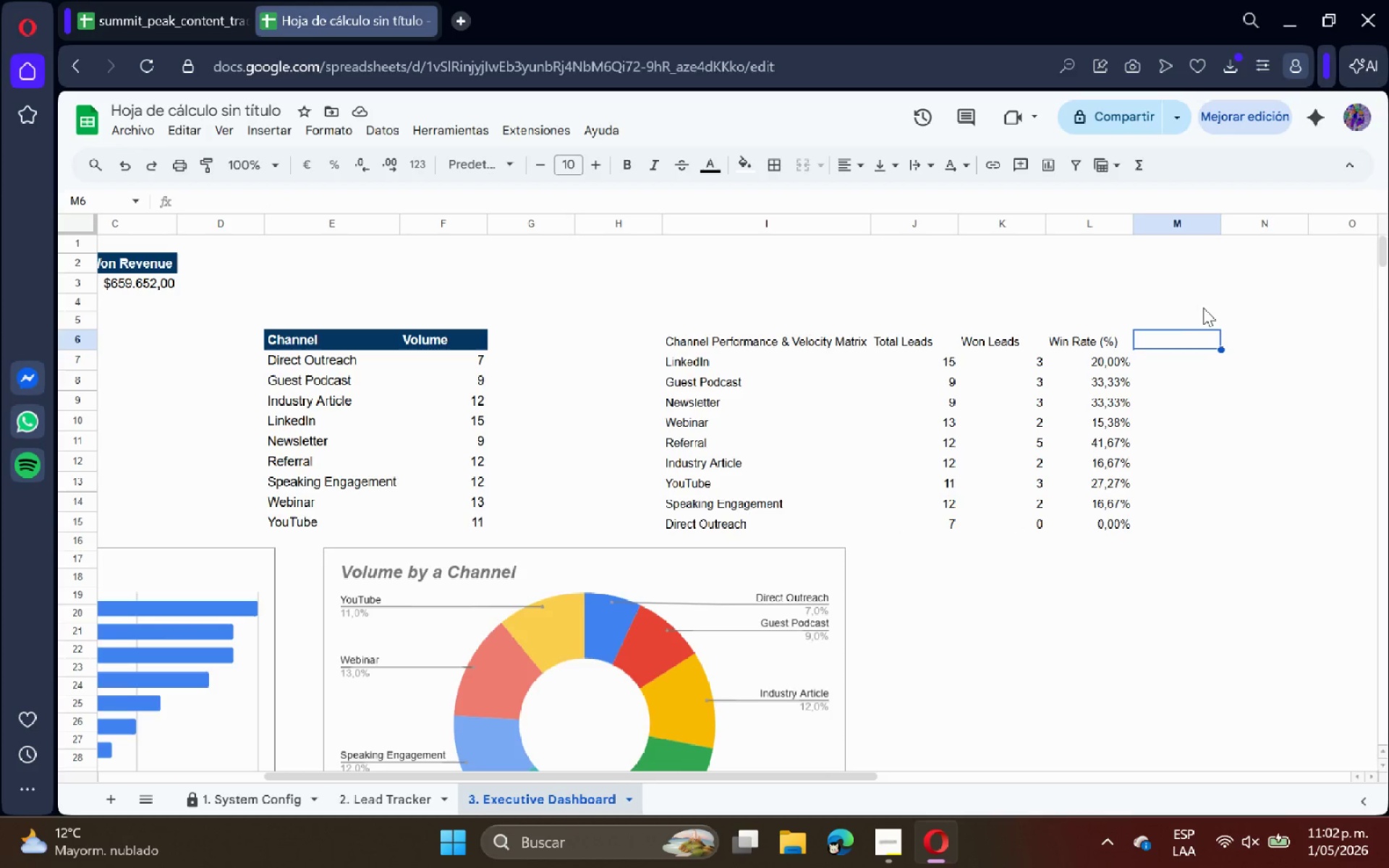 
type(Avg Days to Close)
 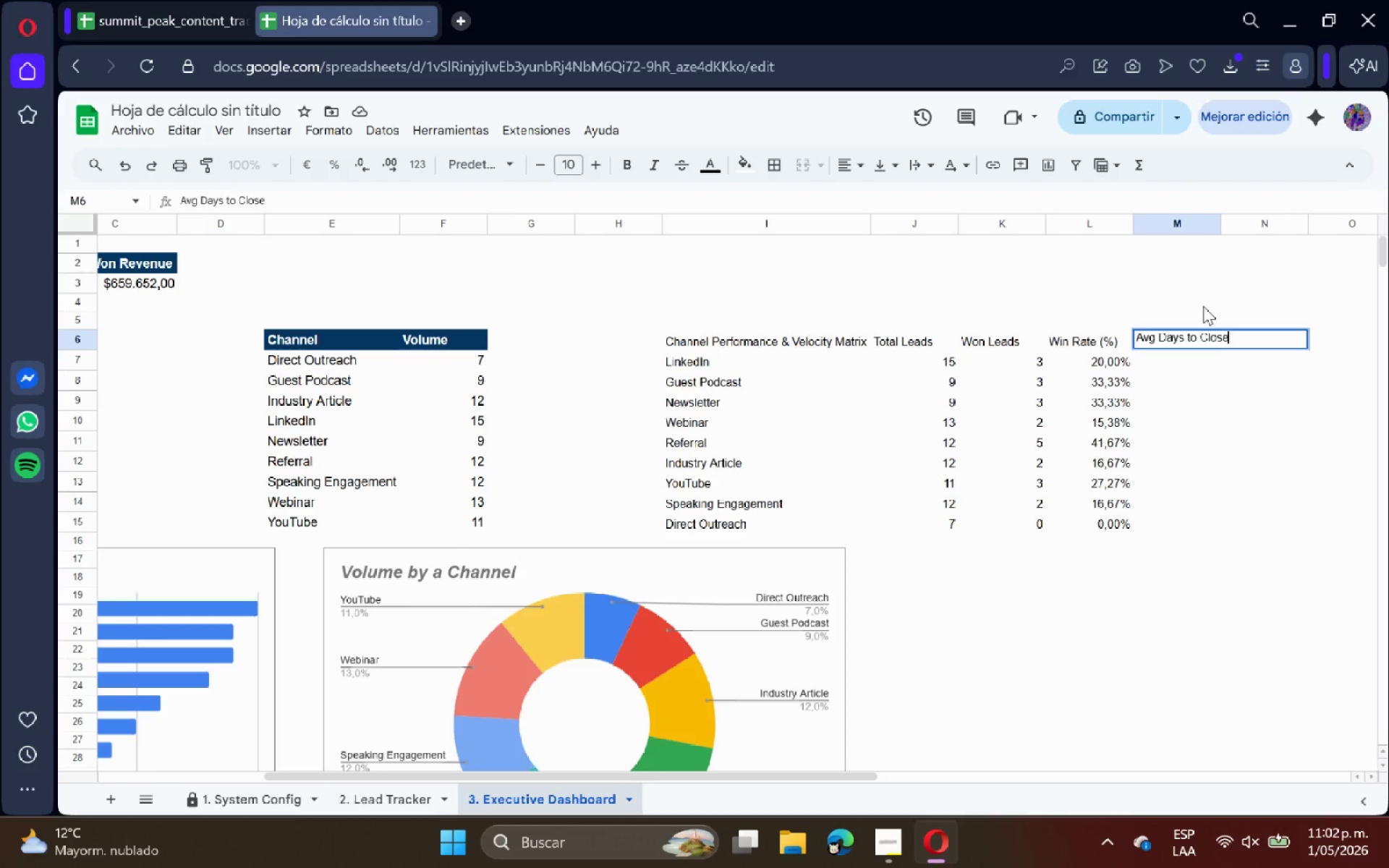 
key(Enter)
 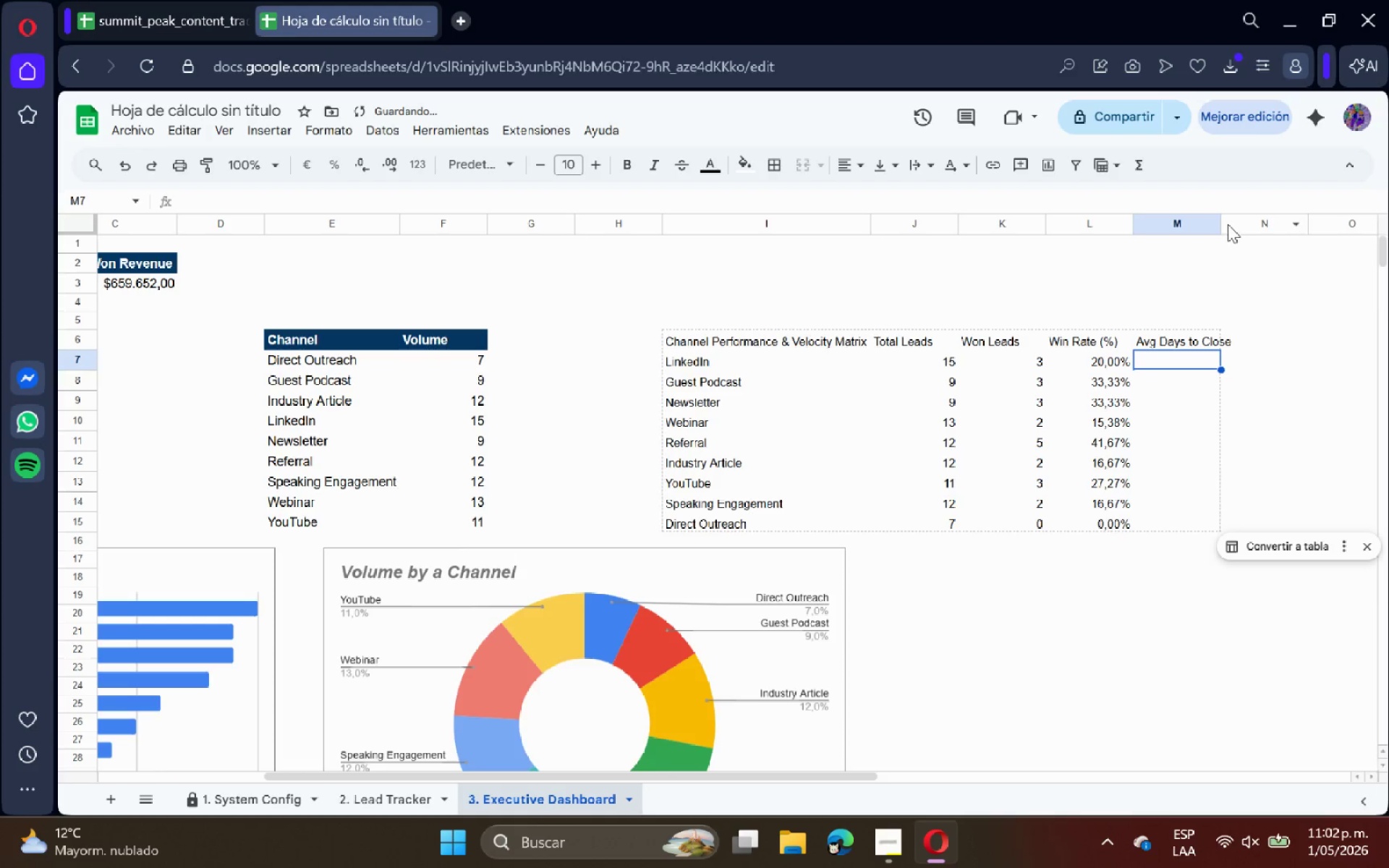 
double_click([1217, 221])
 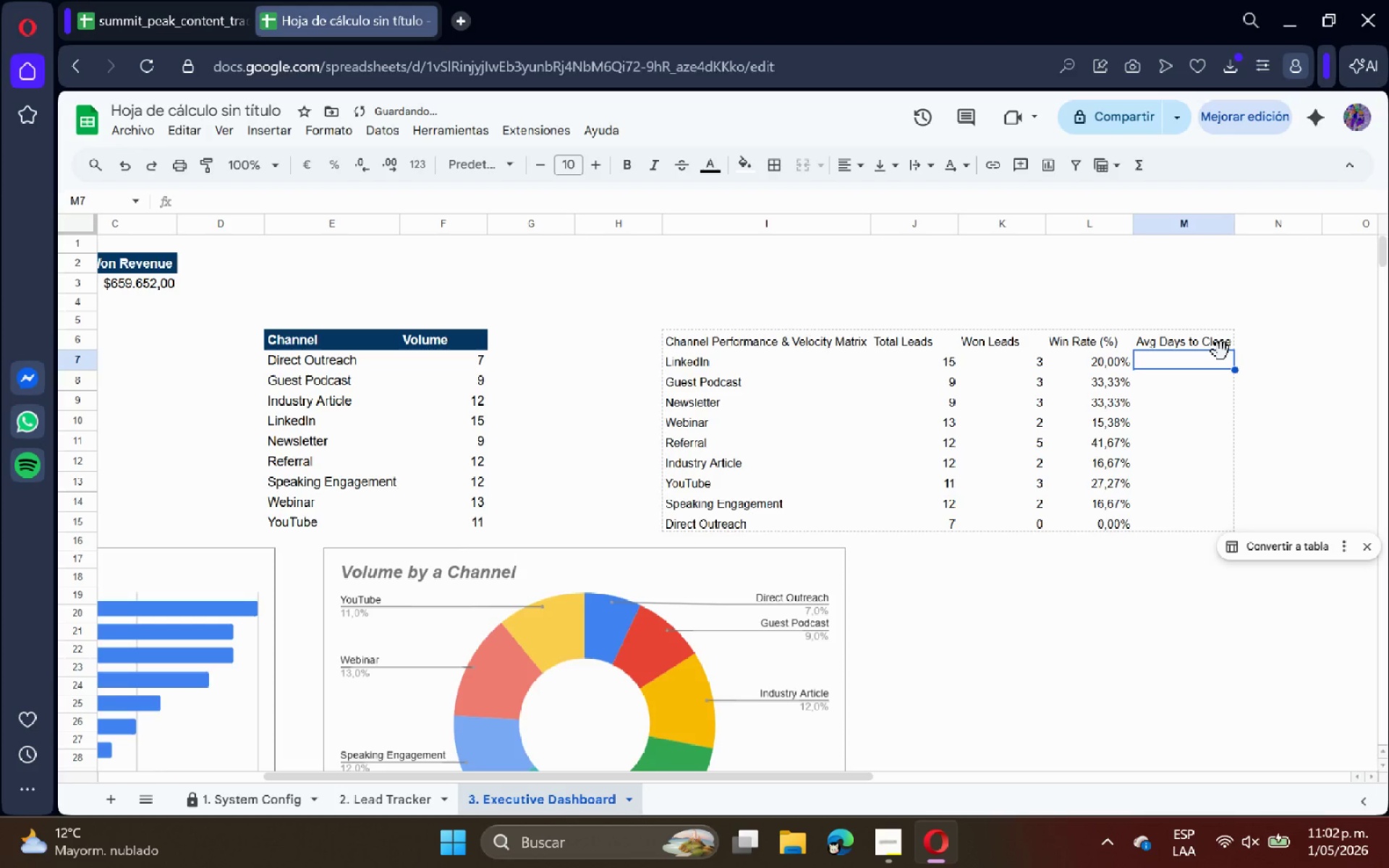 
scroll: coordinate [1221, 352], scroll_direction: up, amount: 1.0
 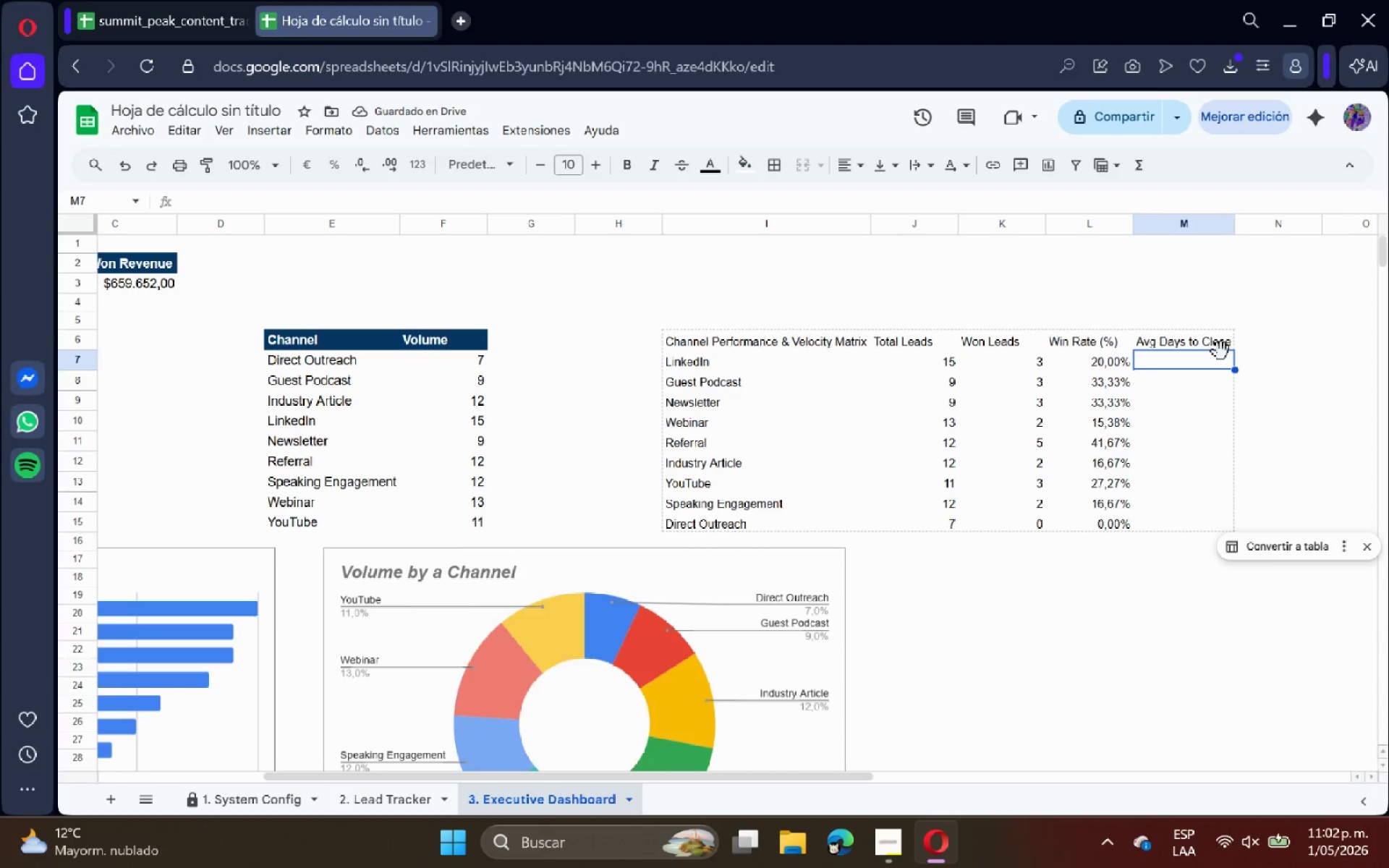 
type()AVERAGEIFS)
key(Tab)
 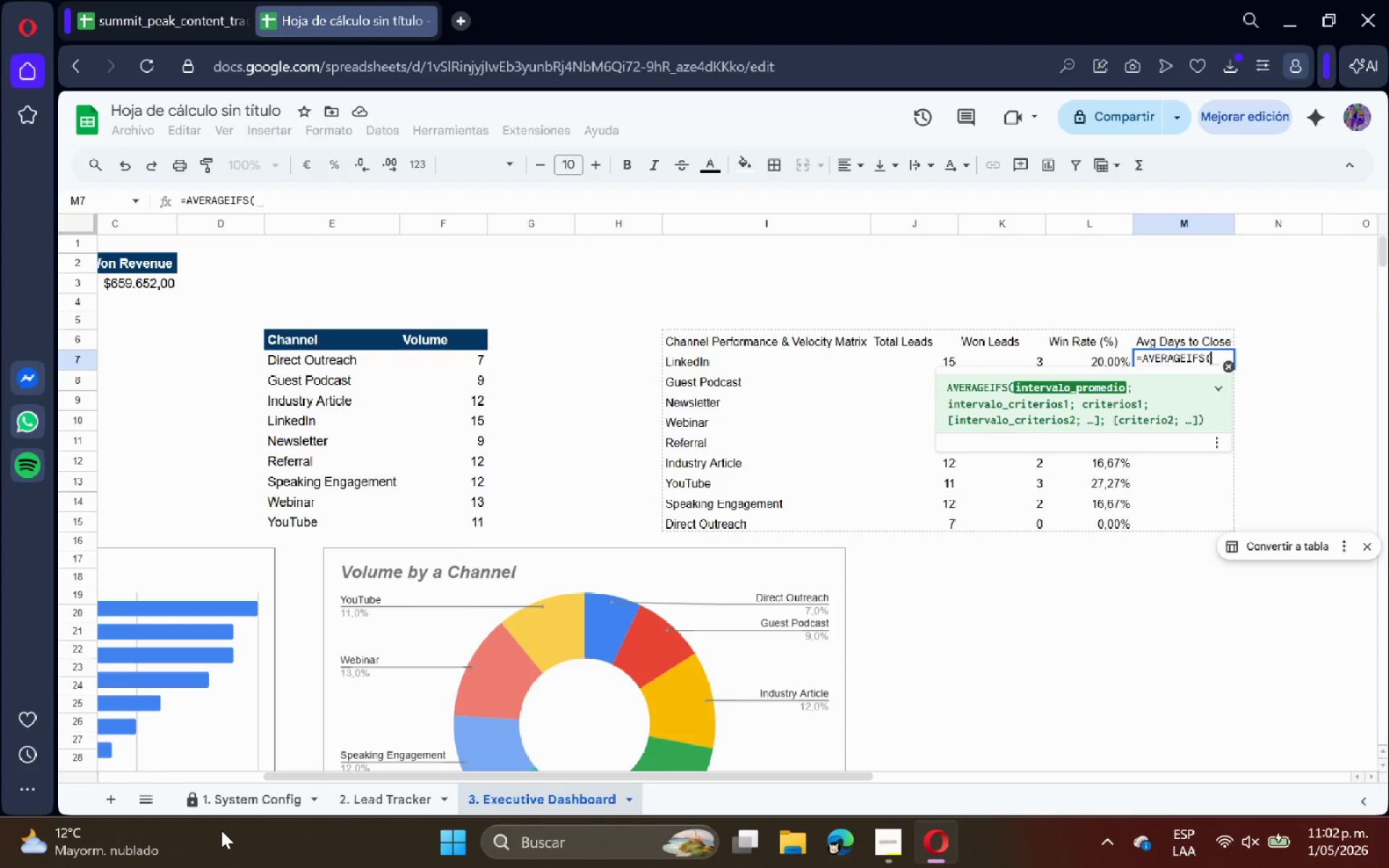 
left_click([349, 807])
 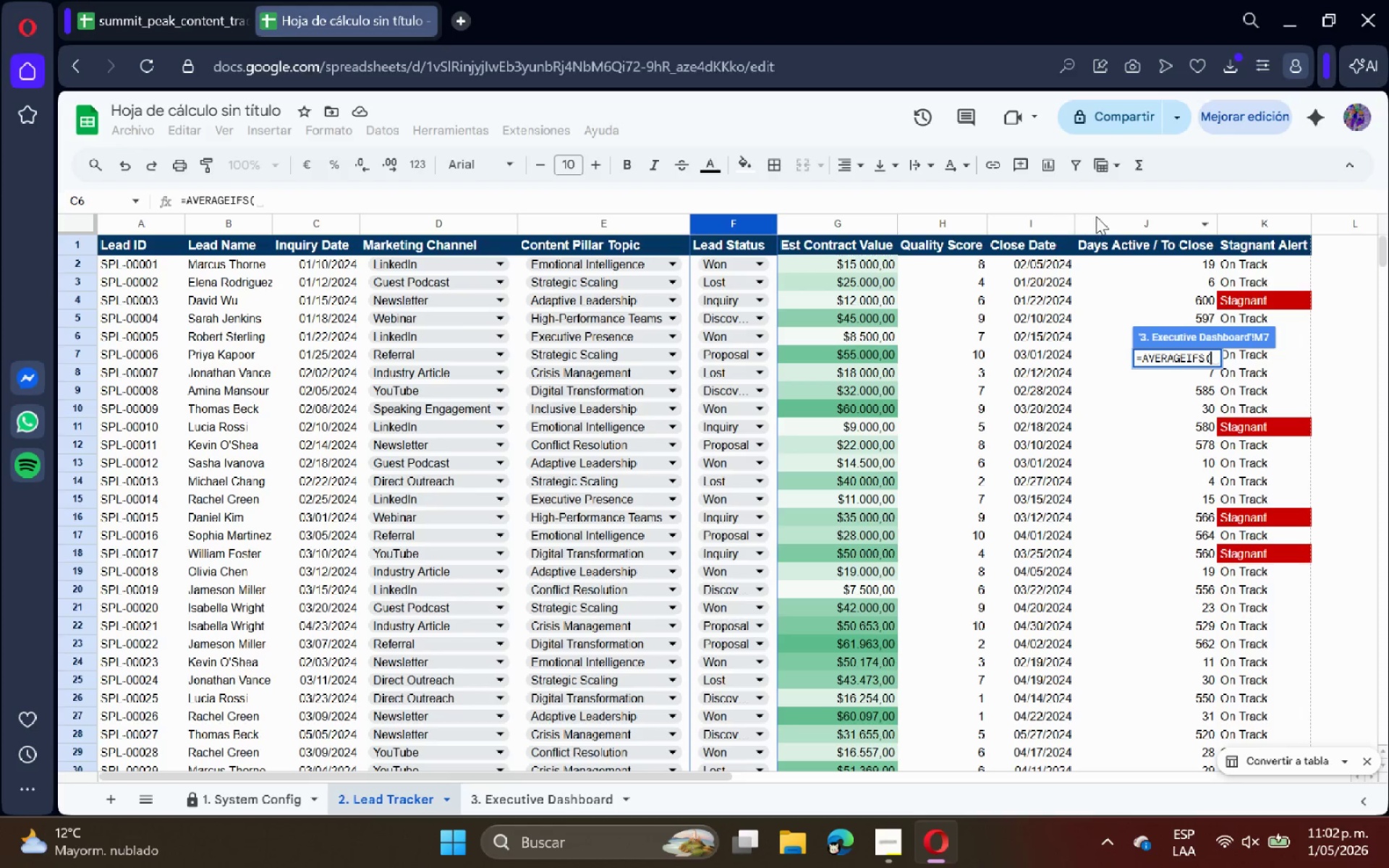 
left_click([1110, 222])
 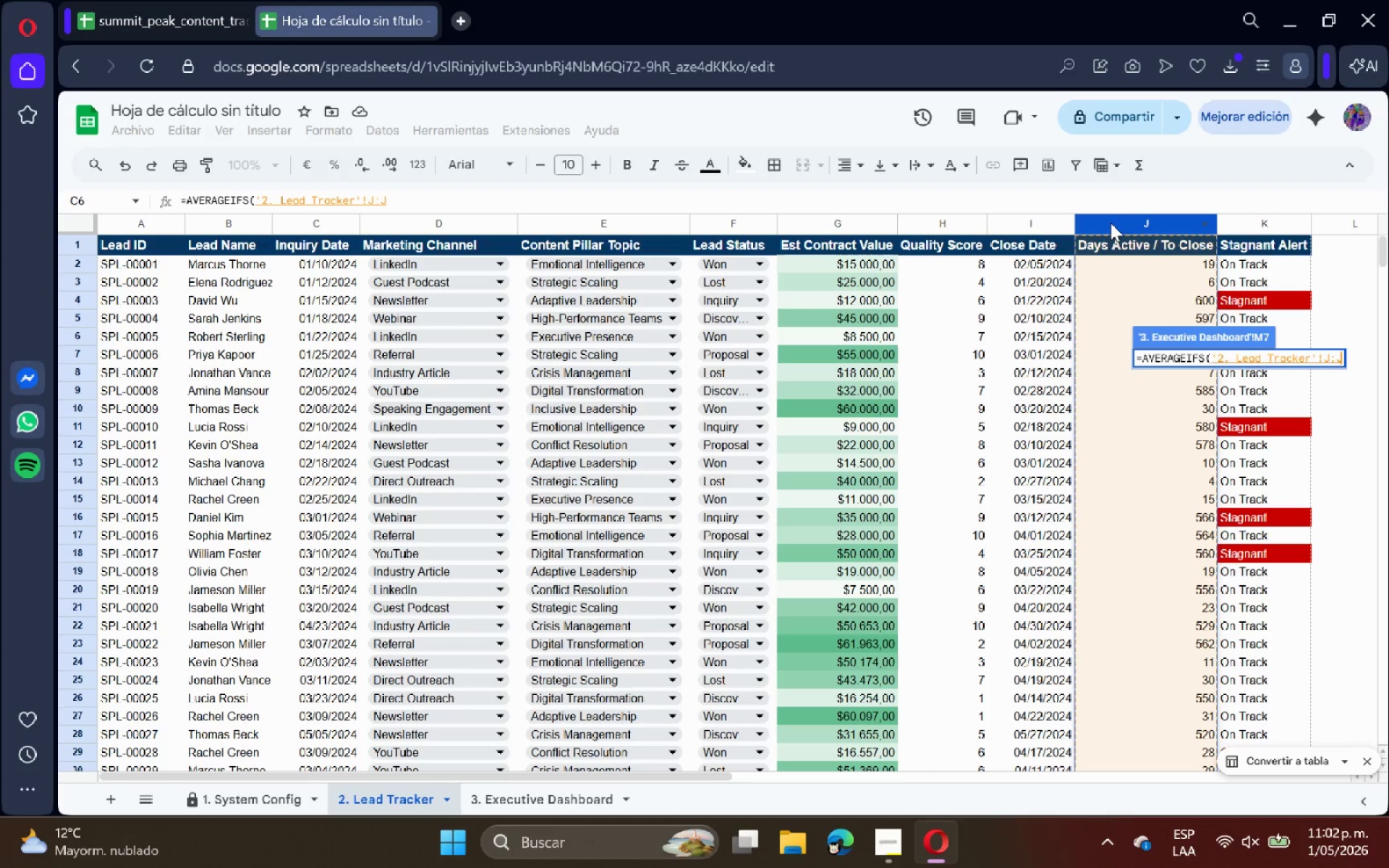 
key(Shift+Comma)
 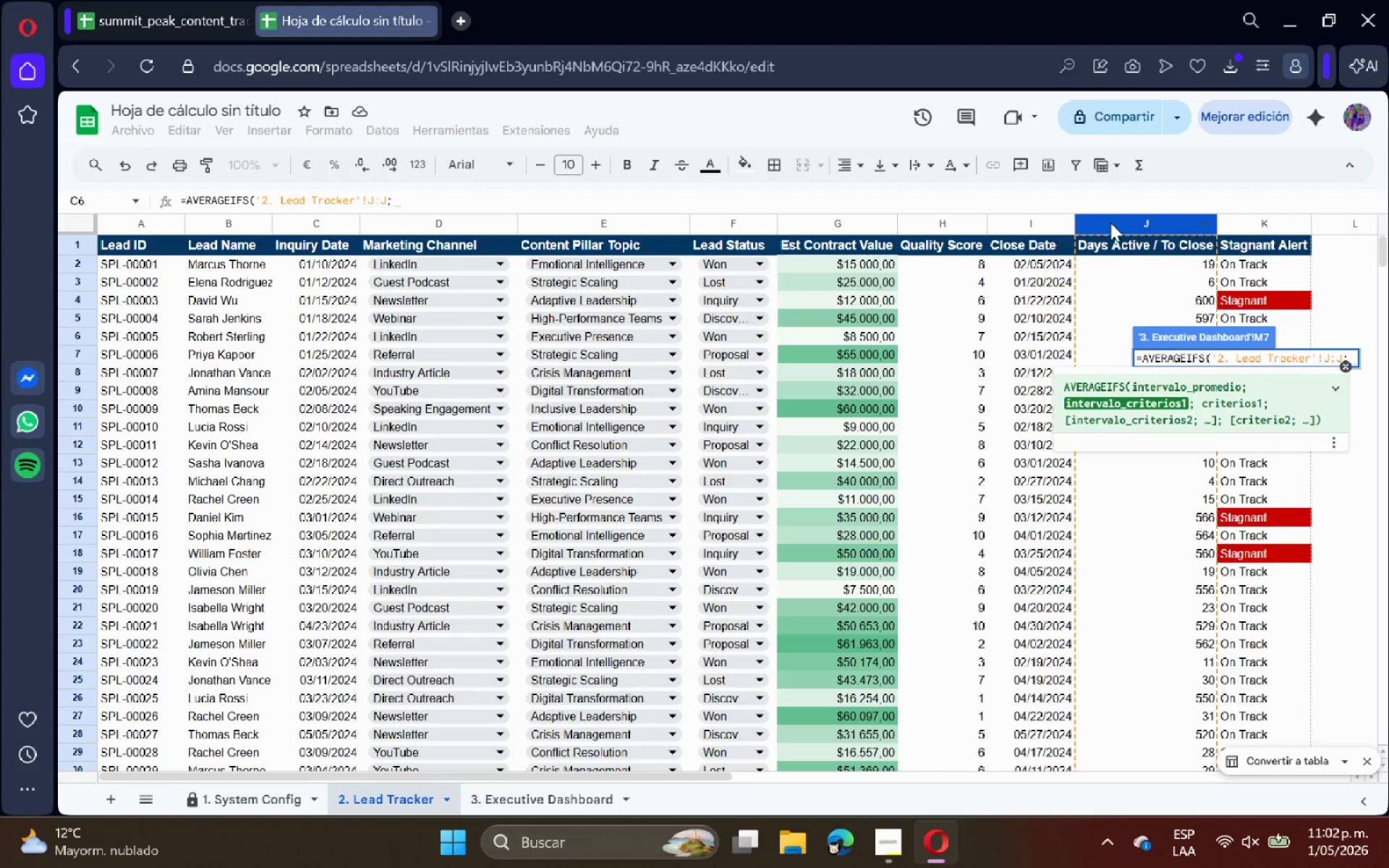 
key(Space)
 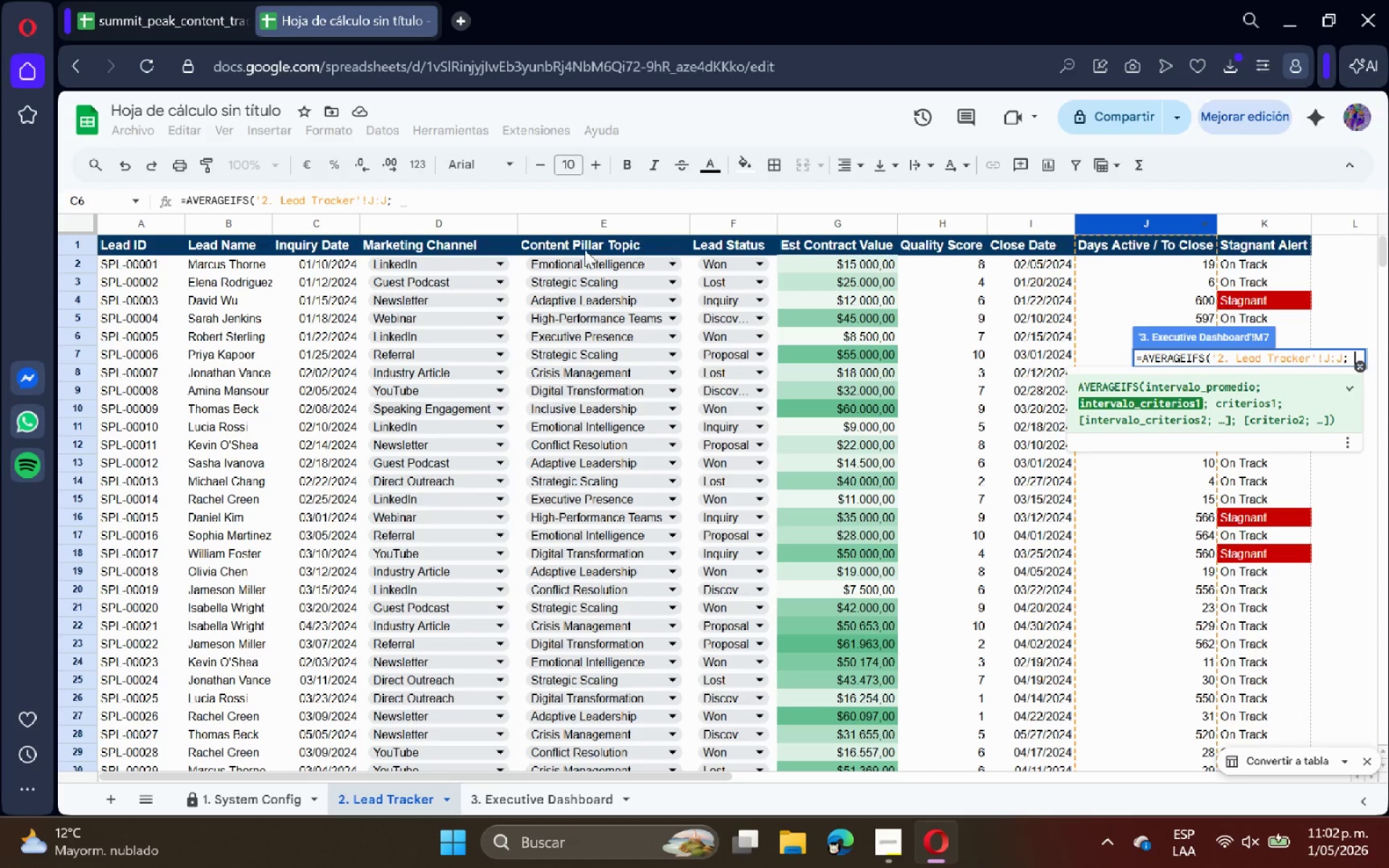 
left_click([456, 232])
 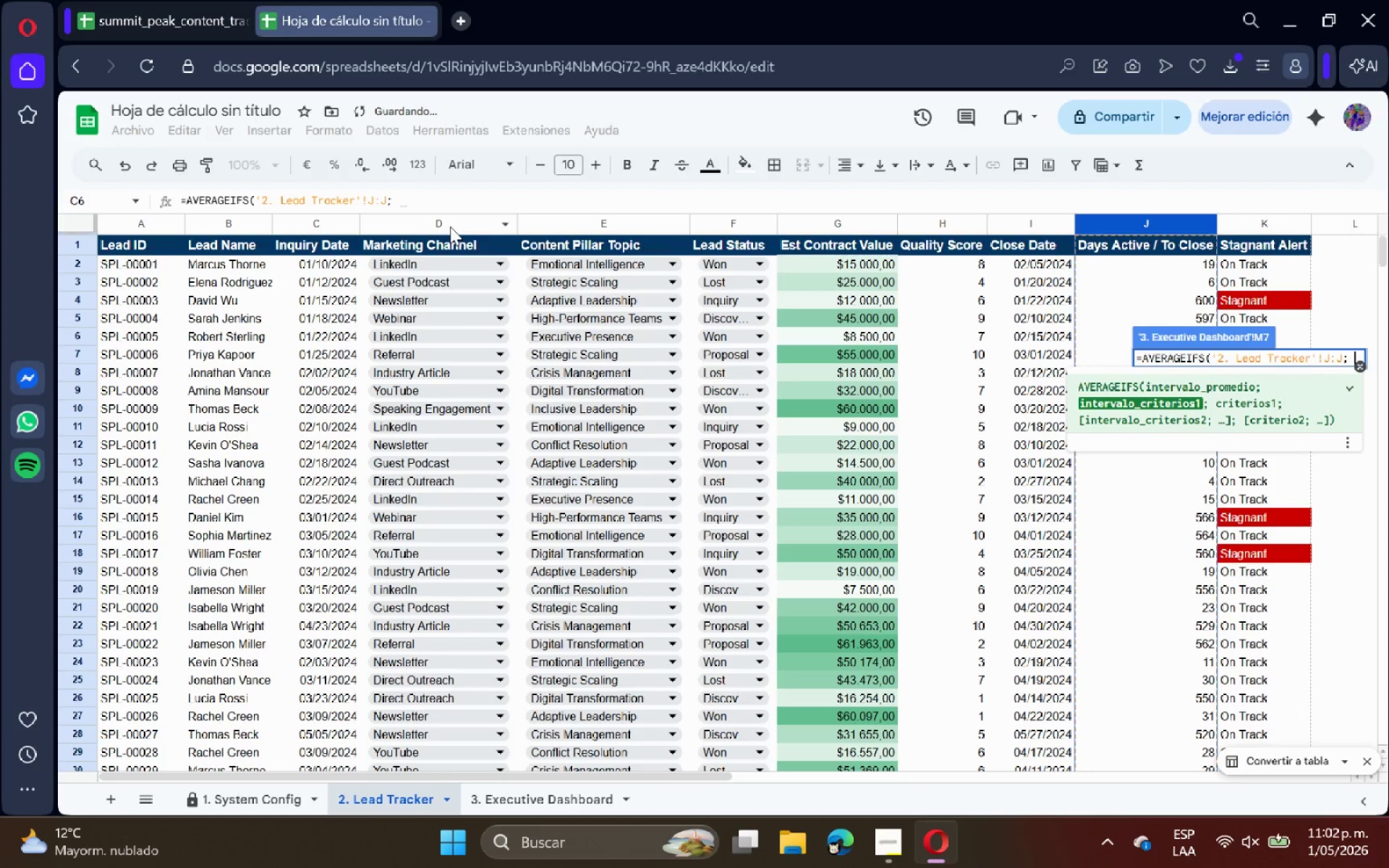 
left_click([449, 226])
 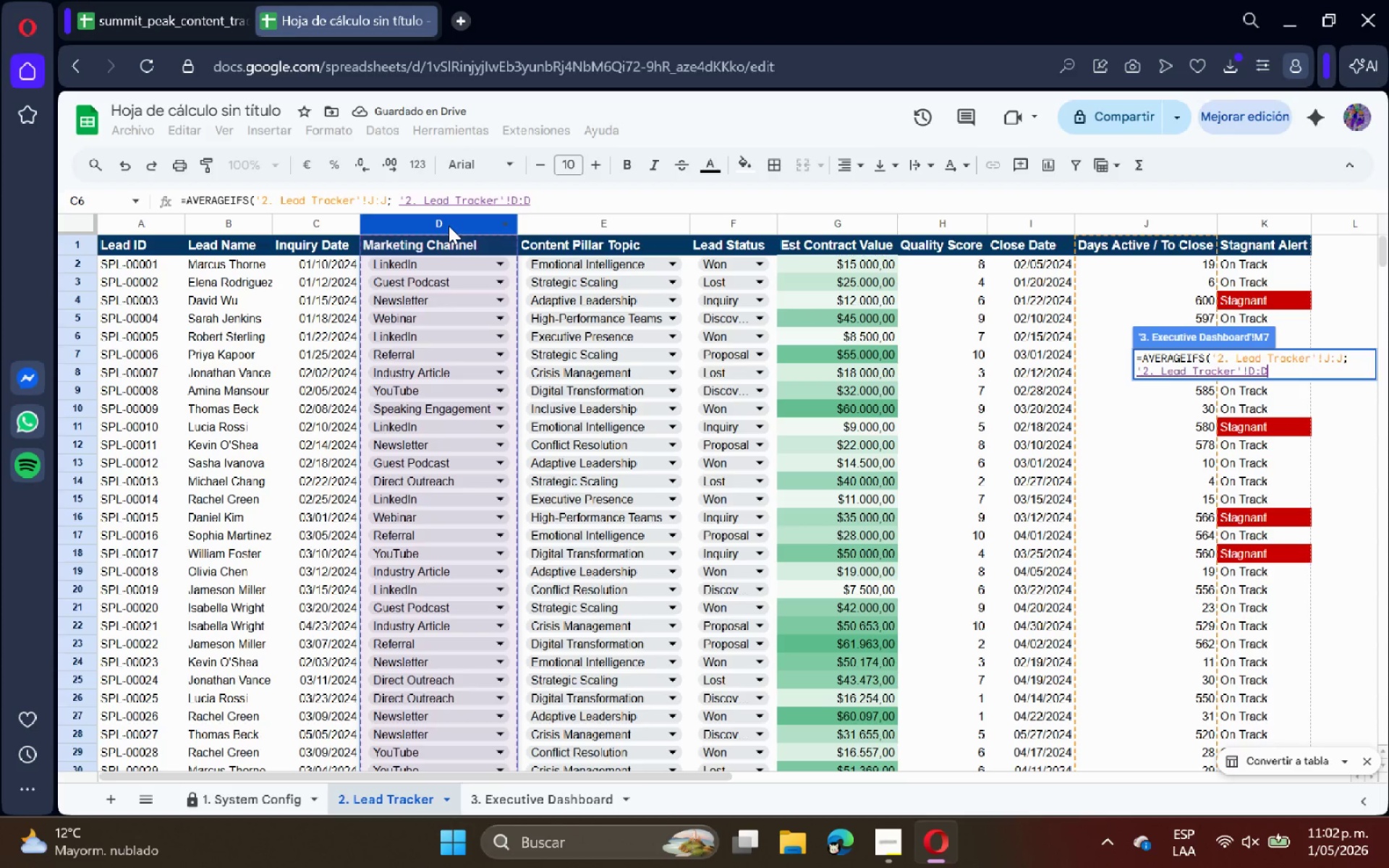 
type(< I7< )
 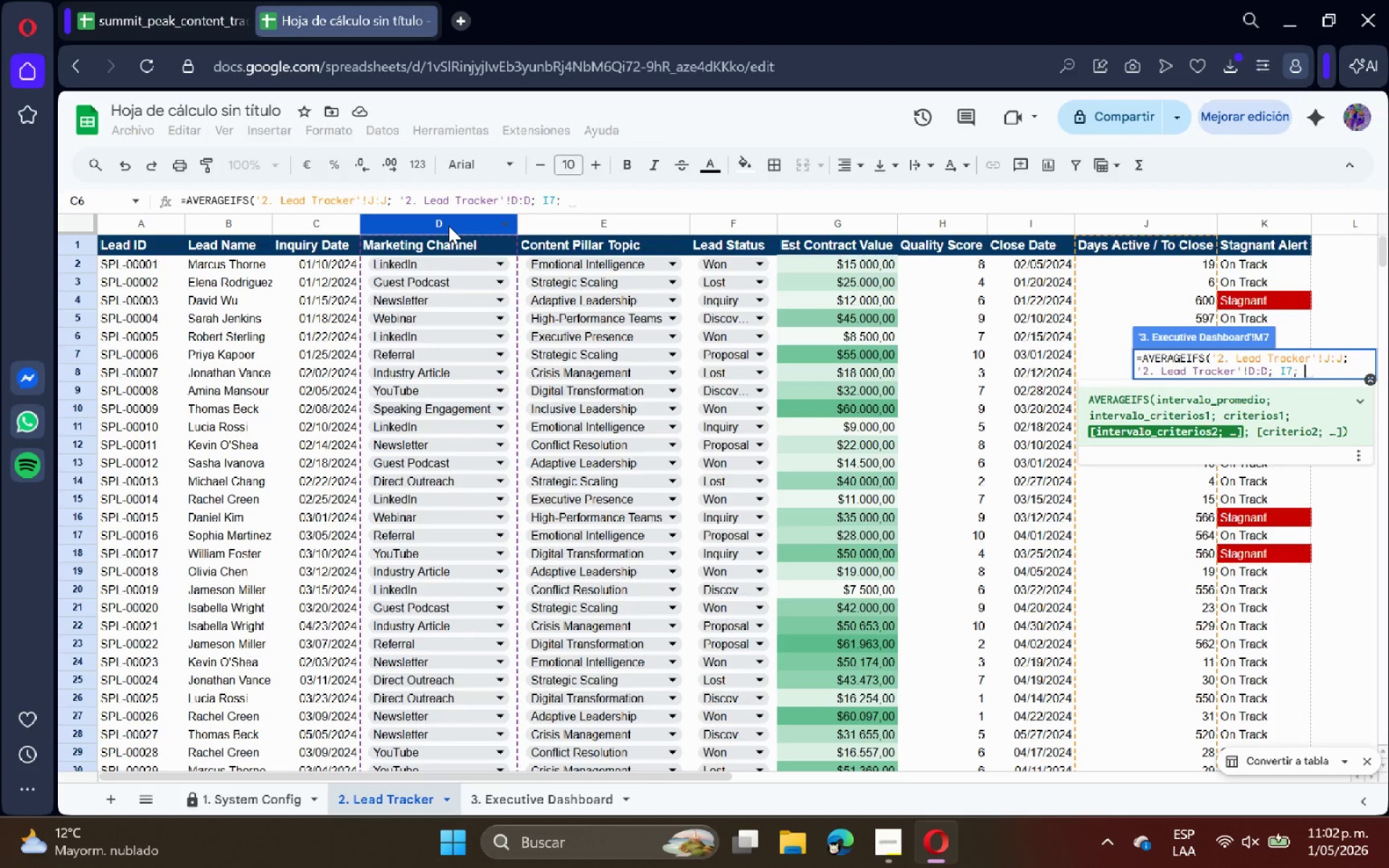 
left_click([718, 225])
 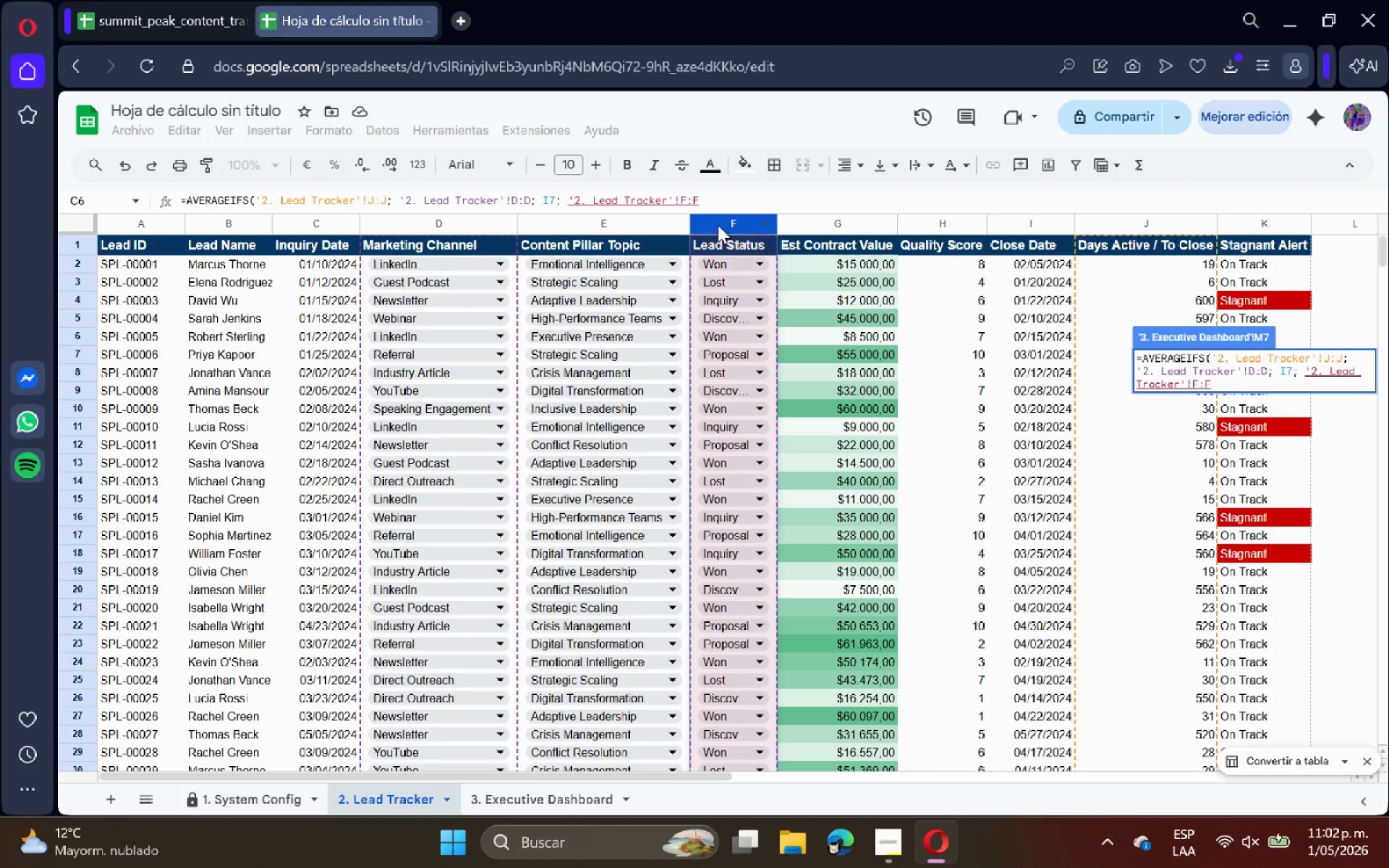 
type(< @w)
key(Backspace)
type(Won@()
 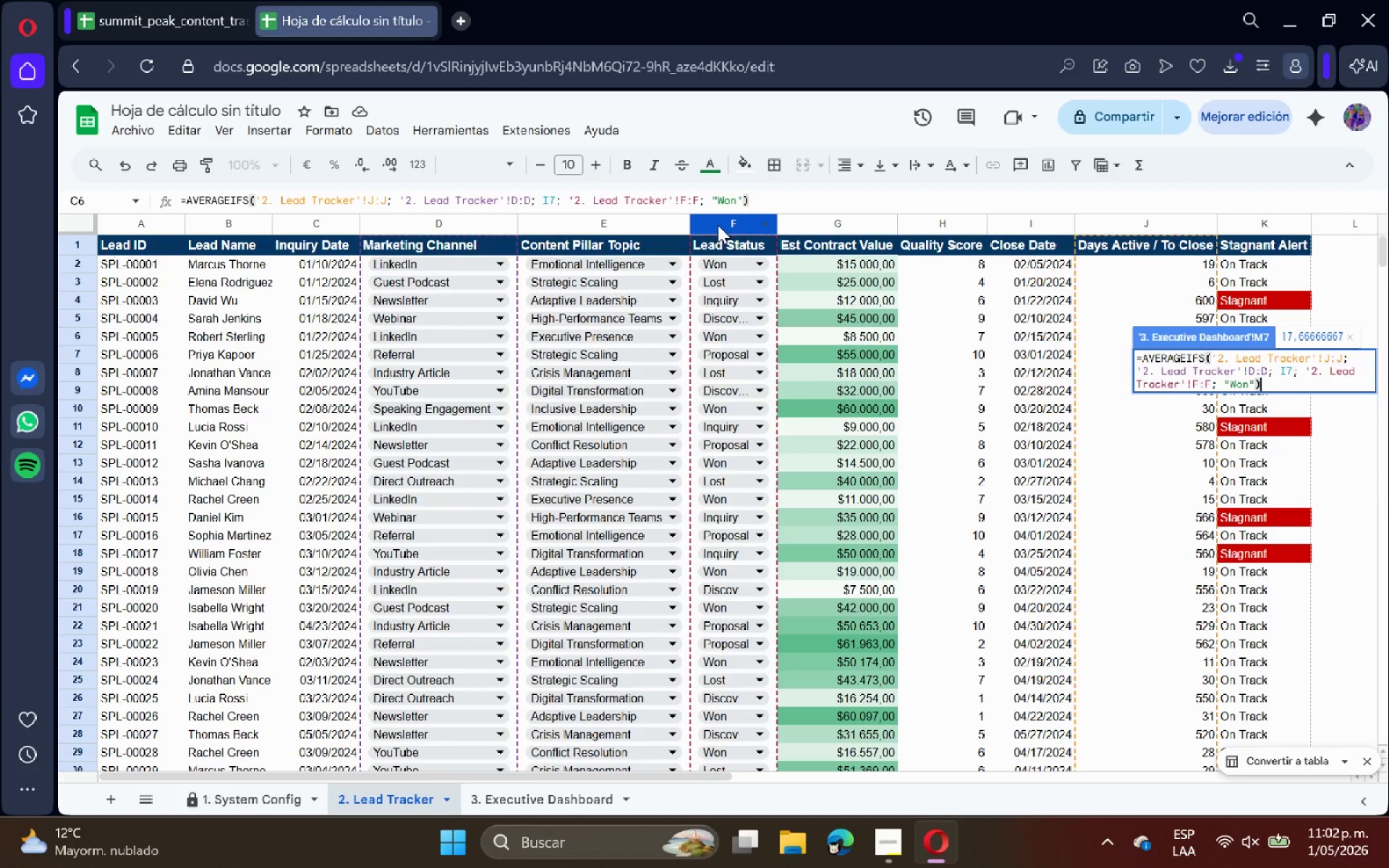 
key(Enter)
 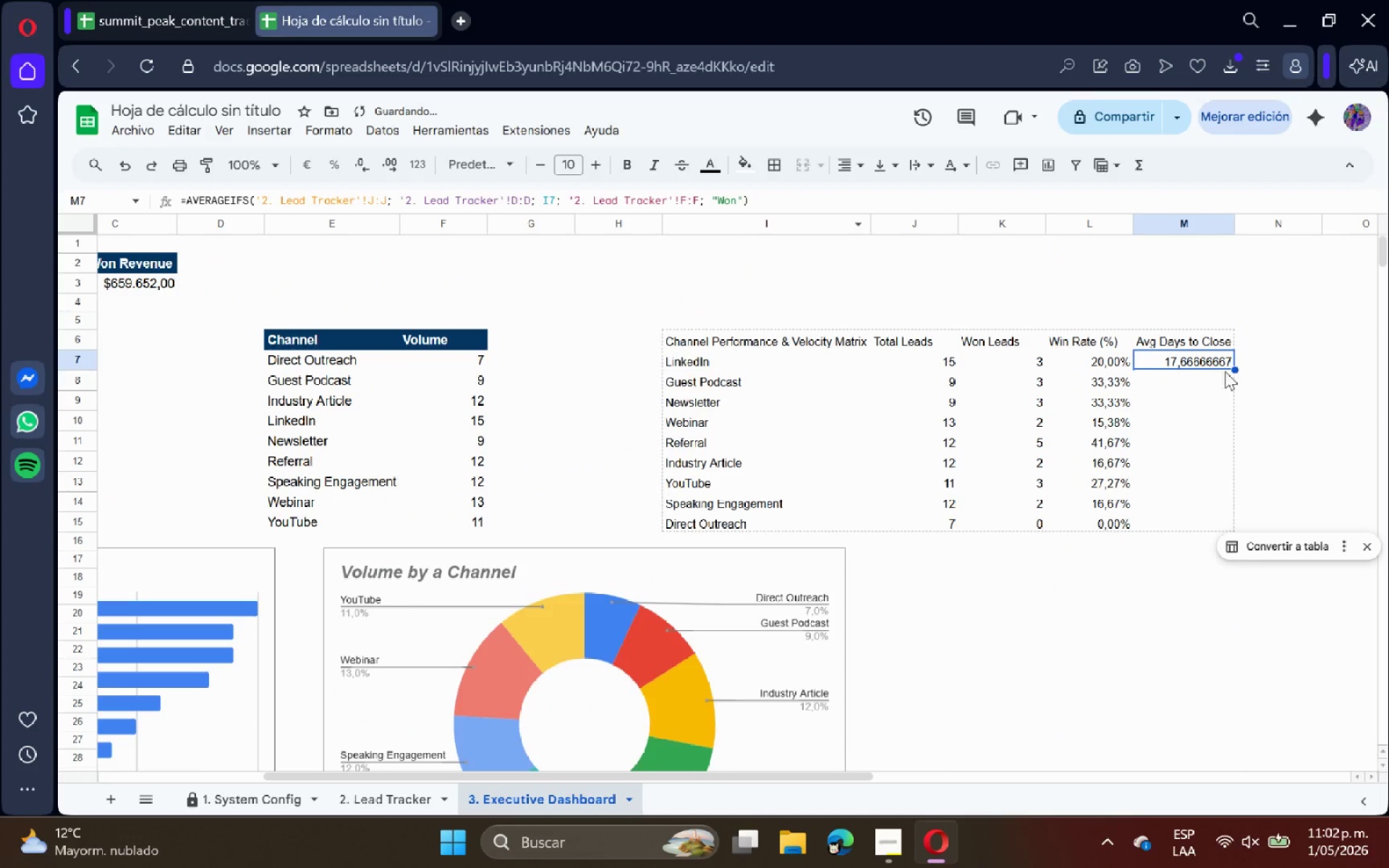 
left_click_drag(start_coordinate=[1235, 367], to_coordinate=[1228, 516])
 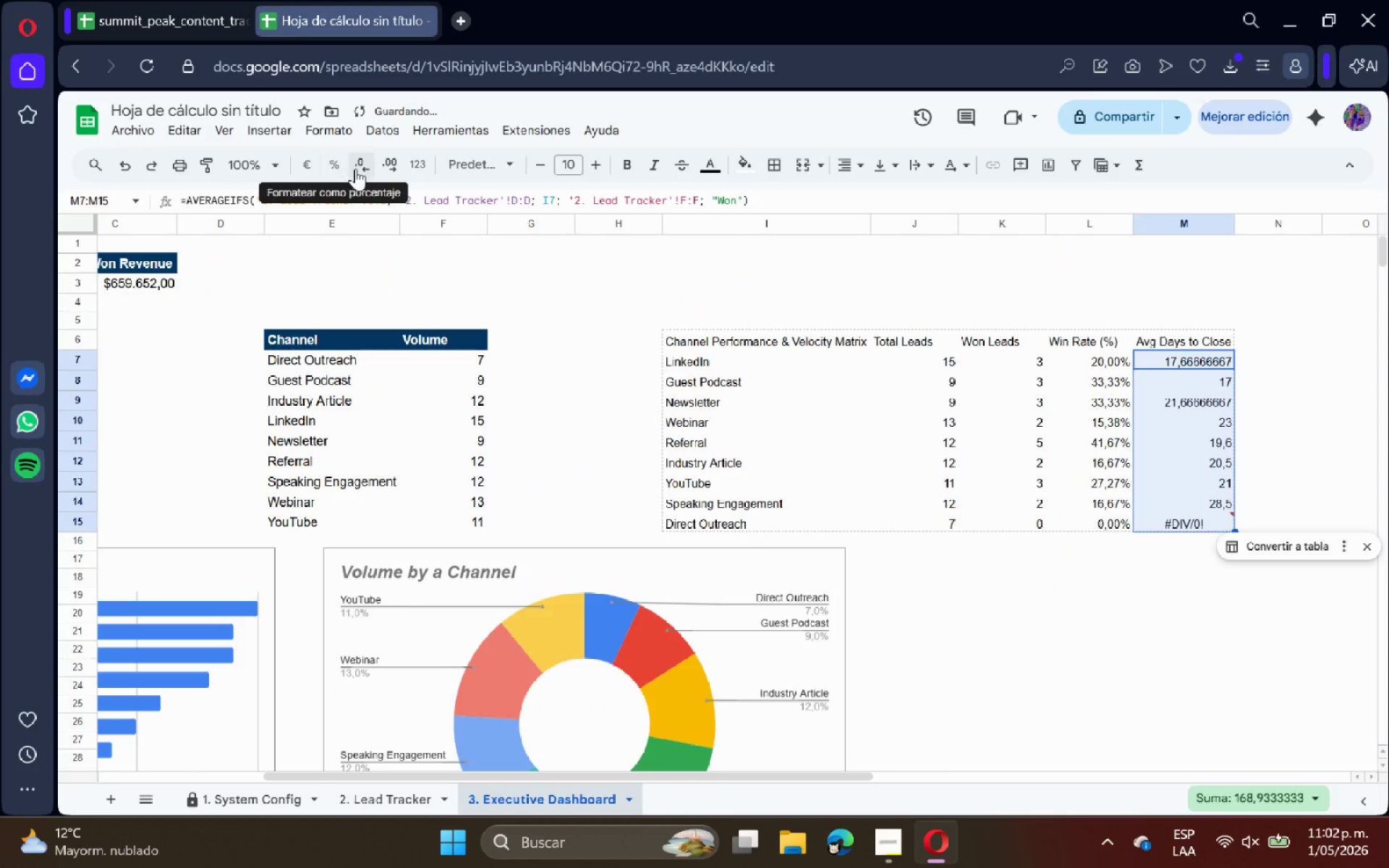 
left_click([362, 168])
 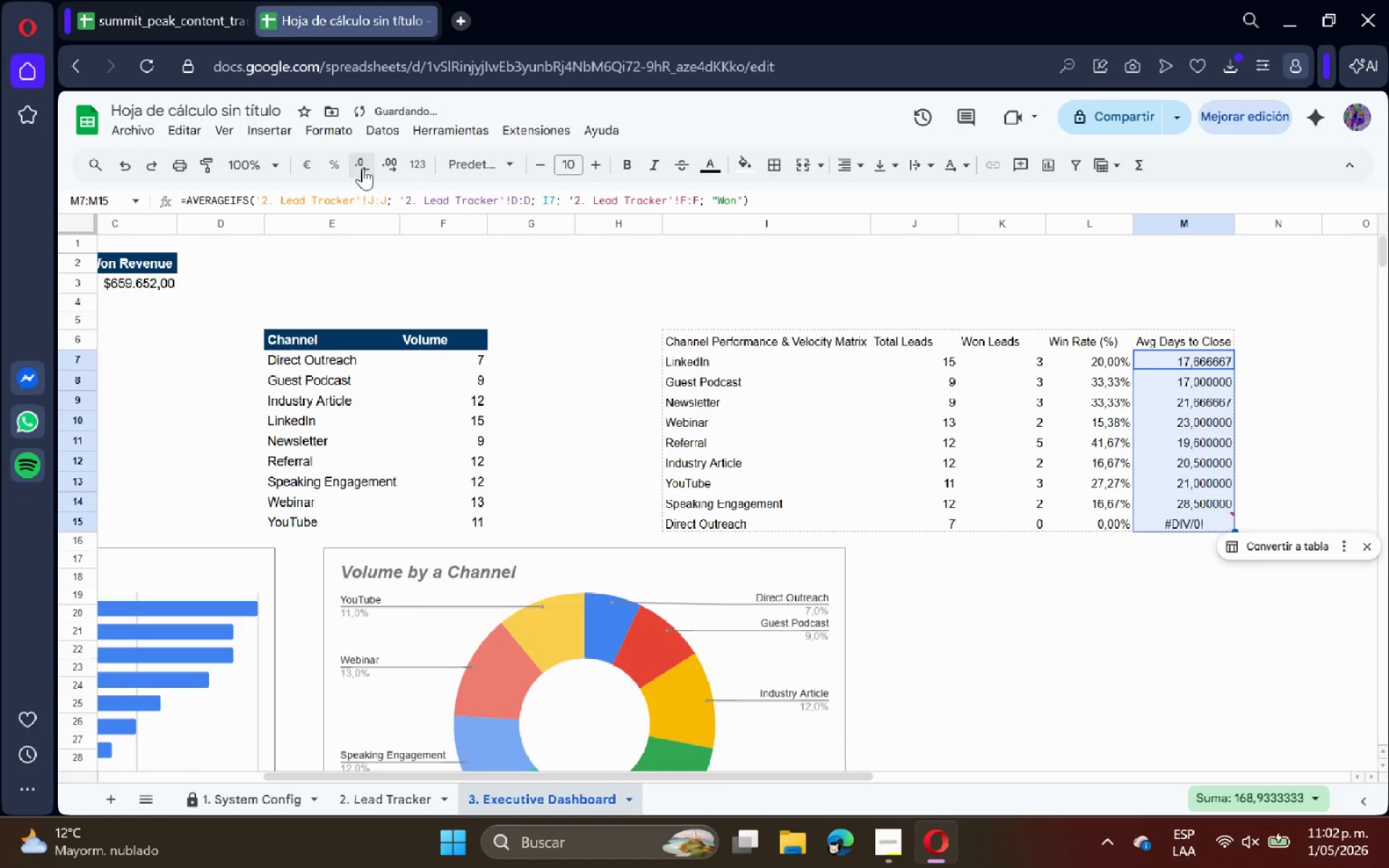 
double_click([362, 166])
 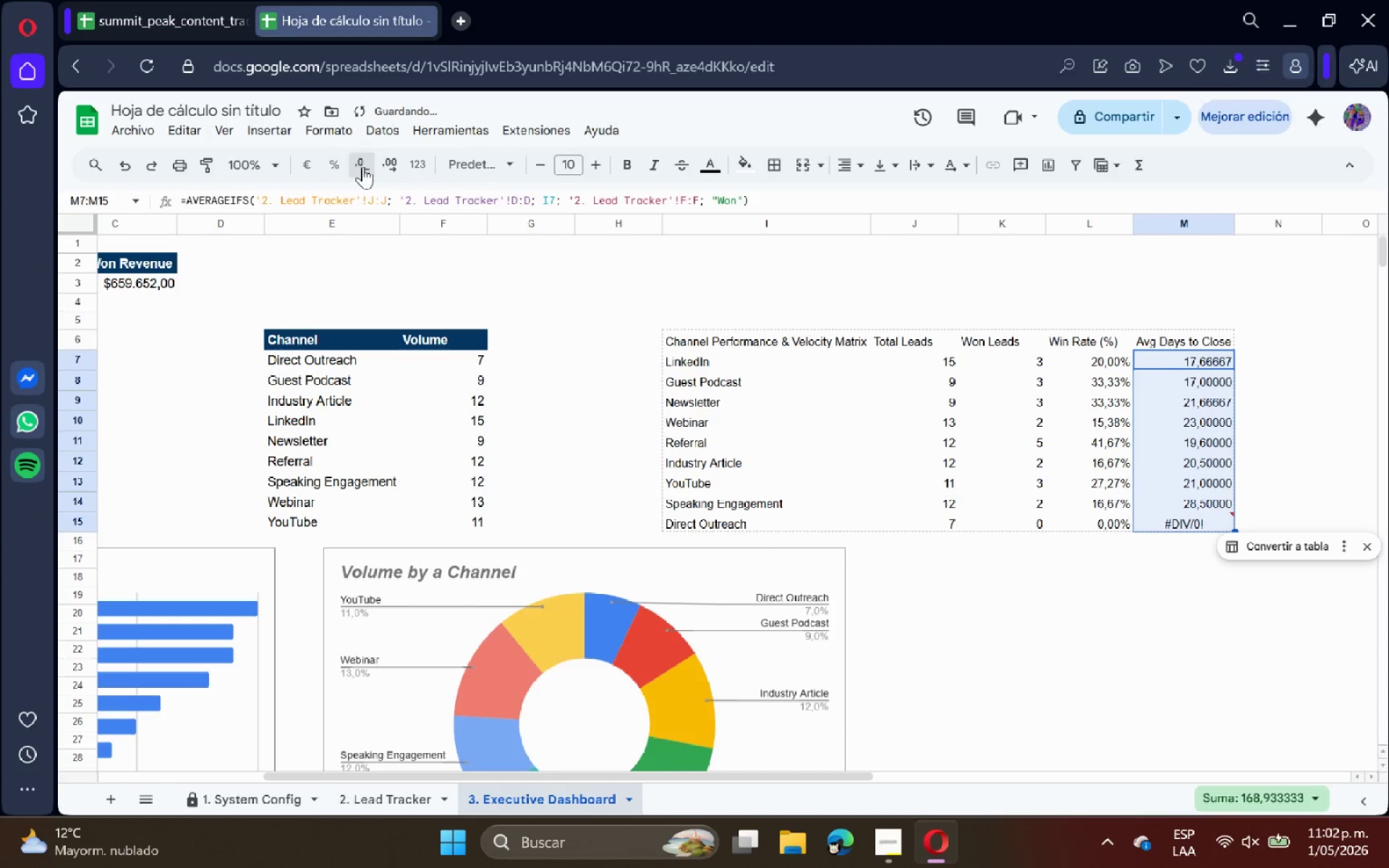 
triple_click([362, 166])
 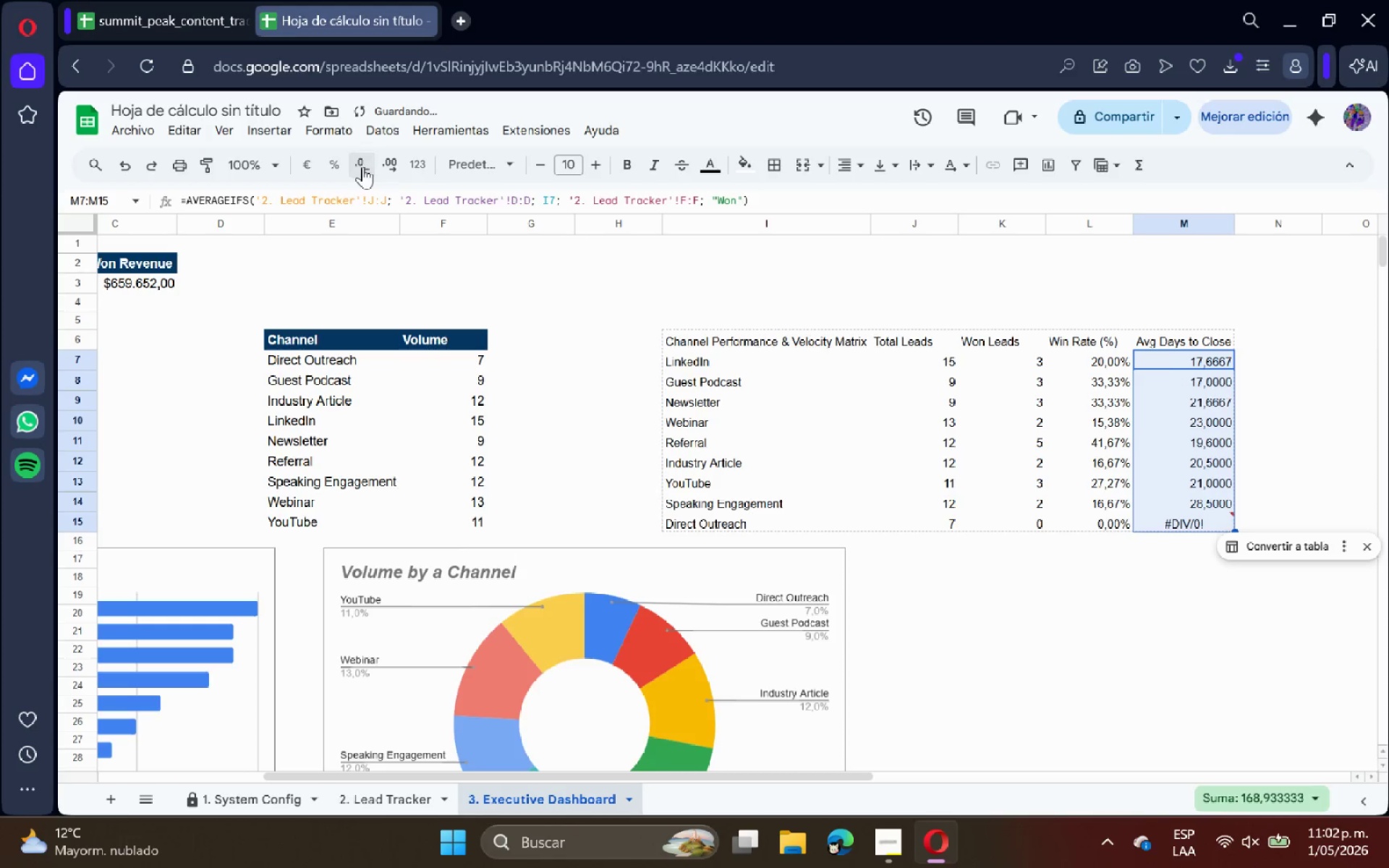 
triple_click([362, 166])
 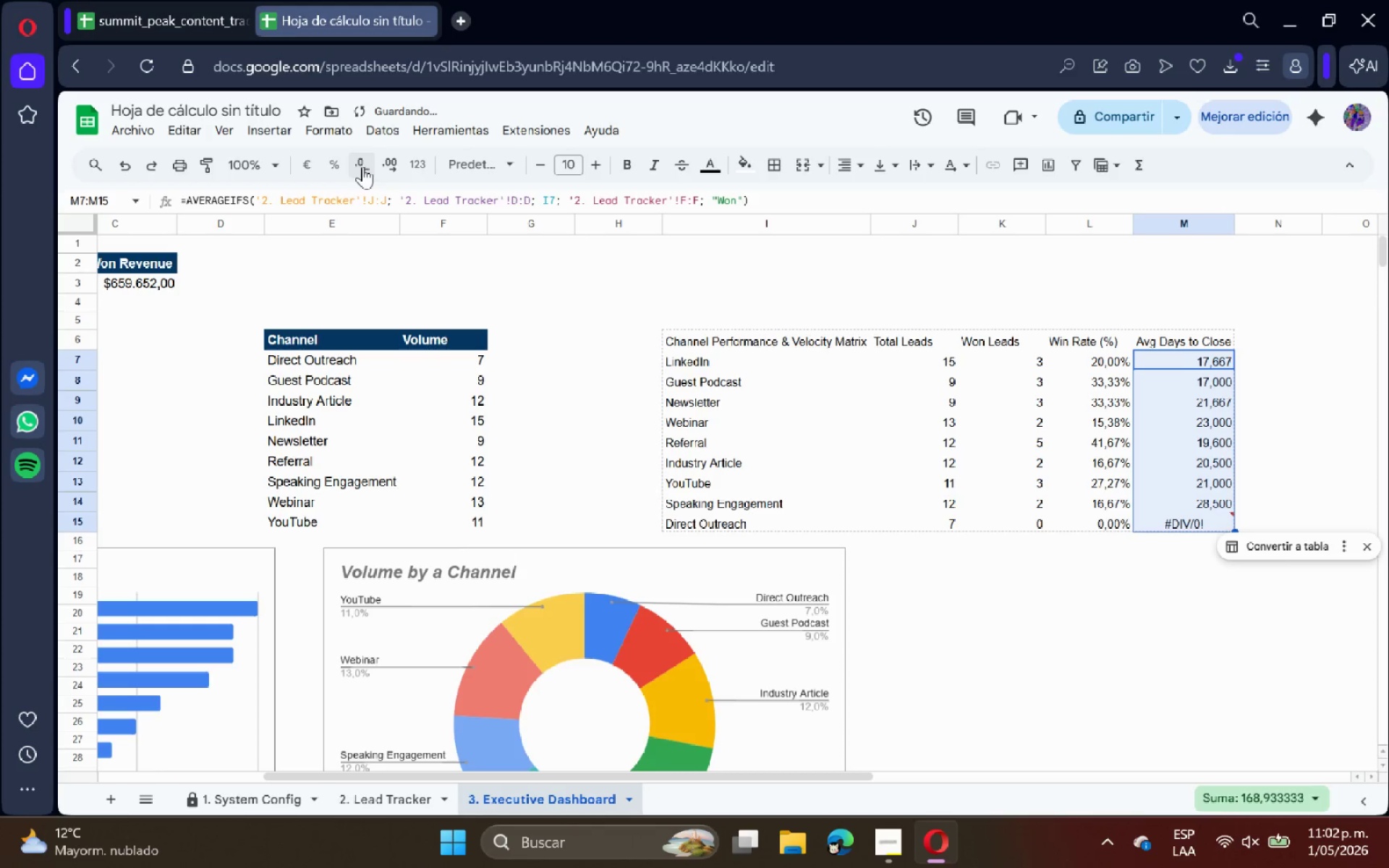 
triple_click([362, 166])
 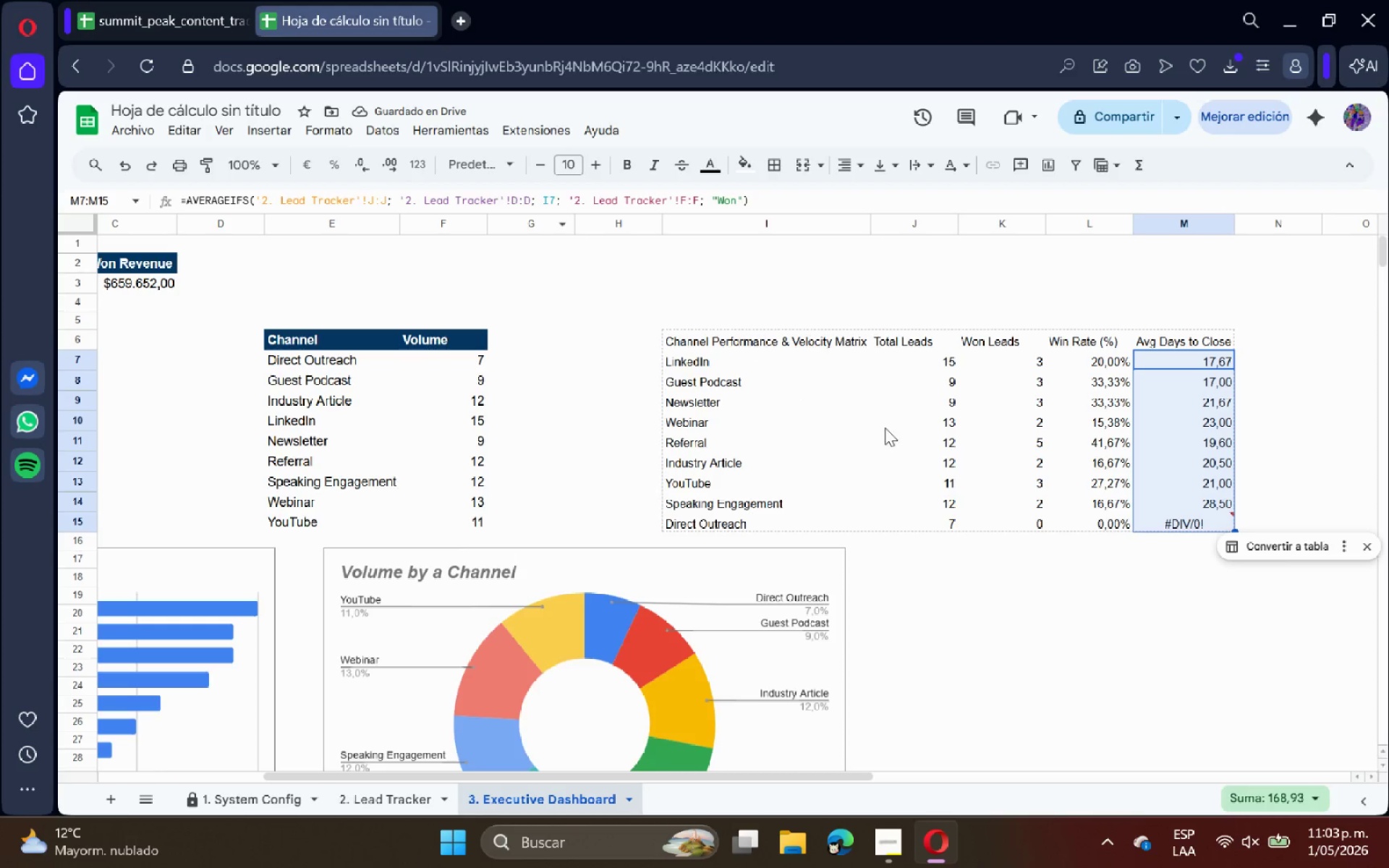 
double_click([1157, 524])
 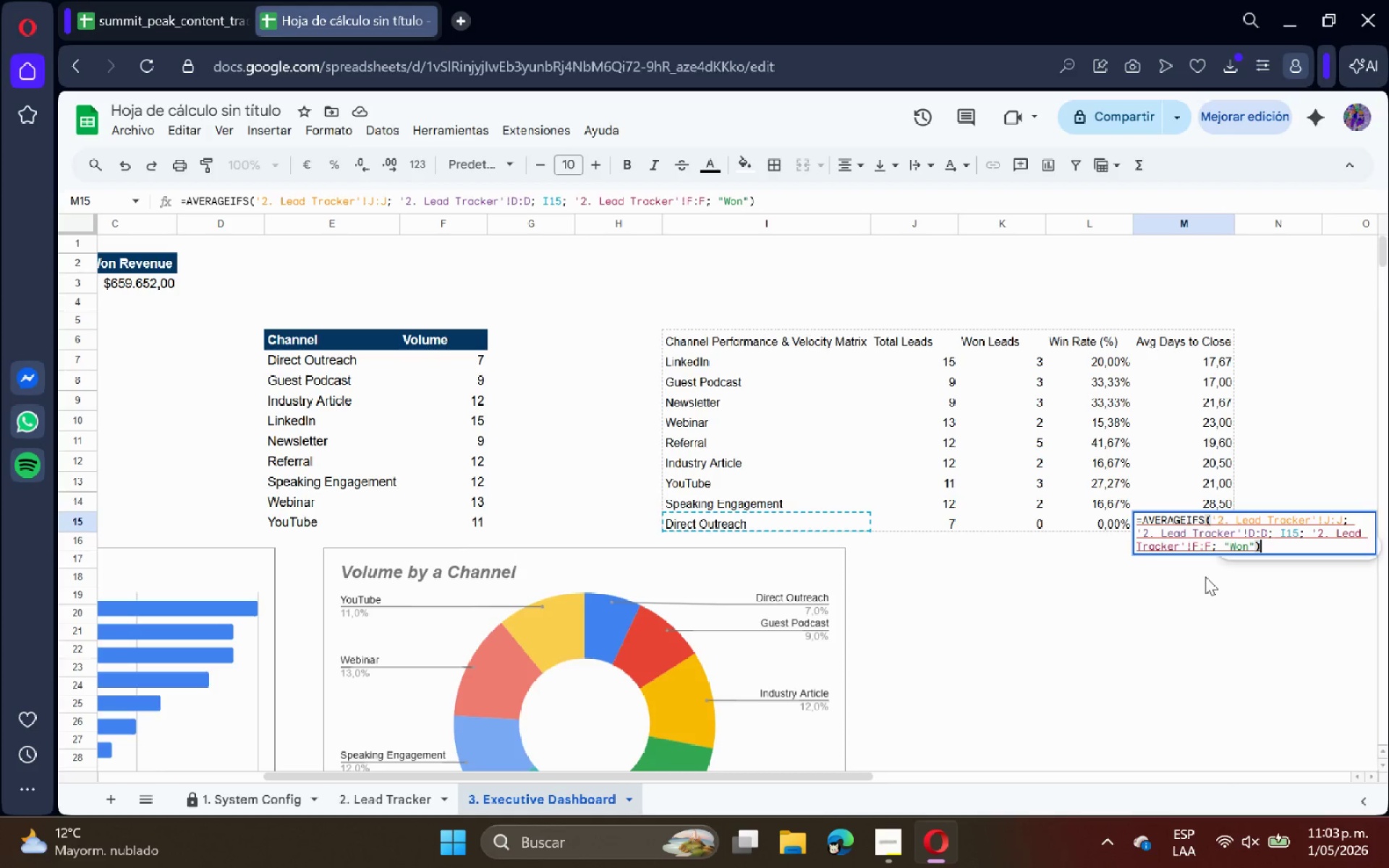 
wait(8.34)
 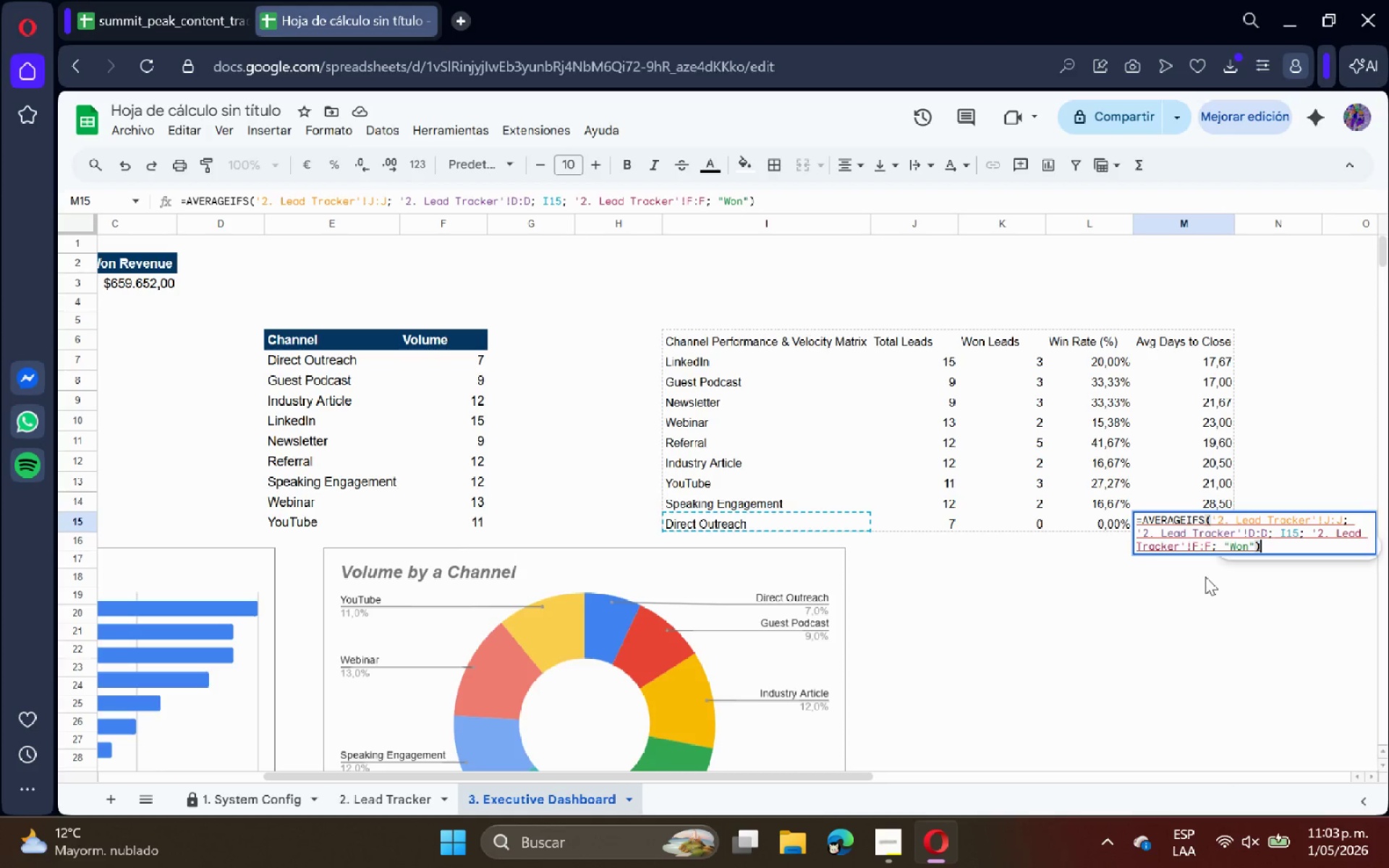 
key(Escape)
 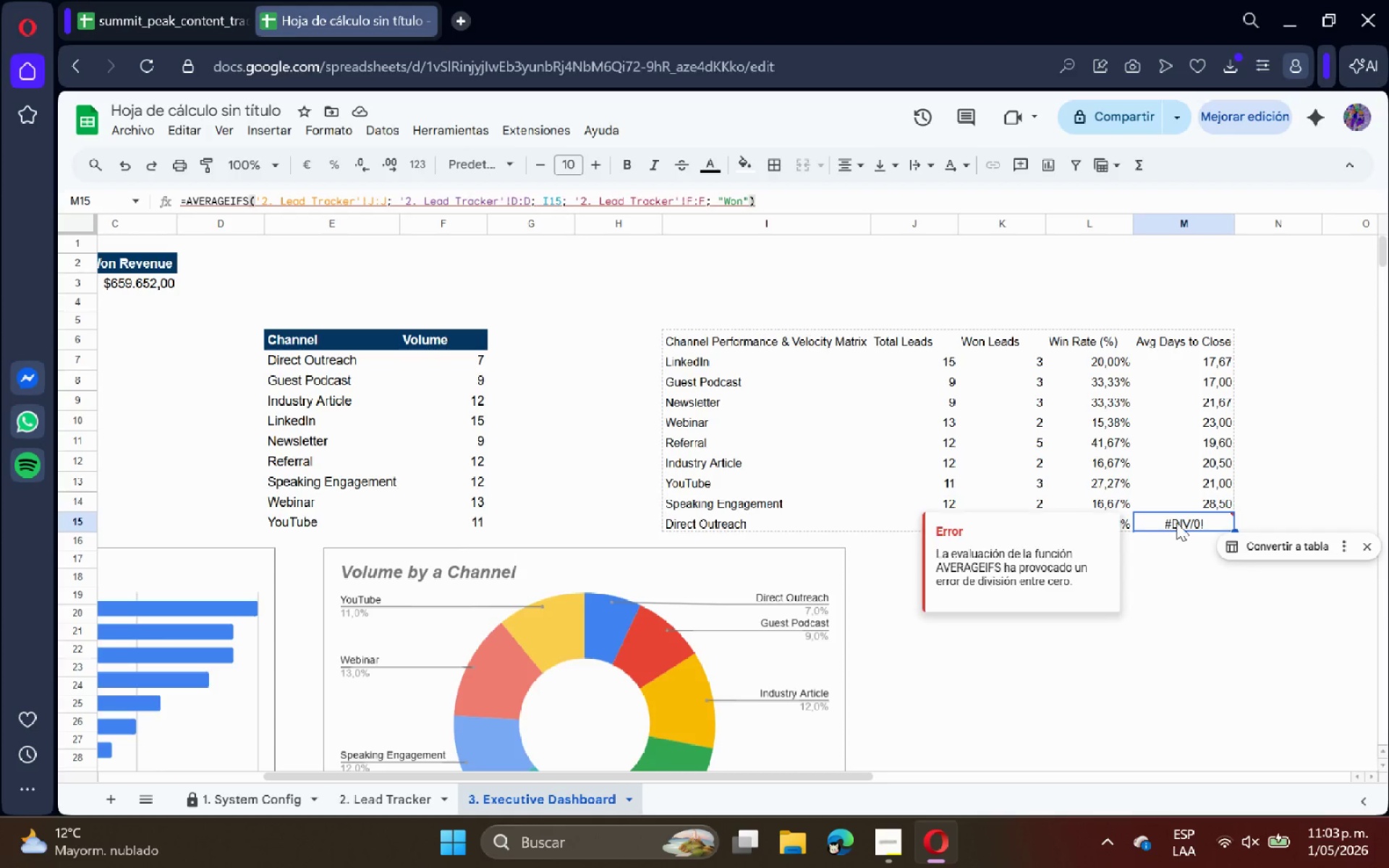 
left_click([1178, 522])
 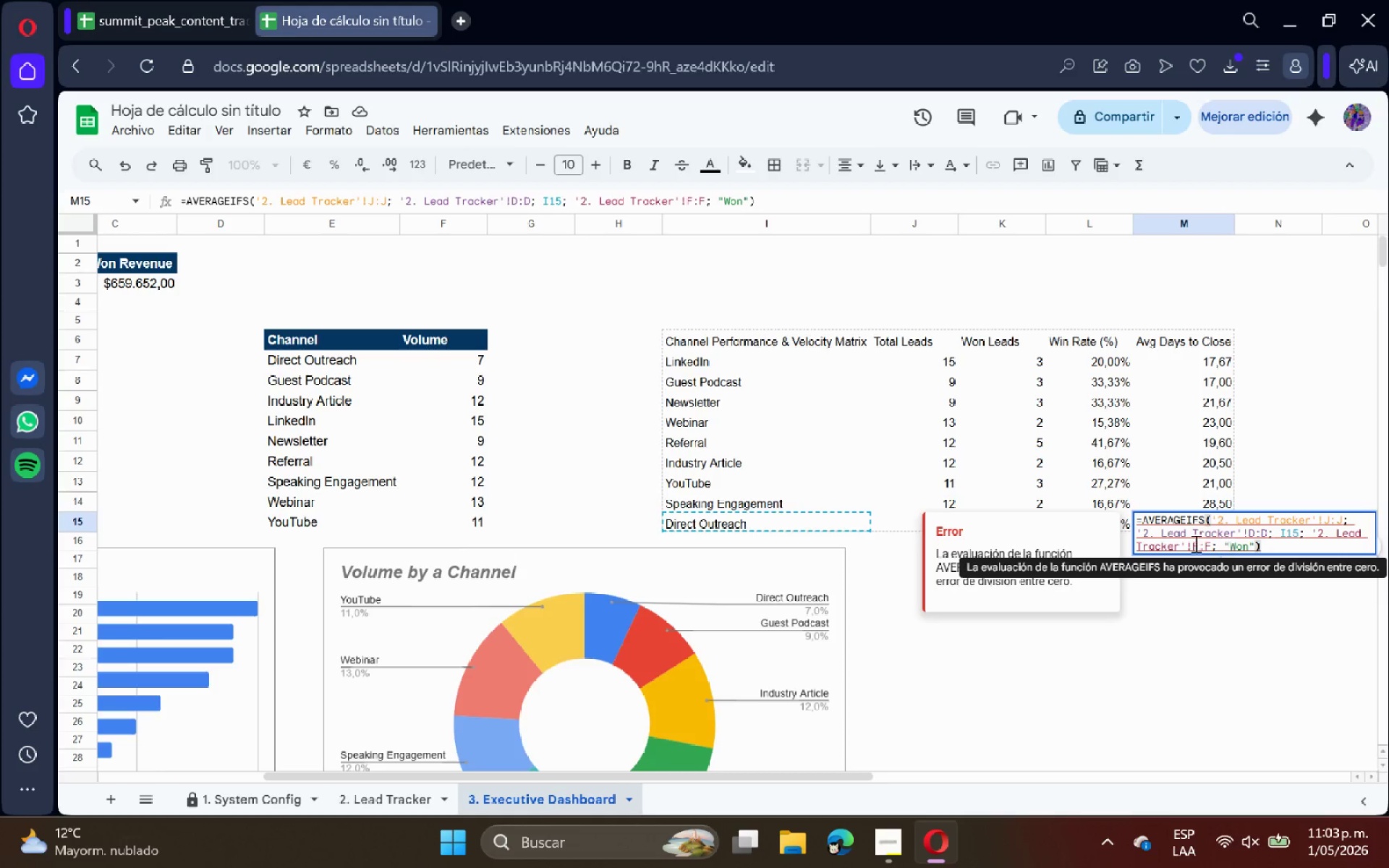 
left_click([1140, 522])
 